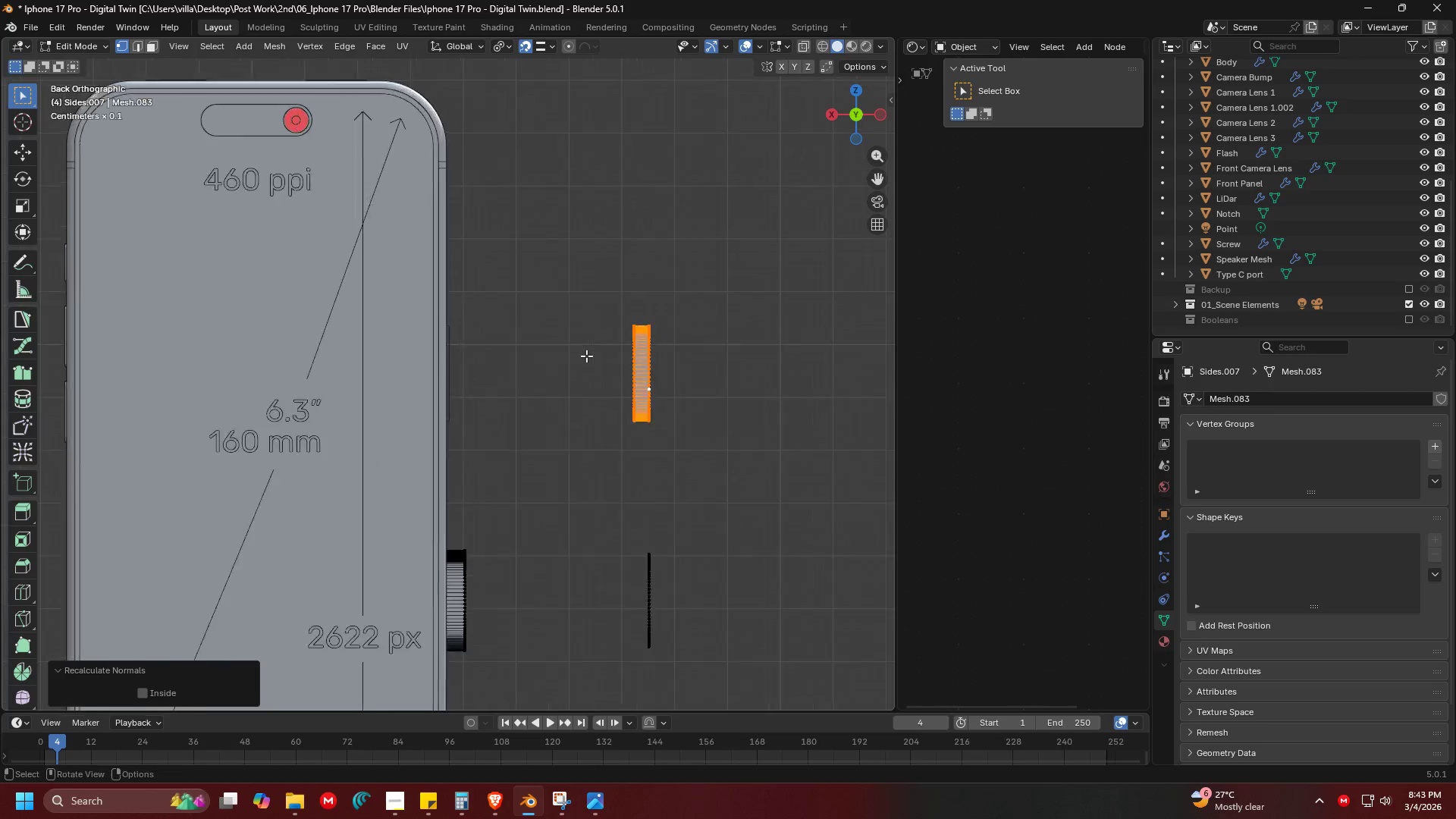 
scroll: coordinate [586, 356], scroll_direction: up, amount: 2.0
 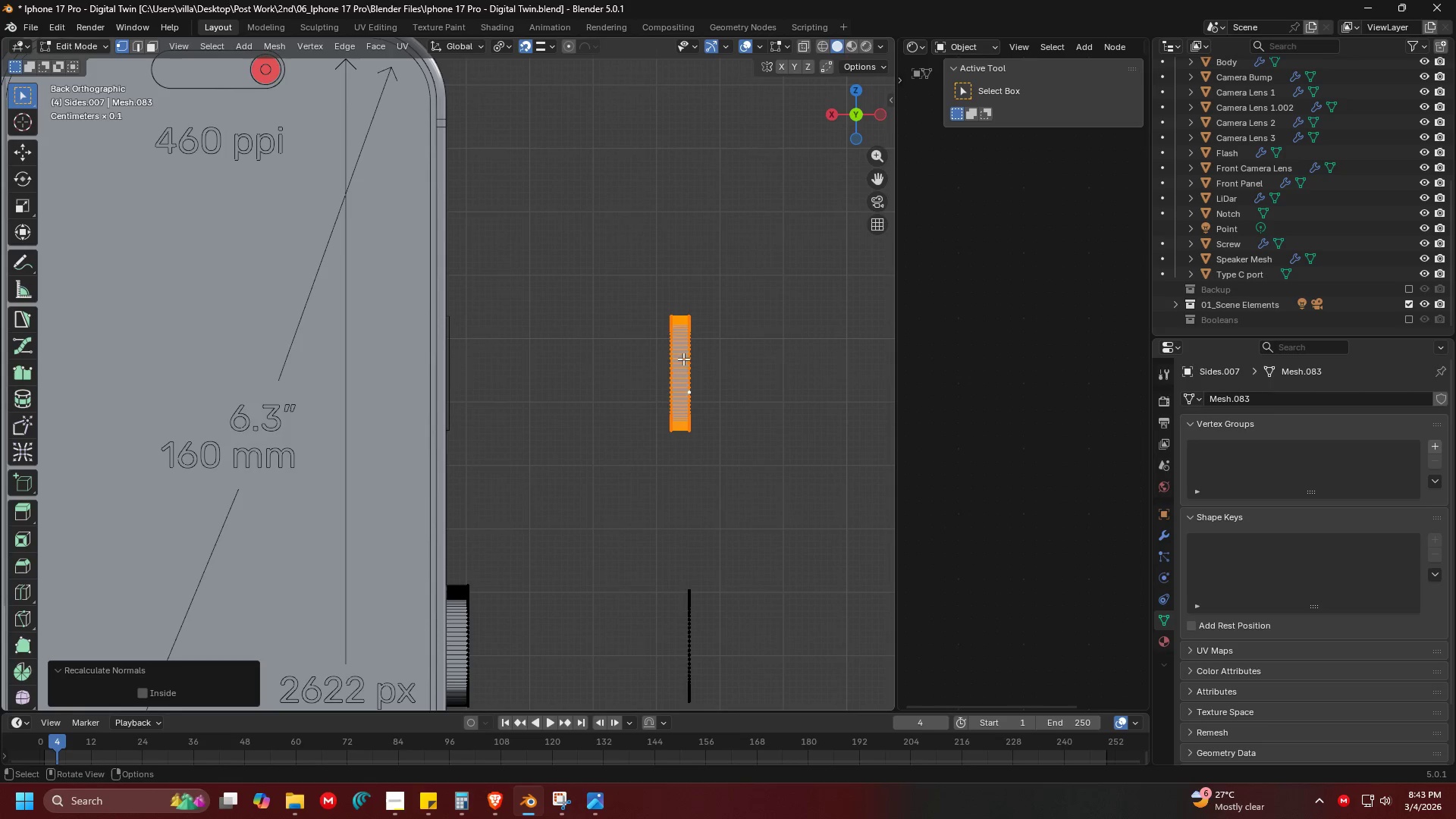 
key(G)
 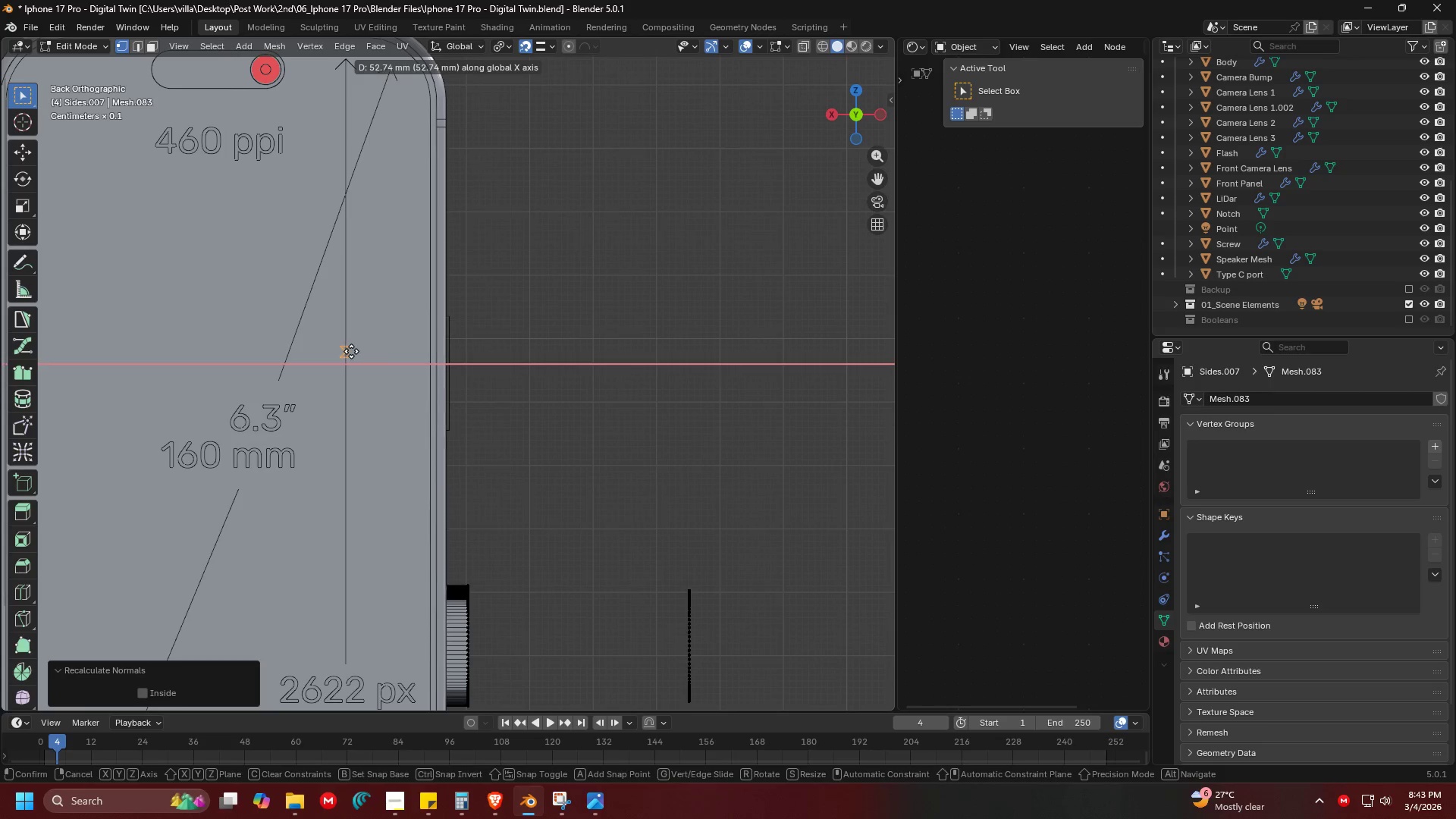 
left_click([350, 351])
 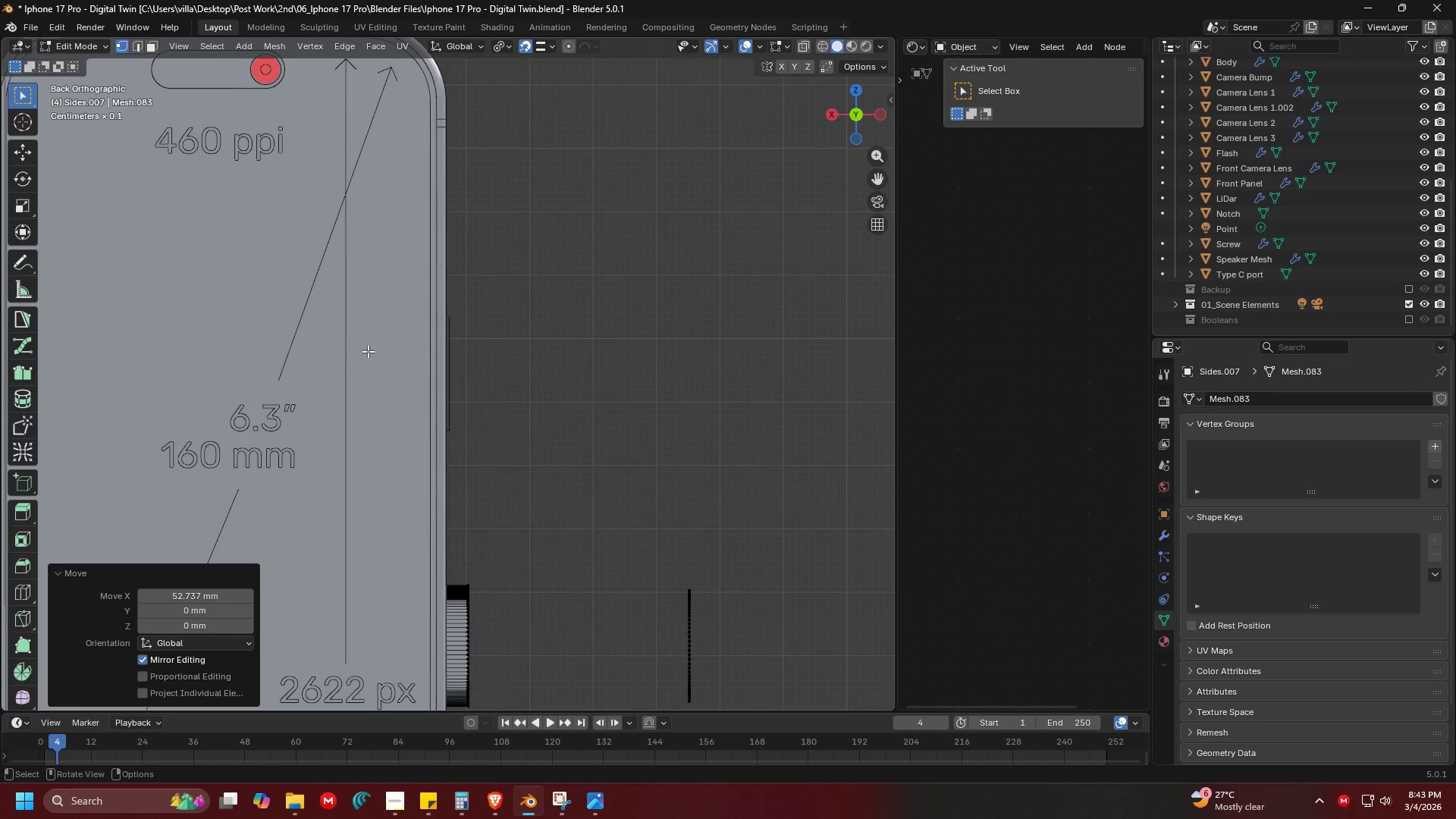 
key(G)
 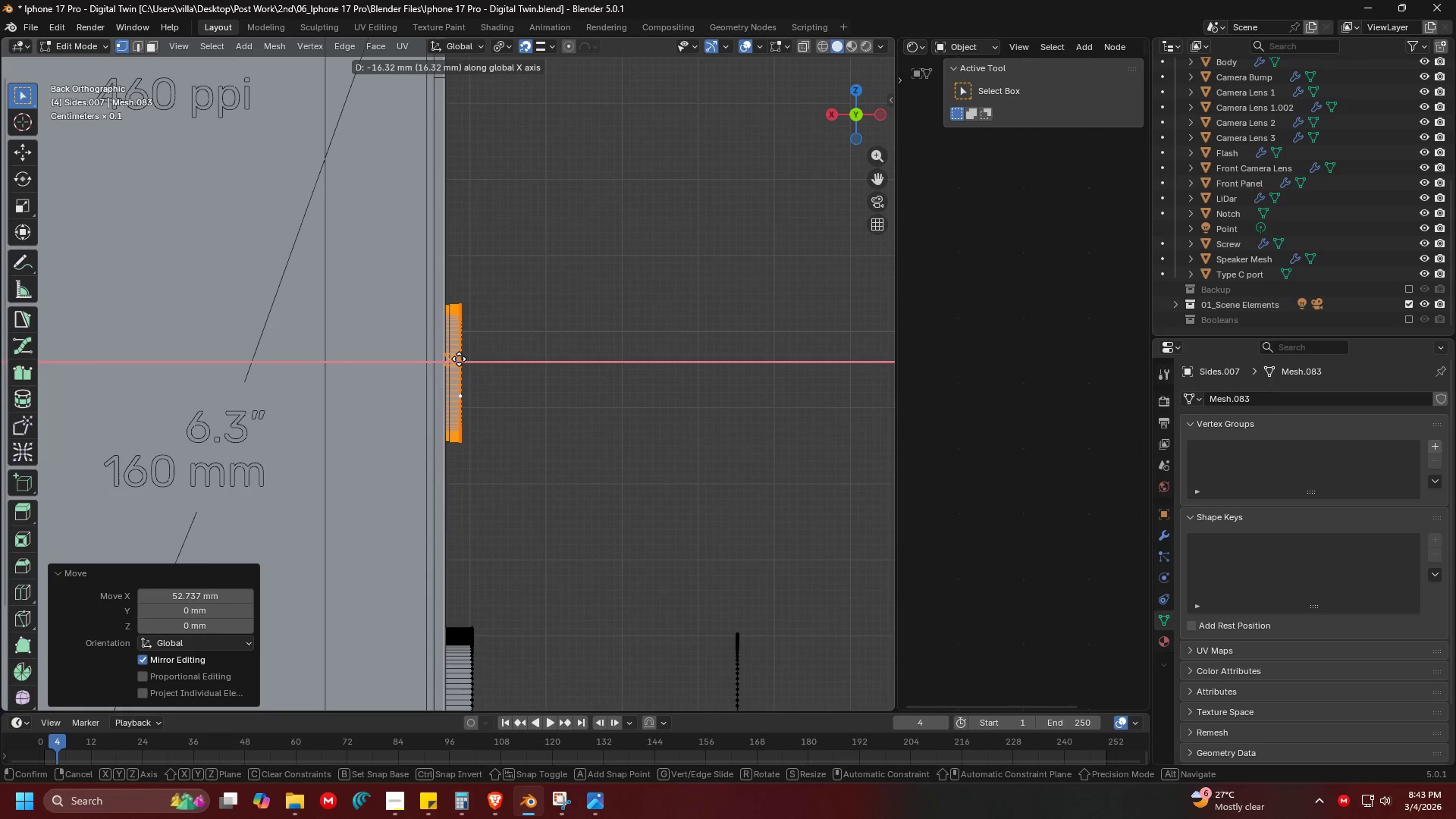 
scroll: coordinate [390, 354], scroll_direction: up, amount: 1.0
 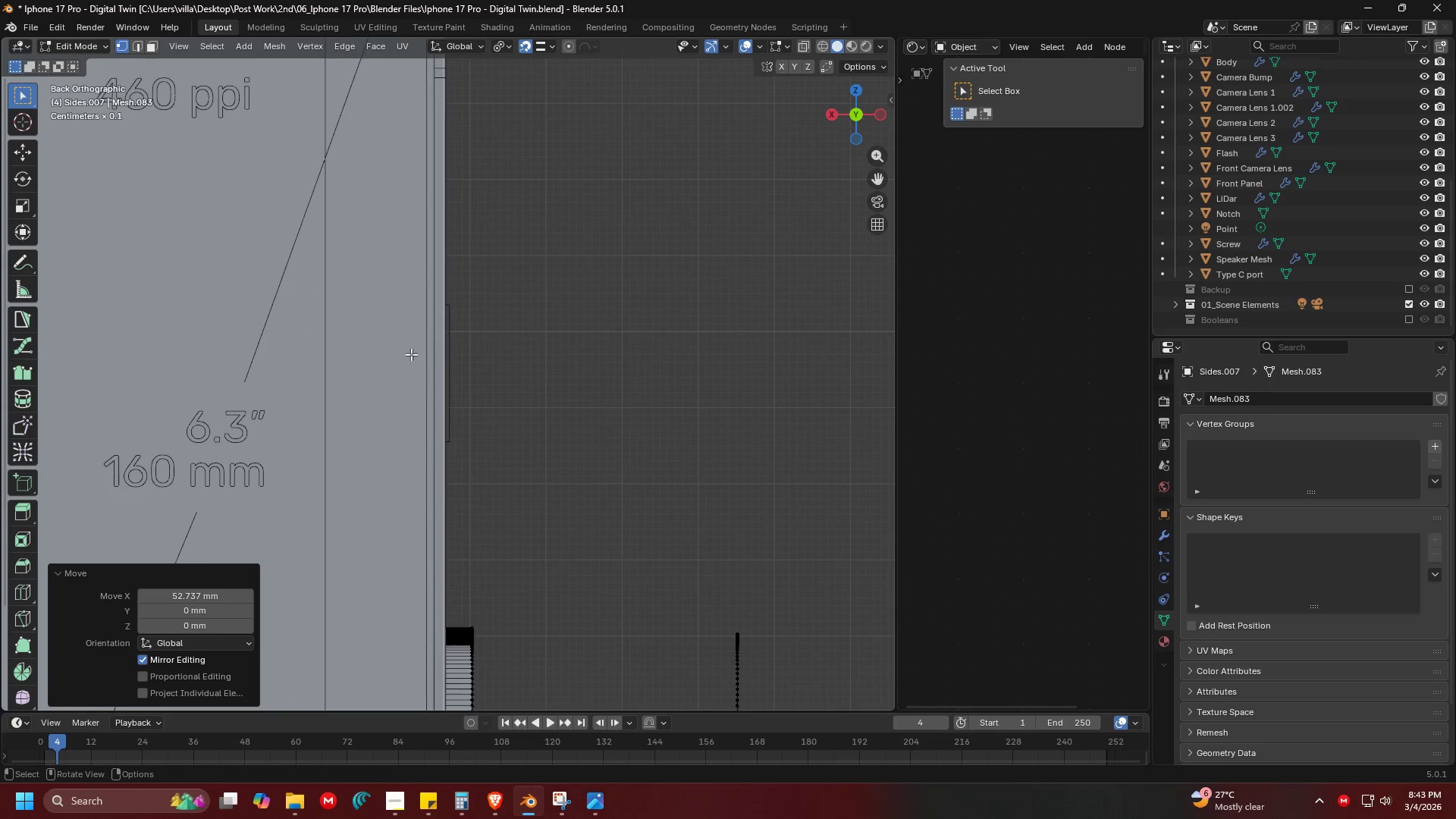 
left_click([459, 359])
 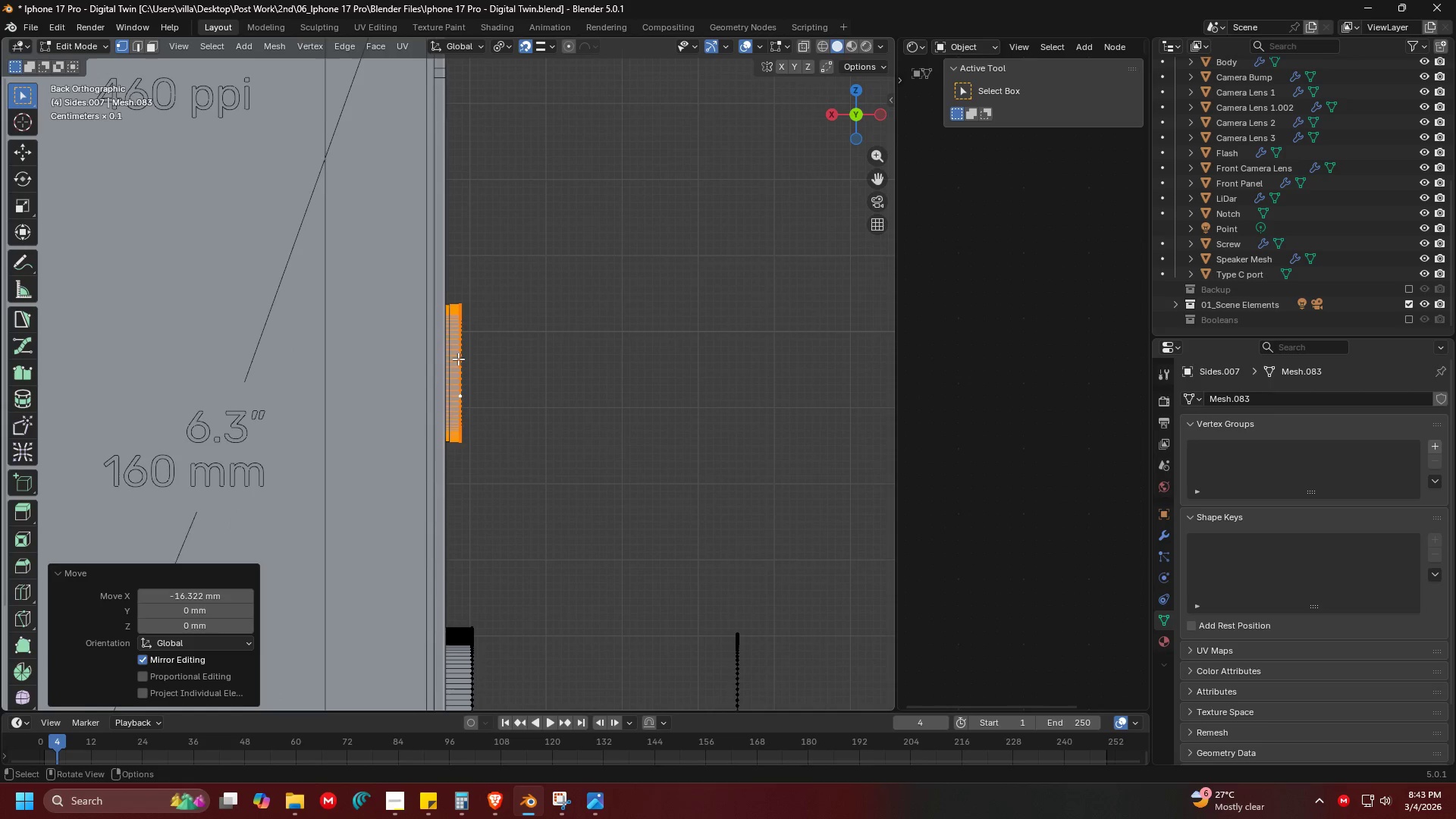 
key(Shift+ShiftLeft)
 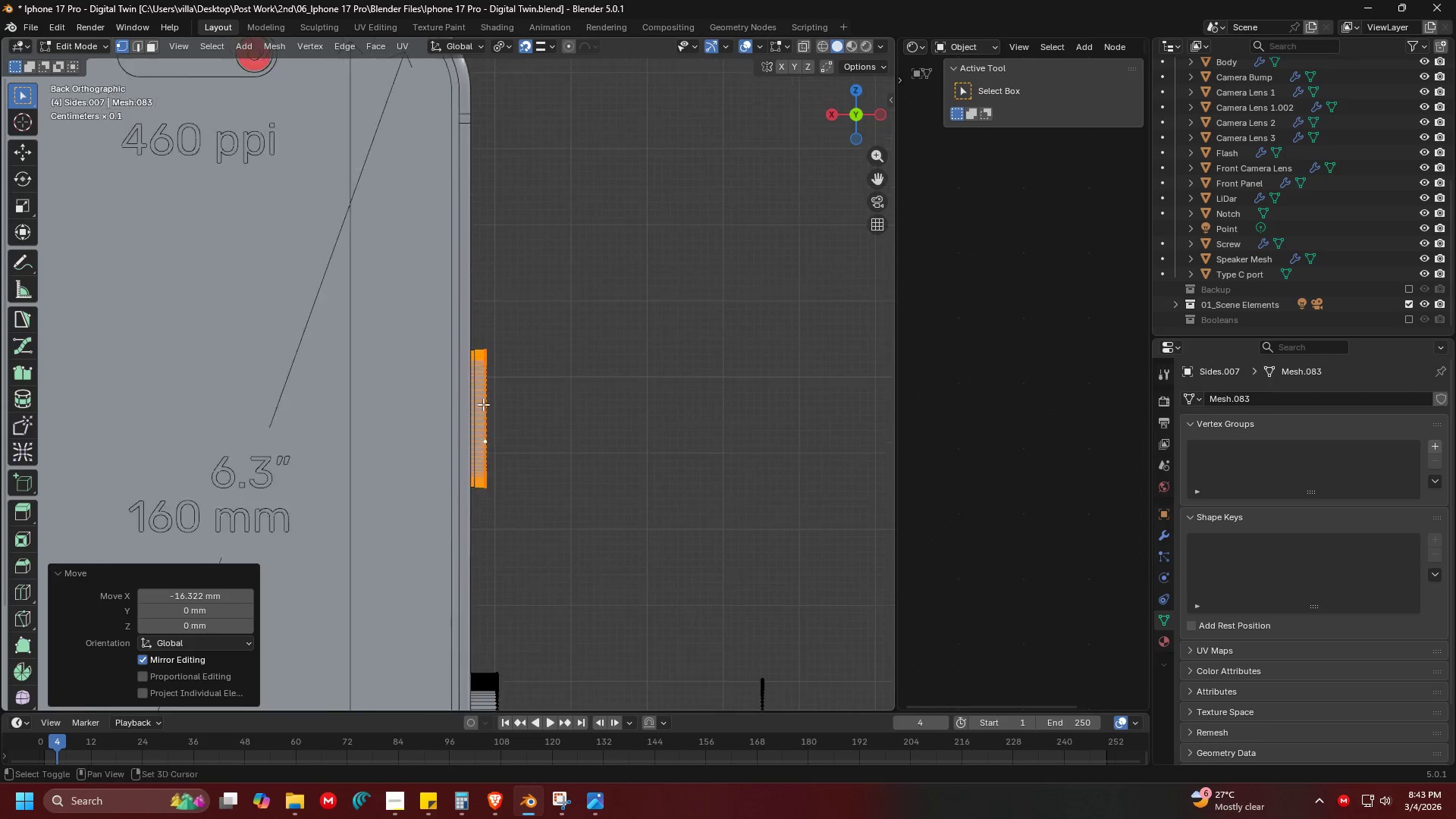 
key(G)
 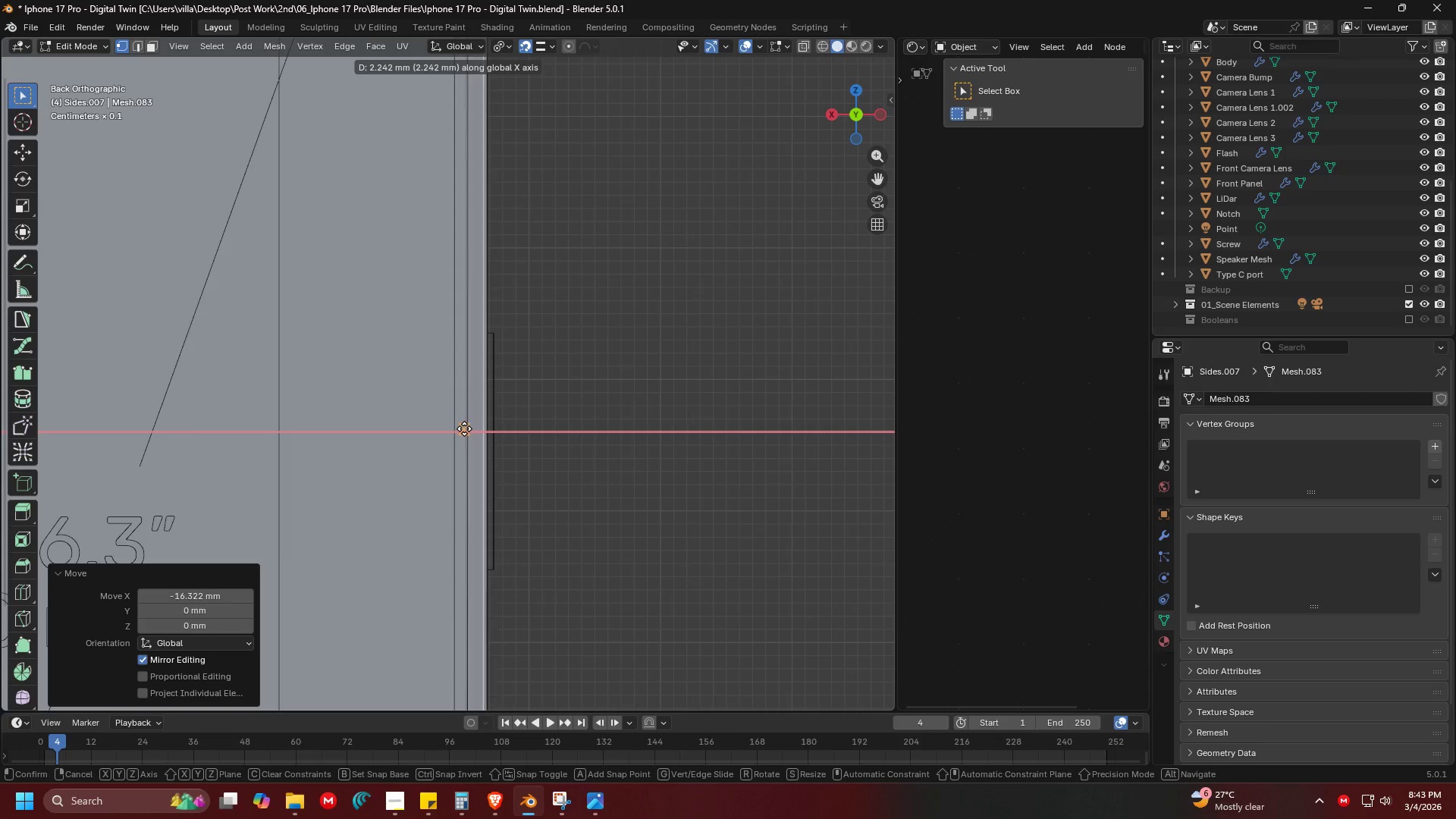 
scroll: coordinate [485, 406], scroll_direction: up, amount: 4.0
 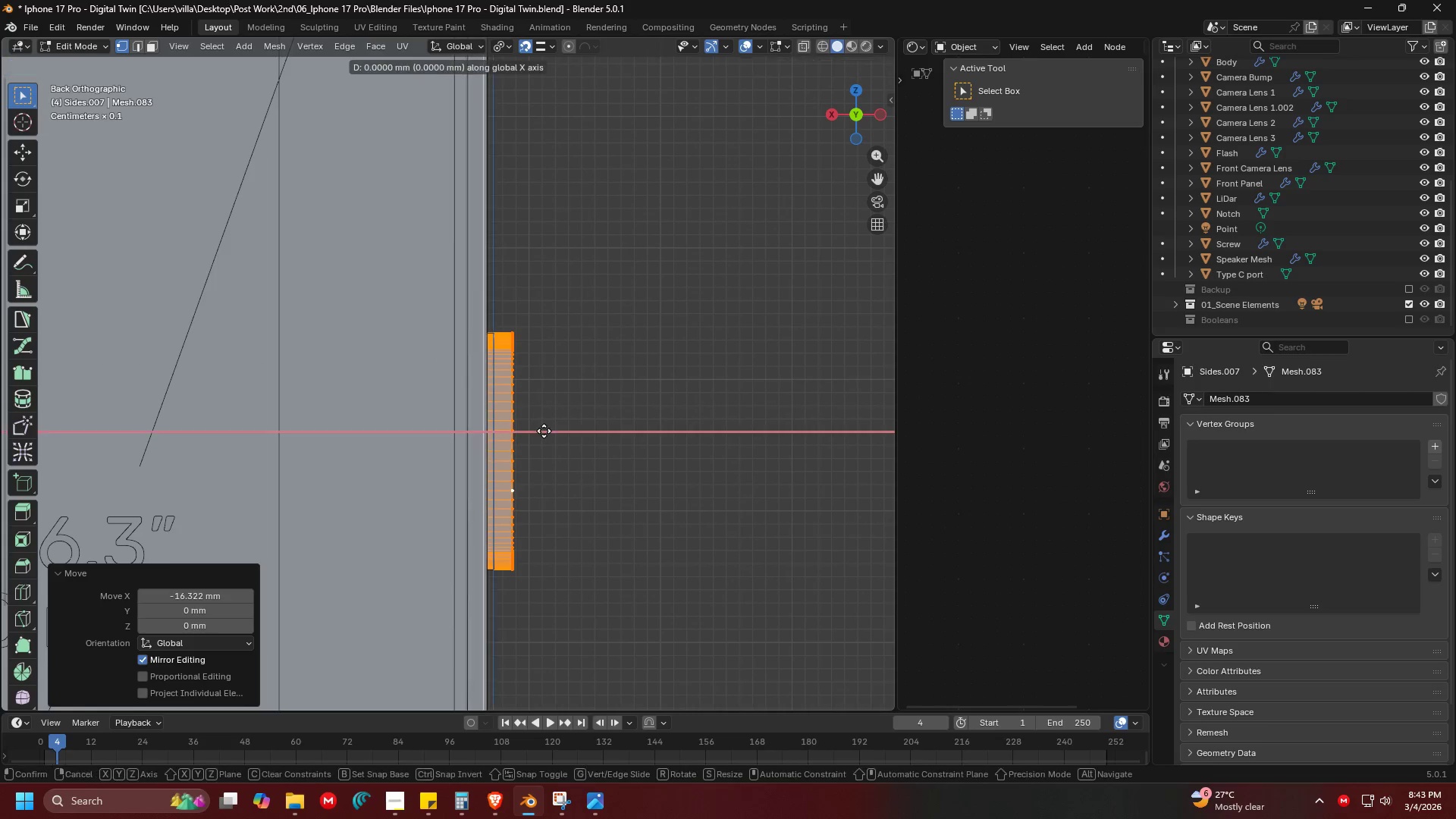 
left_click([464, 428])
 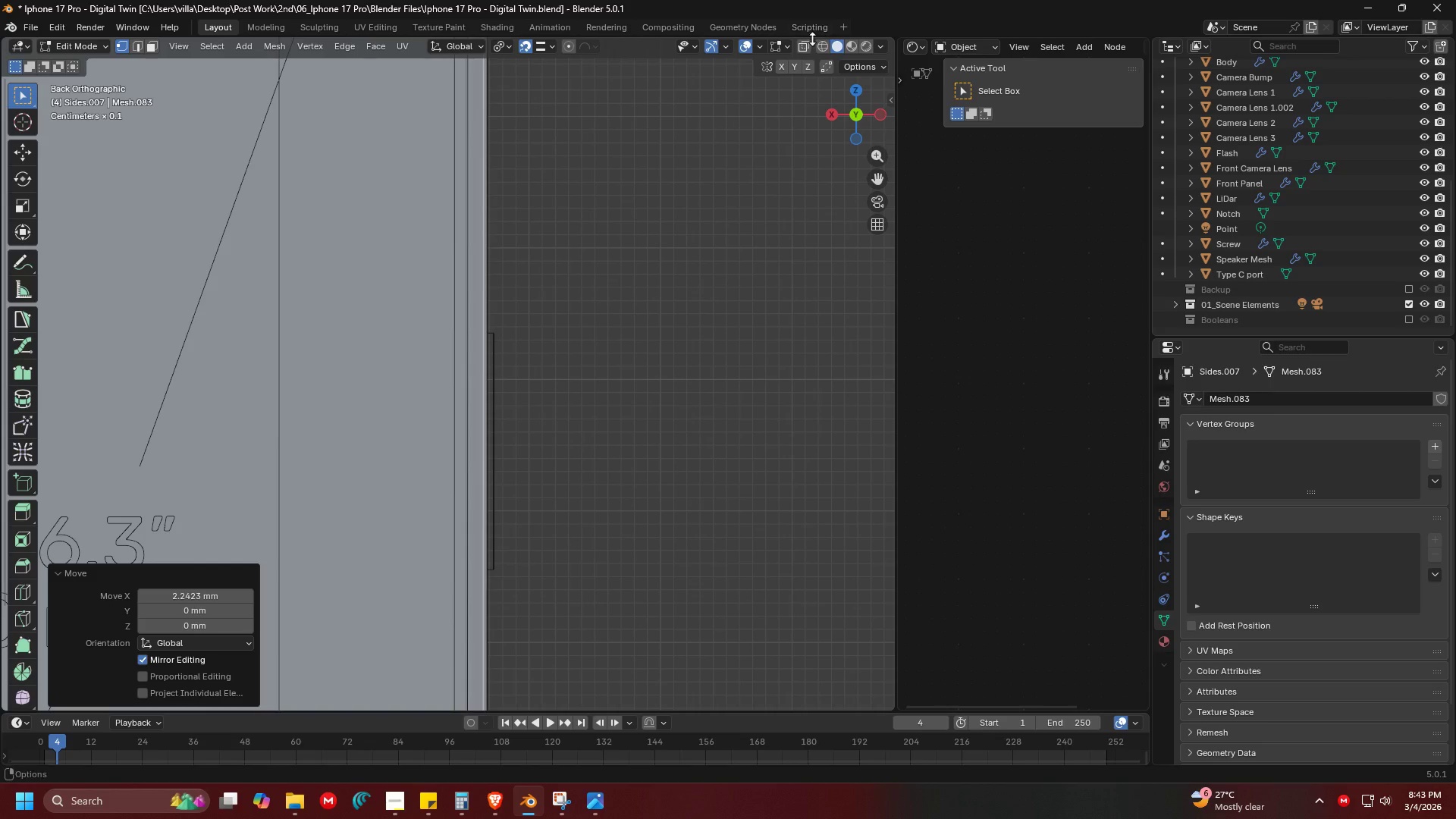 
left_click([802, 46])
 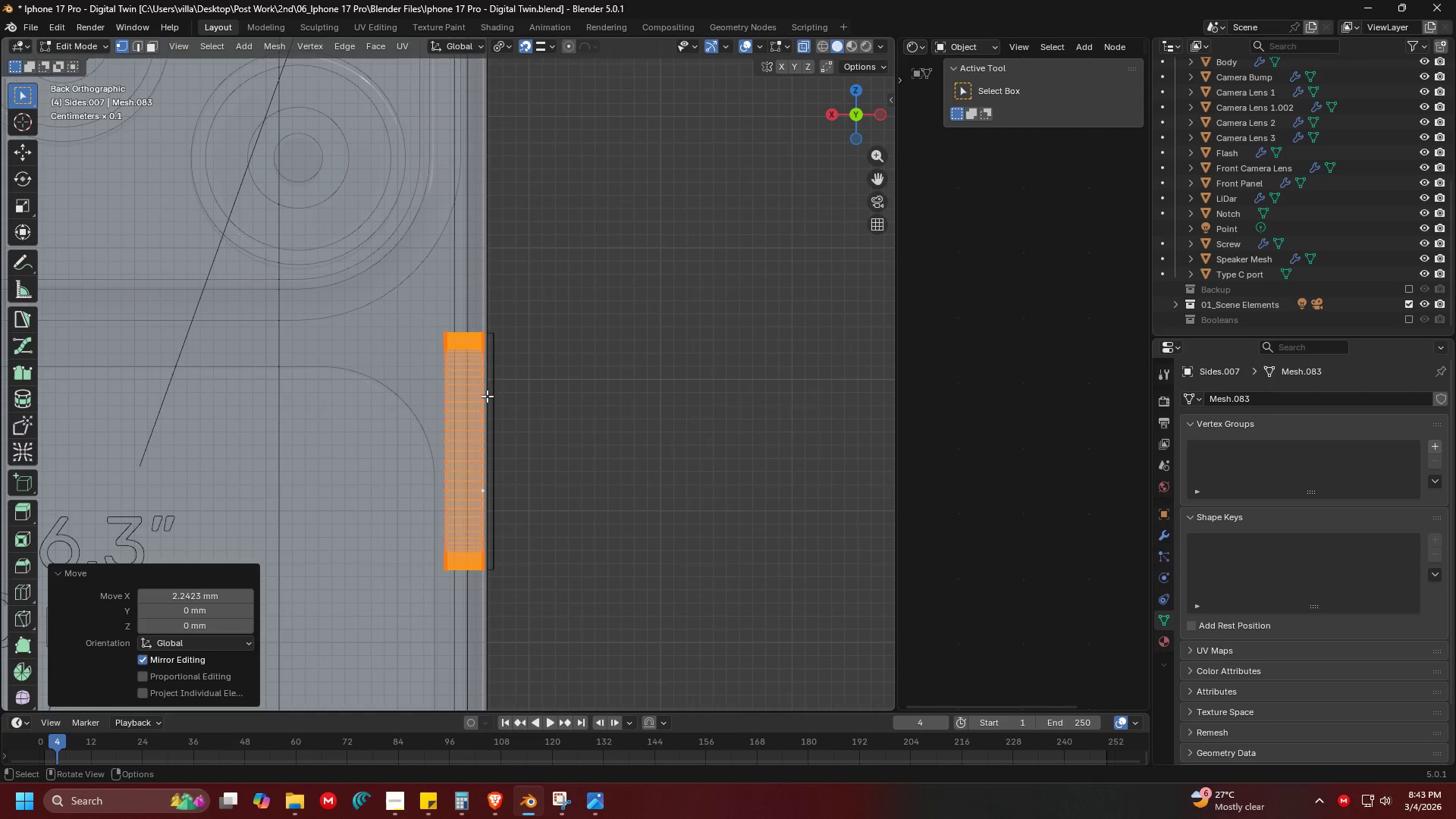 
key(G)
 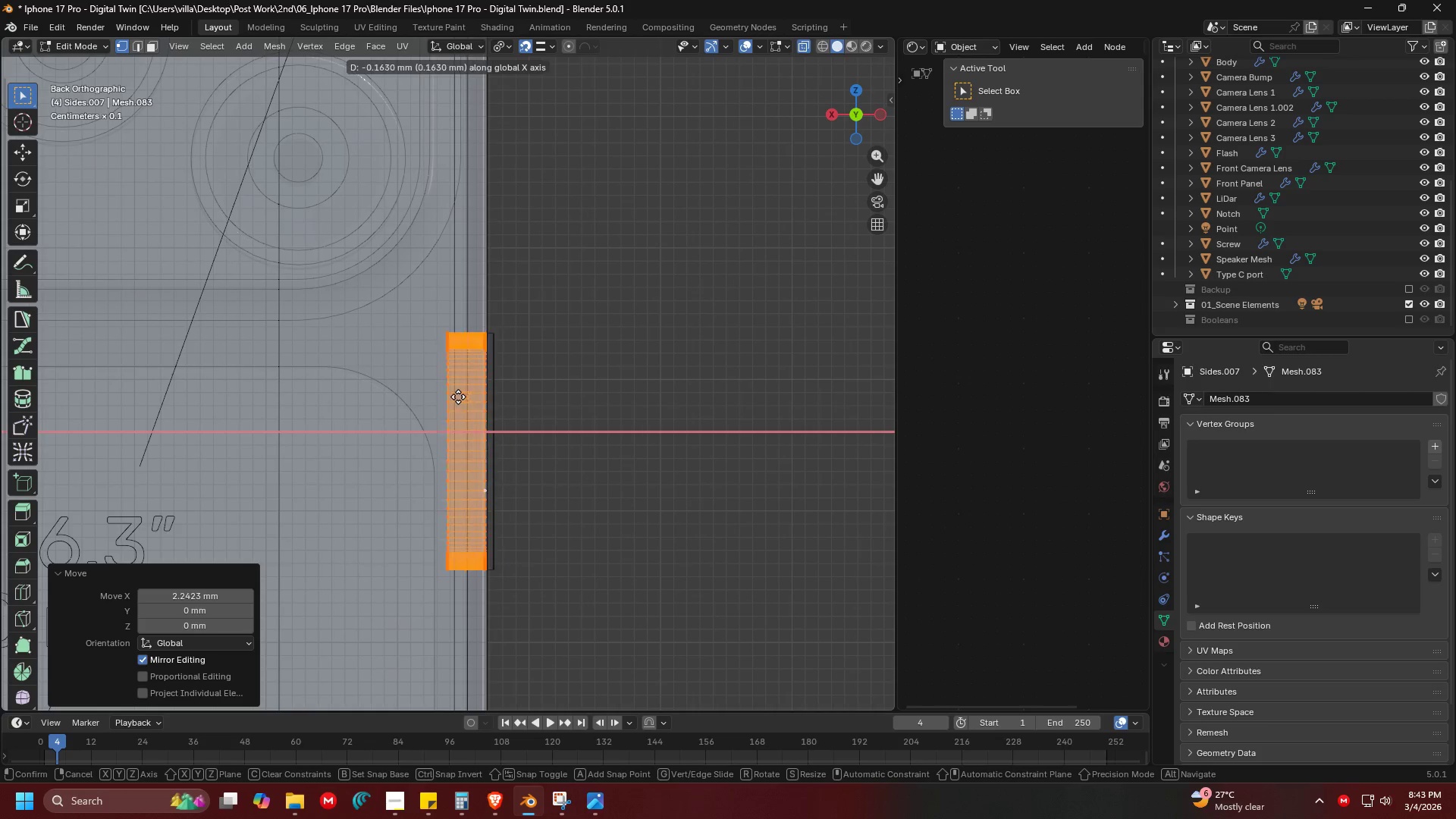 
key(Escape)
 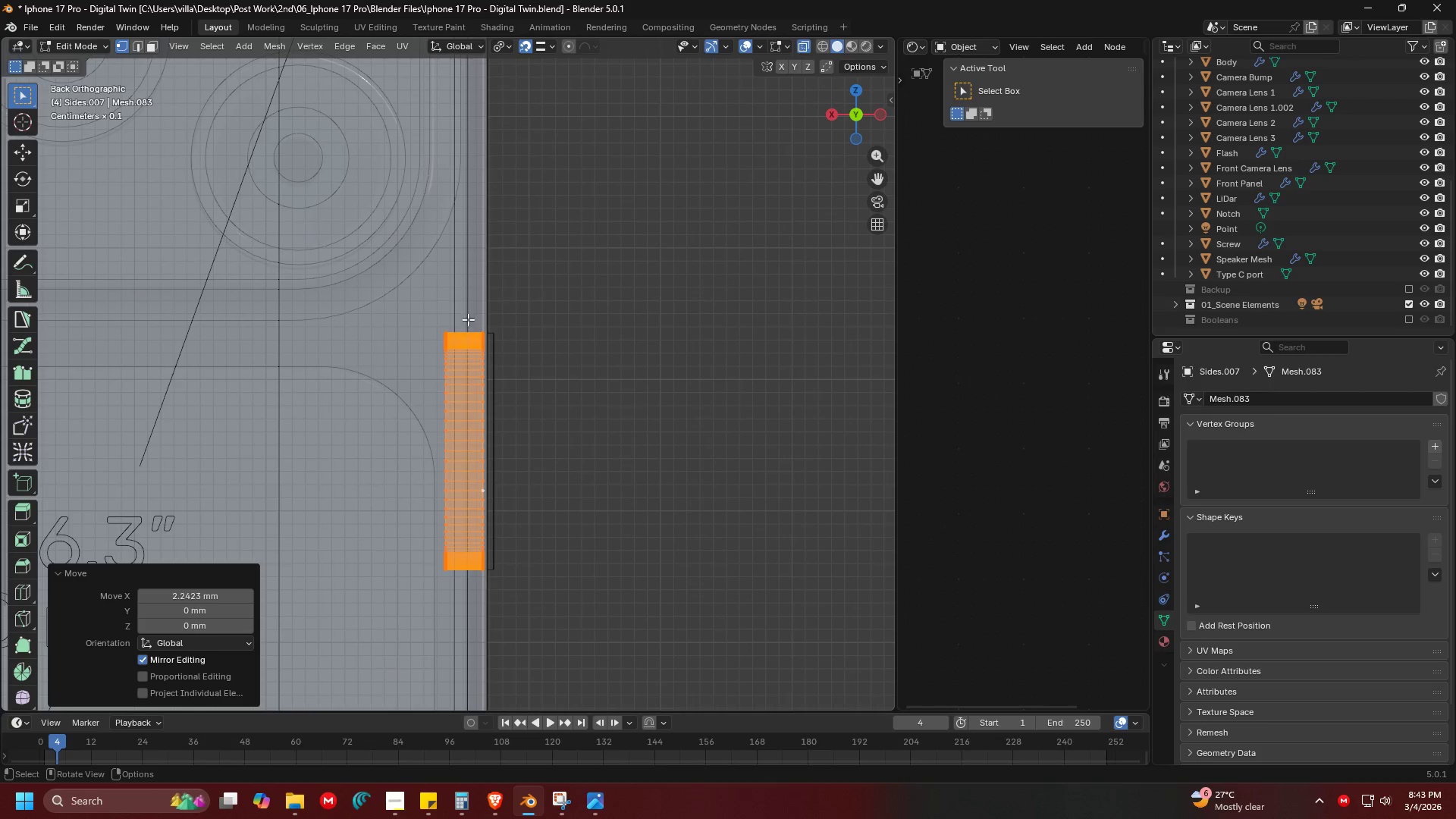 
left_click_drag(start_coordinate=[441, 306], to_coordinate=[460, 605])
 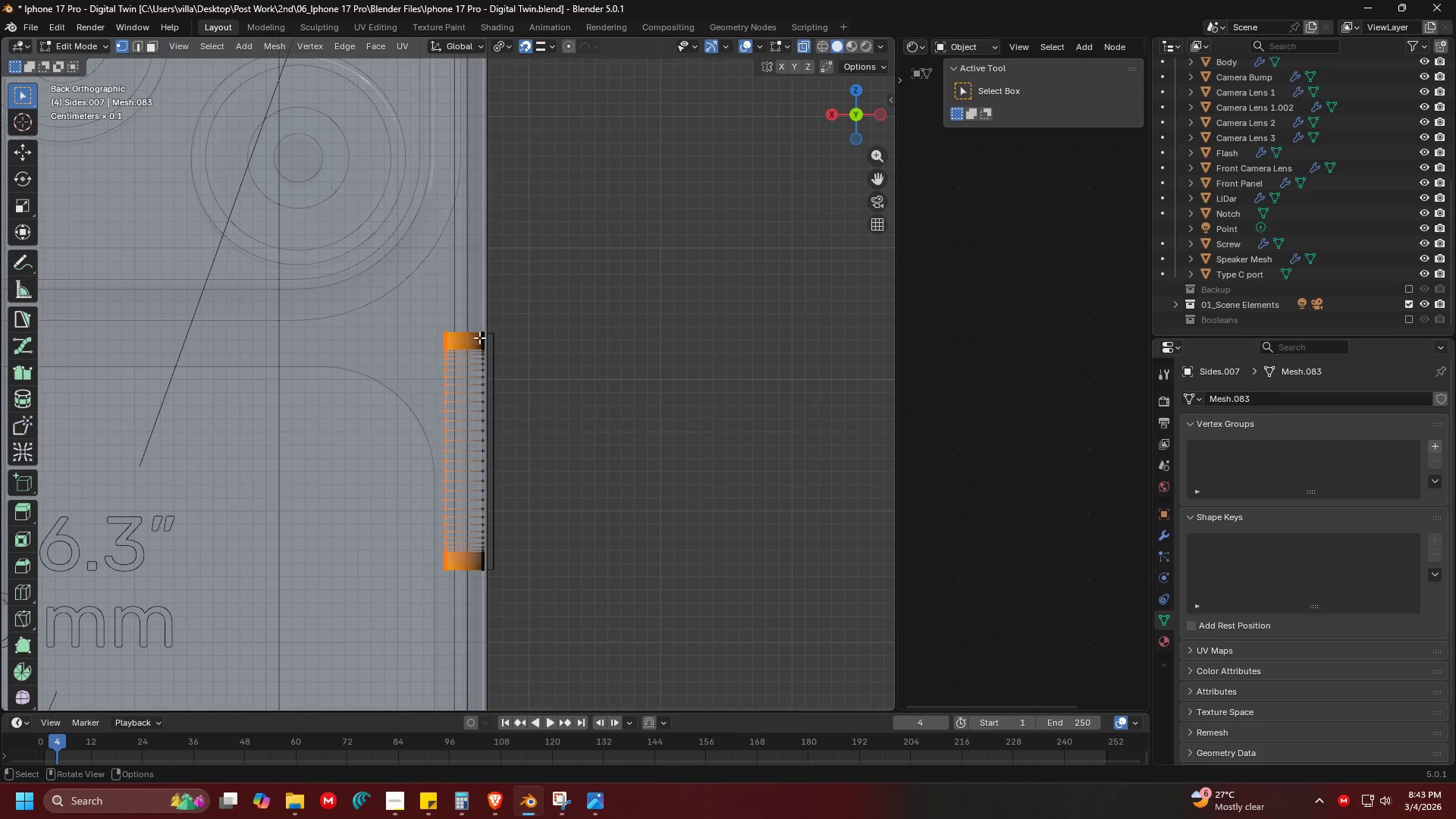 
left_click_drag(start_coordinate=[472, 306], to_coordinate=[510, 617])
 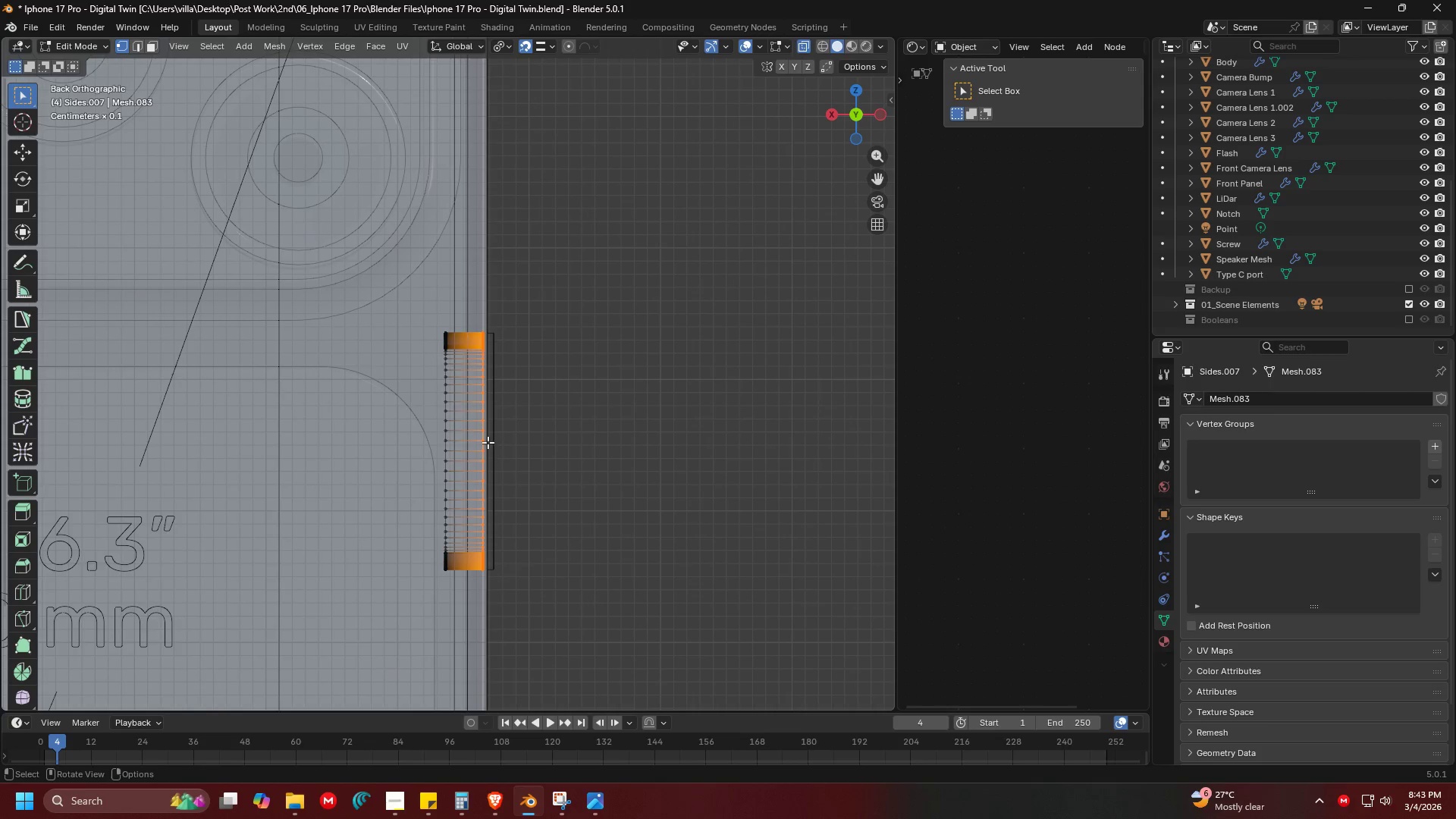 
key(G)
 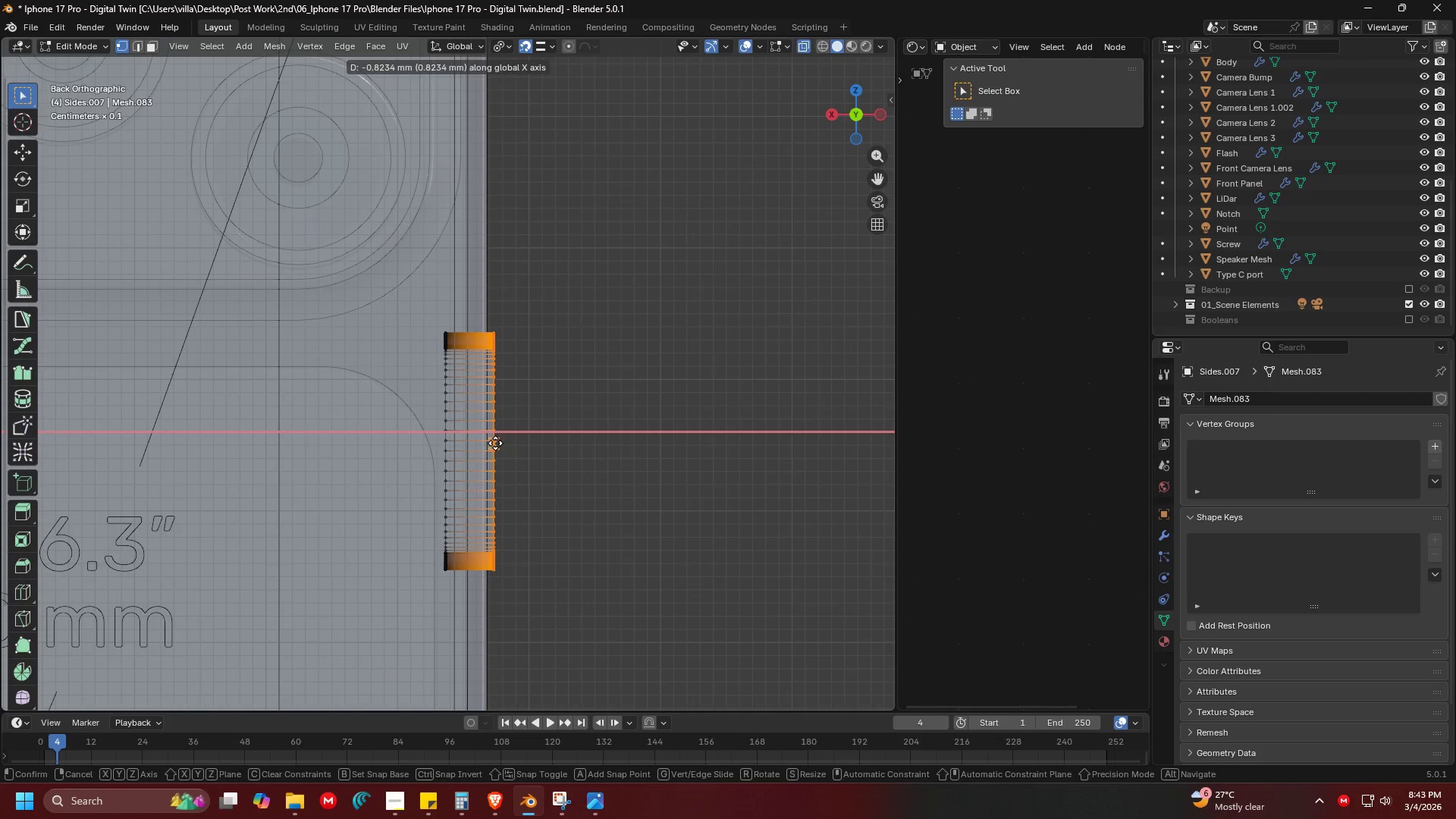 
left_click([495, 443])
 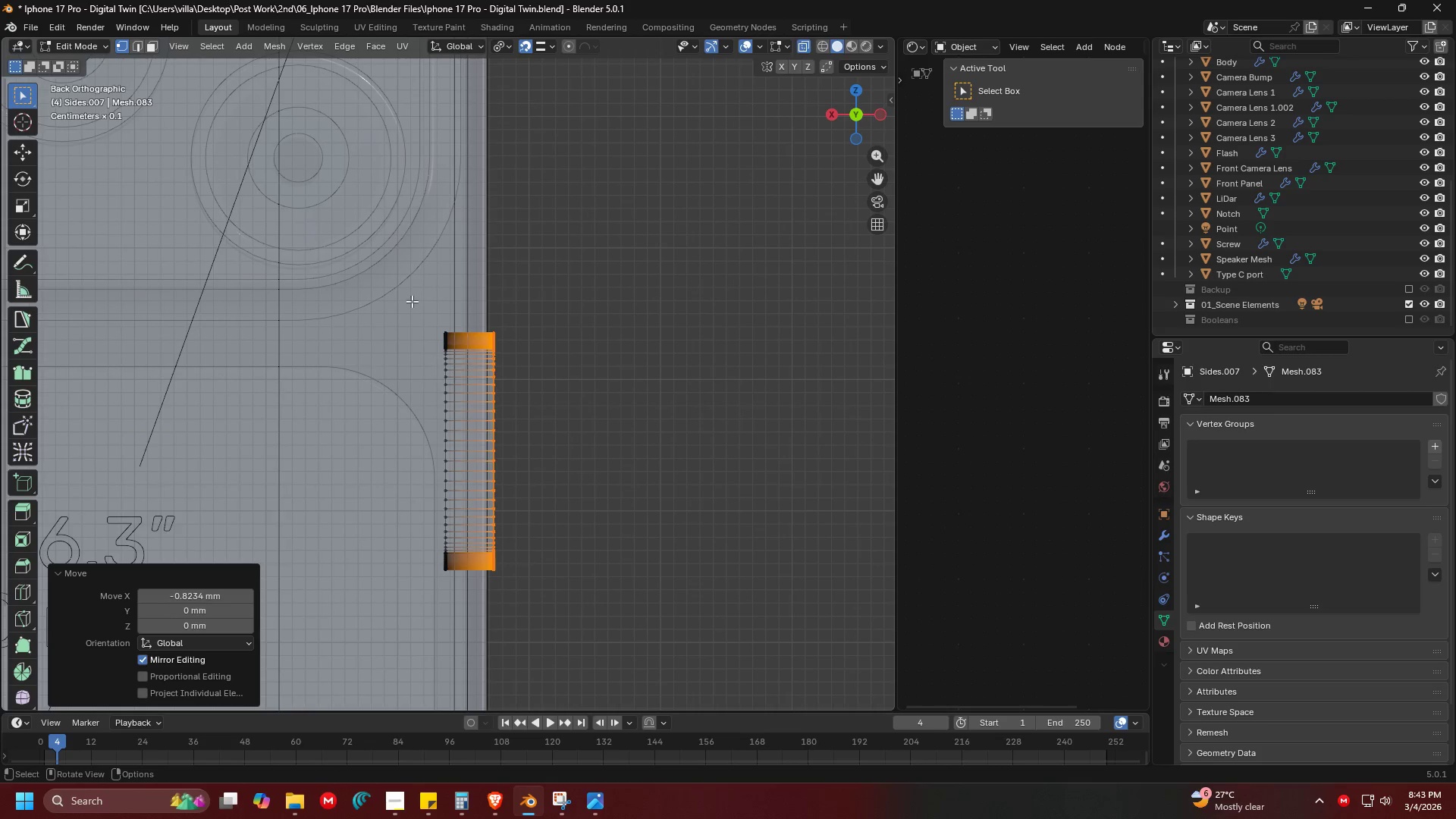 
left_click_drag(start_coordinate=[422, 267], to_coordinate=[463, 621])
 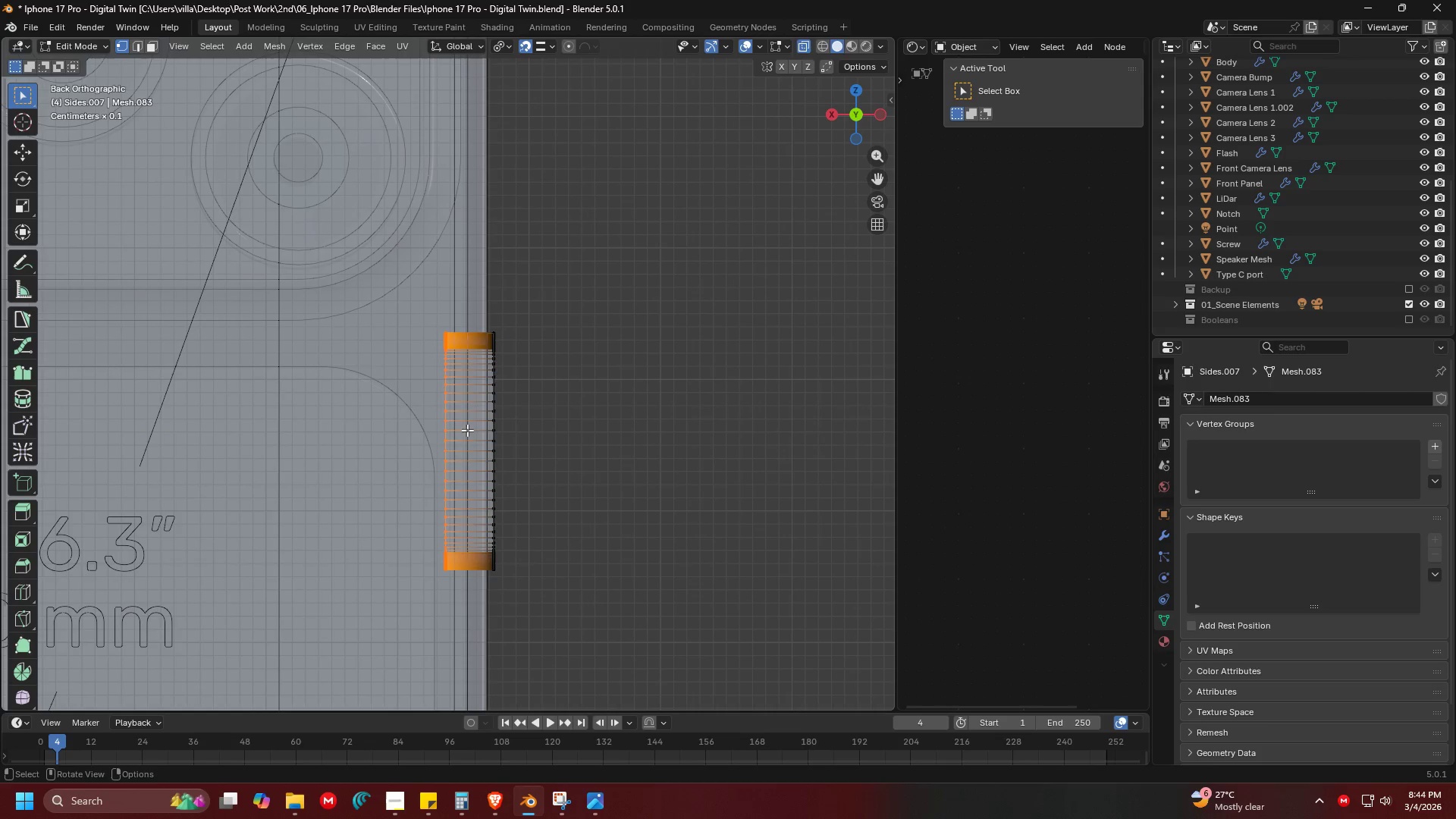 
key(G)
 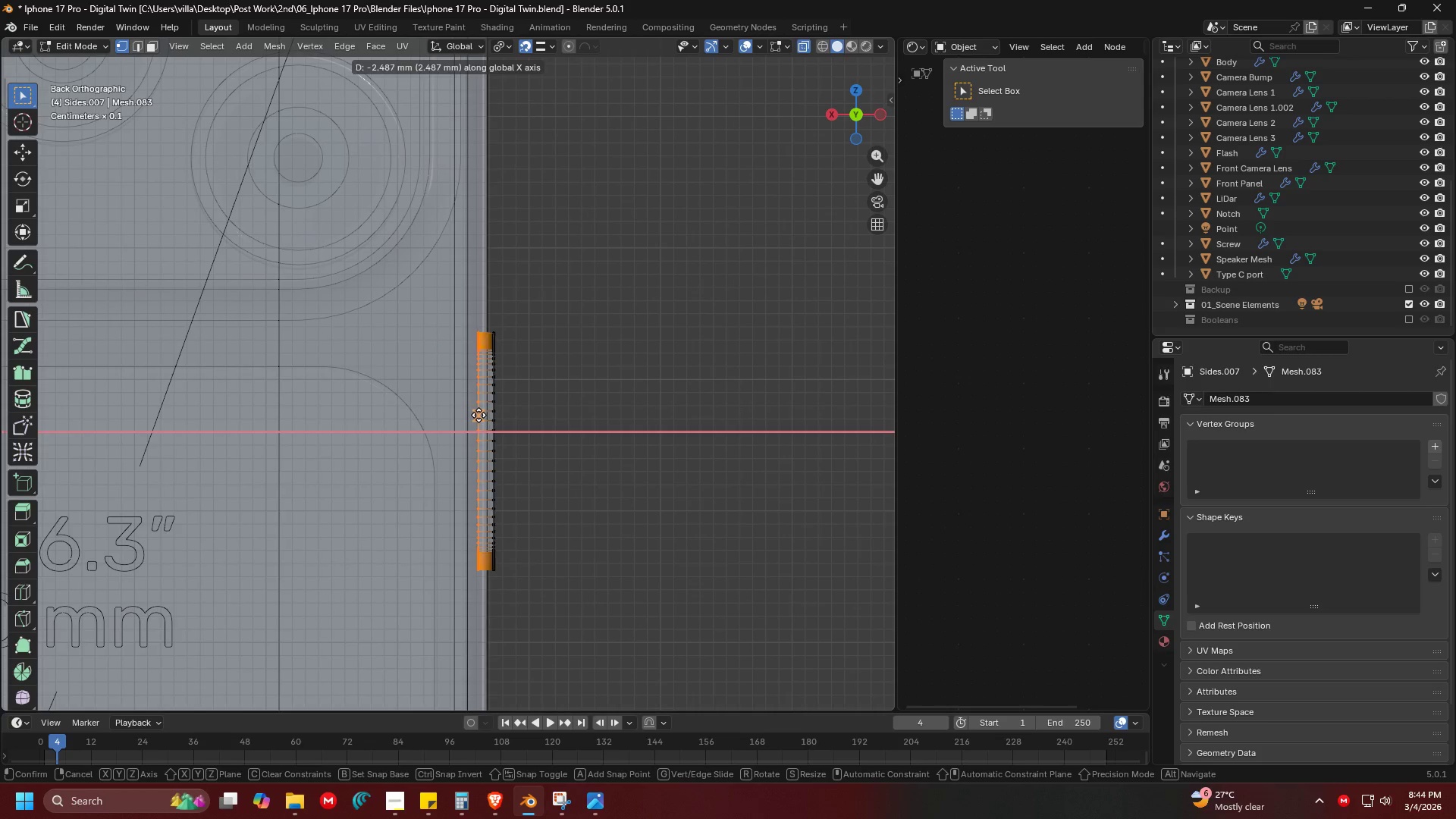 
left_click([479, 415])
 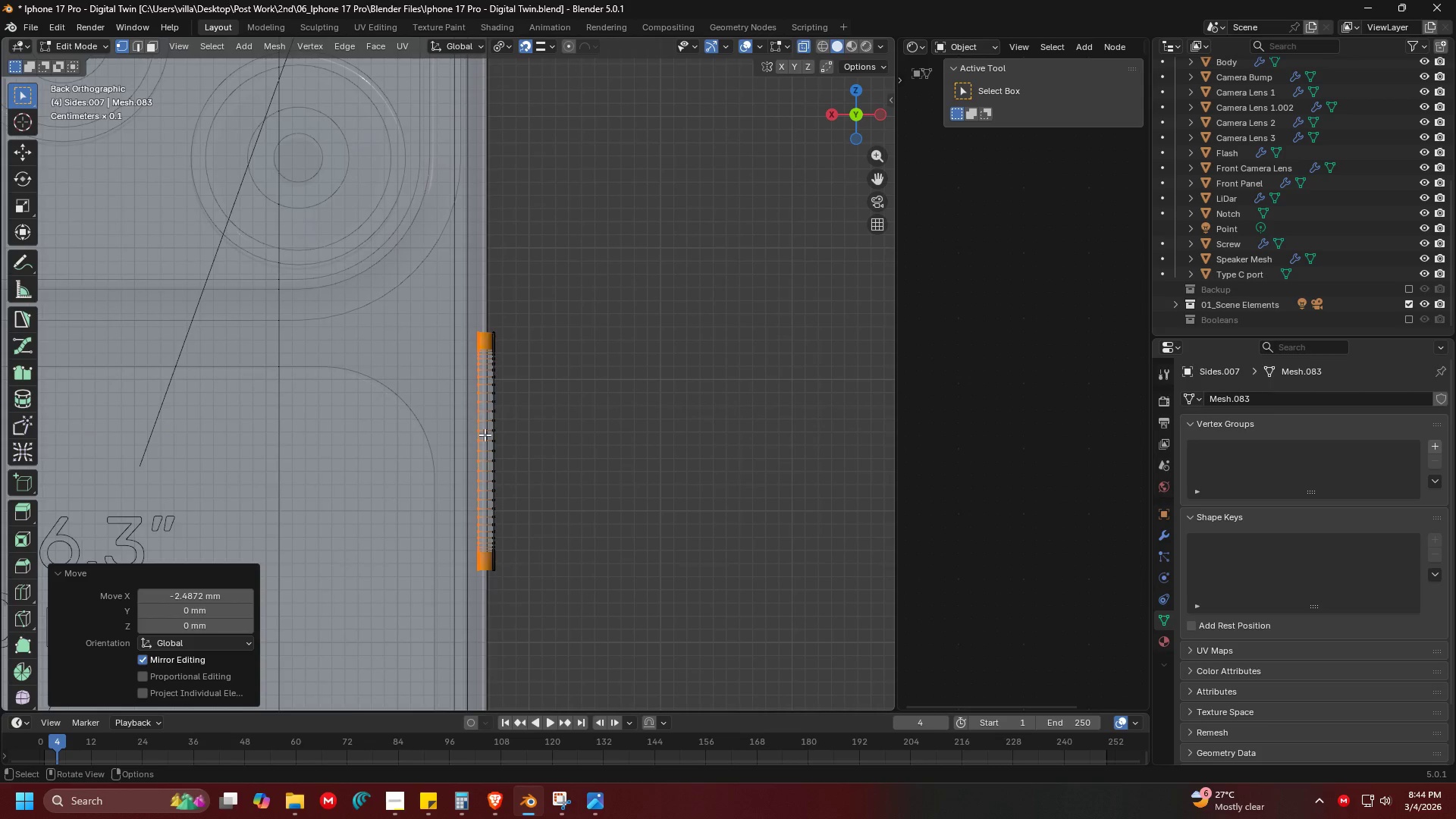 
hold_key(key=ShiftLeft, duration=0.33)
scroll: coordinate [501, 467], scroll_direction: down, amount: 4.0
 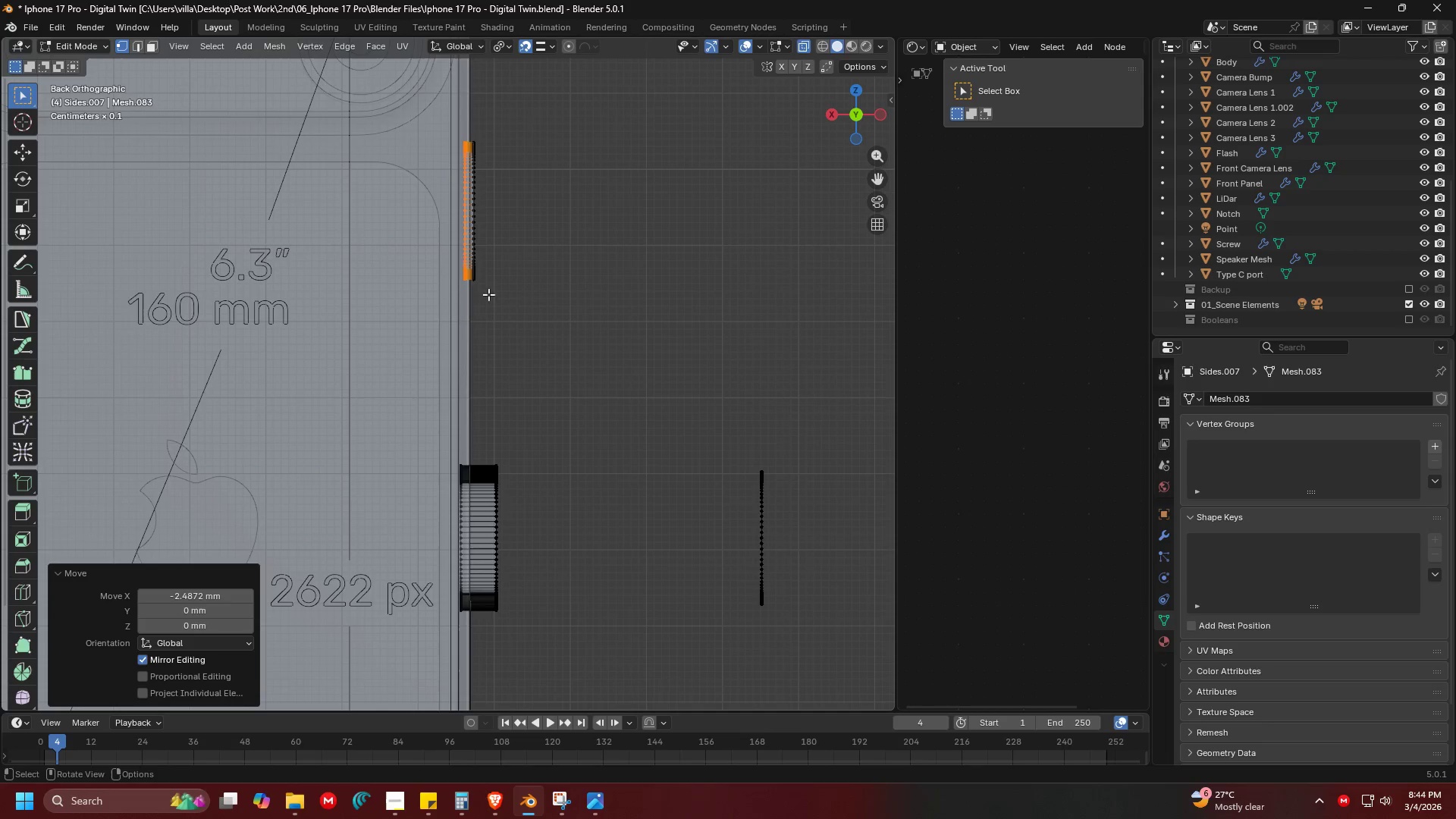 
hold_key(key=ShiftLeft, duration=0.31)
 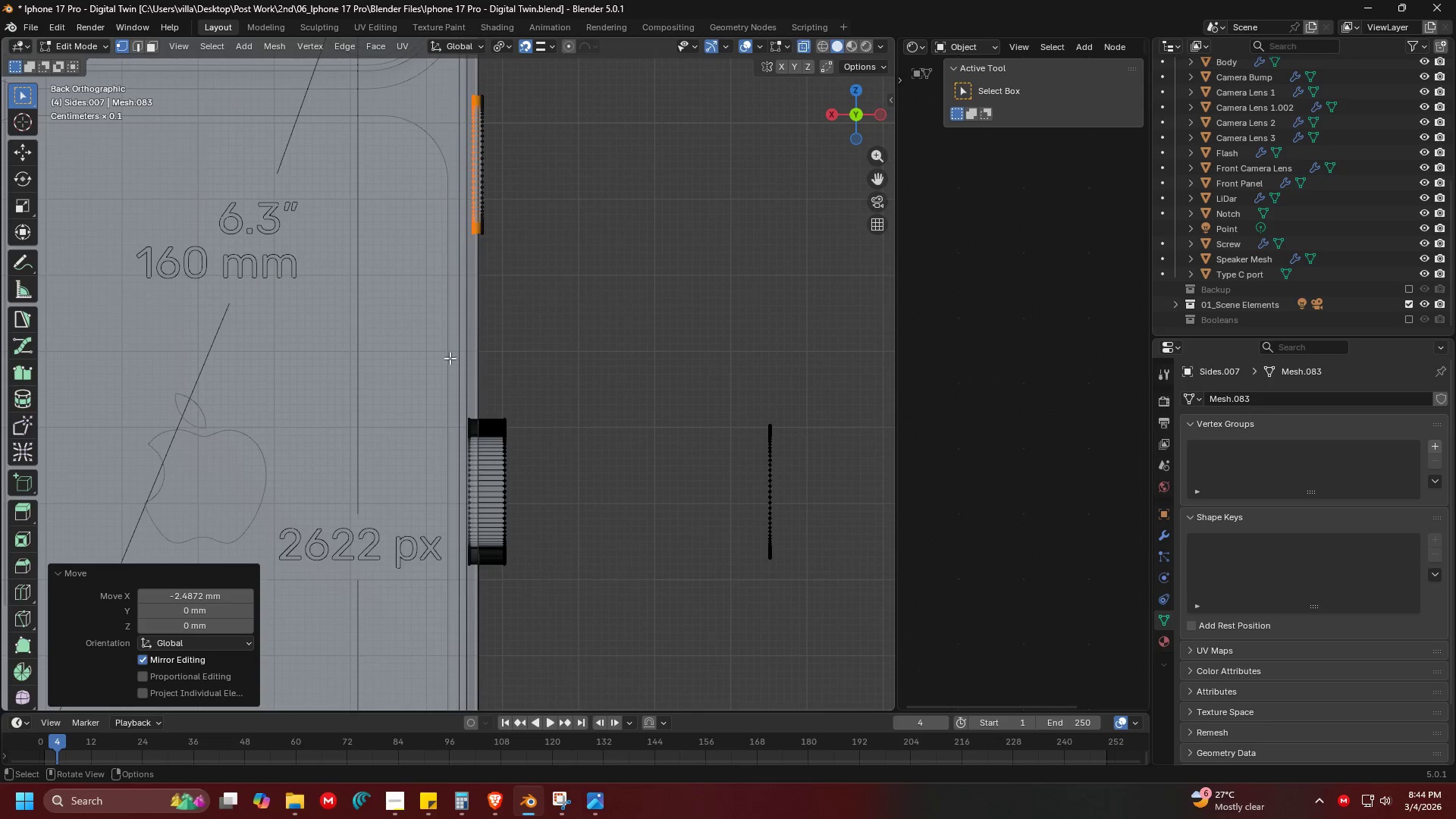 
left_click_drag(start_coordinate=[449, 361], to_coordinate=[482, 616])
 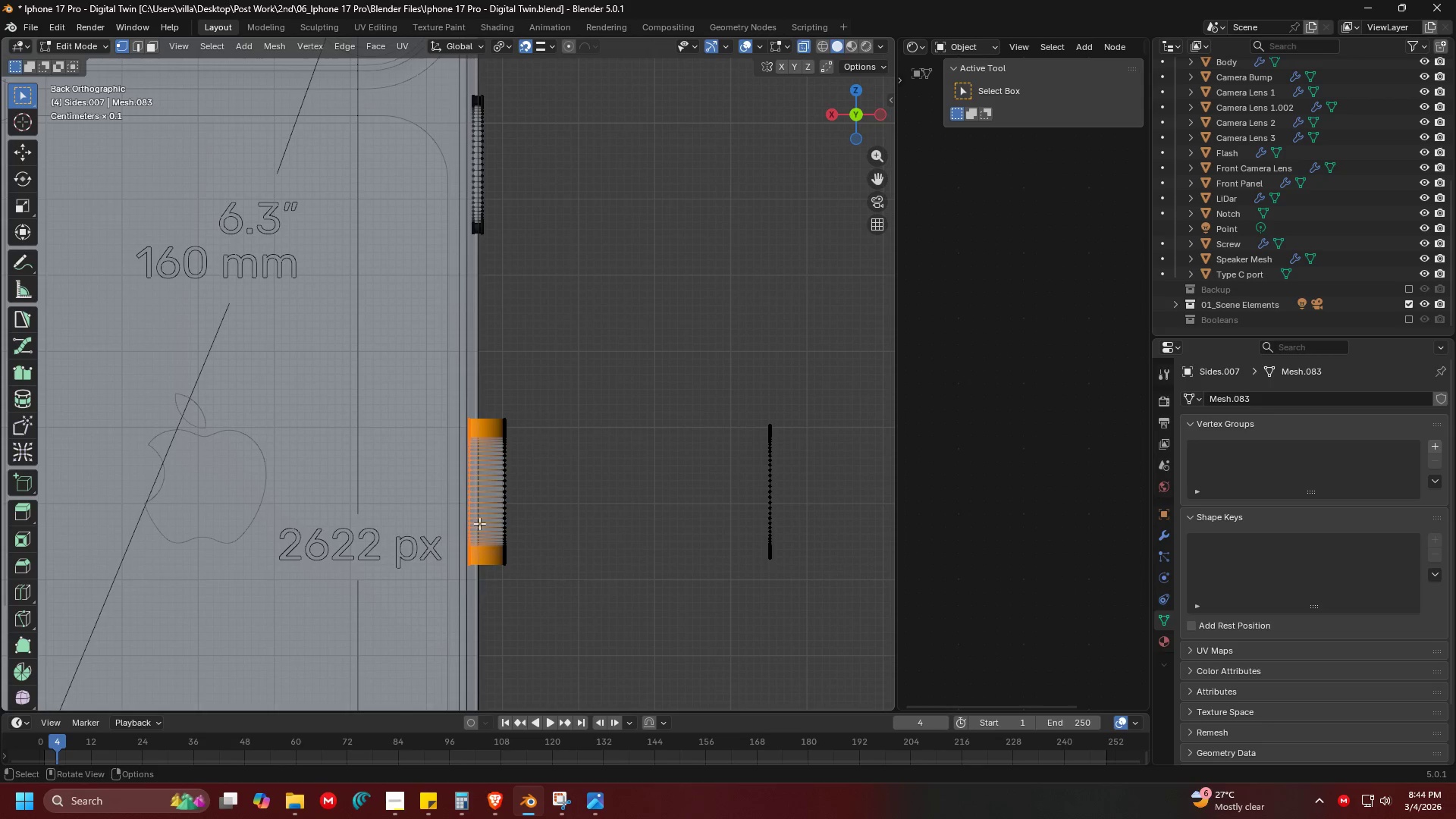 
hold_key(key=ShiftLeft, duration=1.5)
left_click_drag(start_coordinate=[457, 117], to_coordinate=[479, 342])
 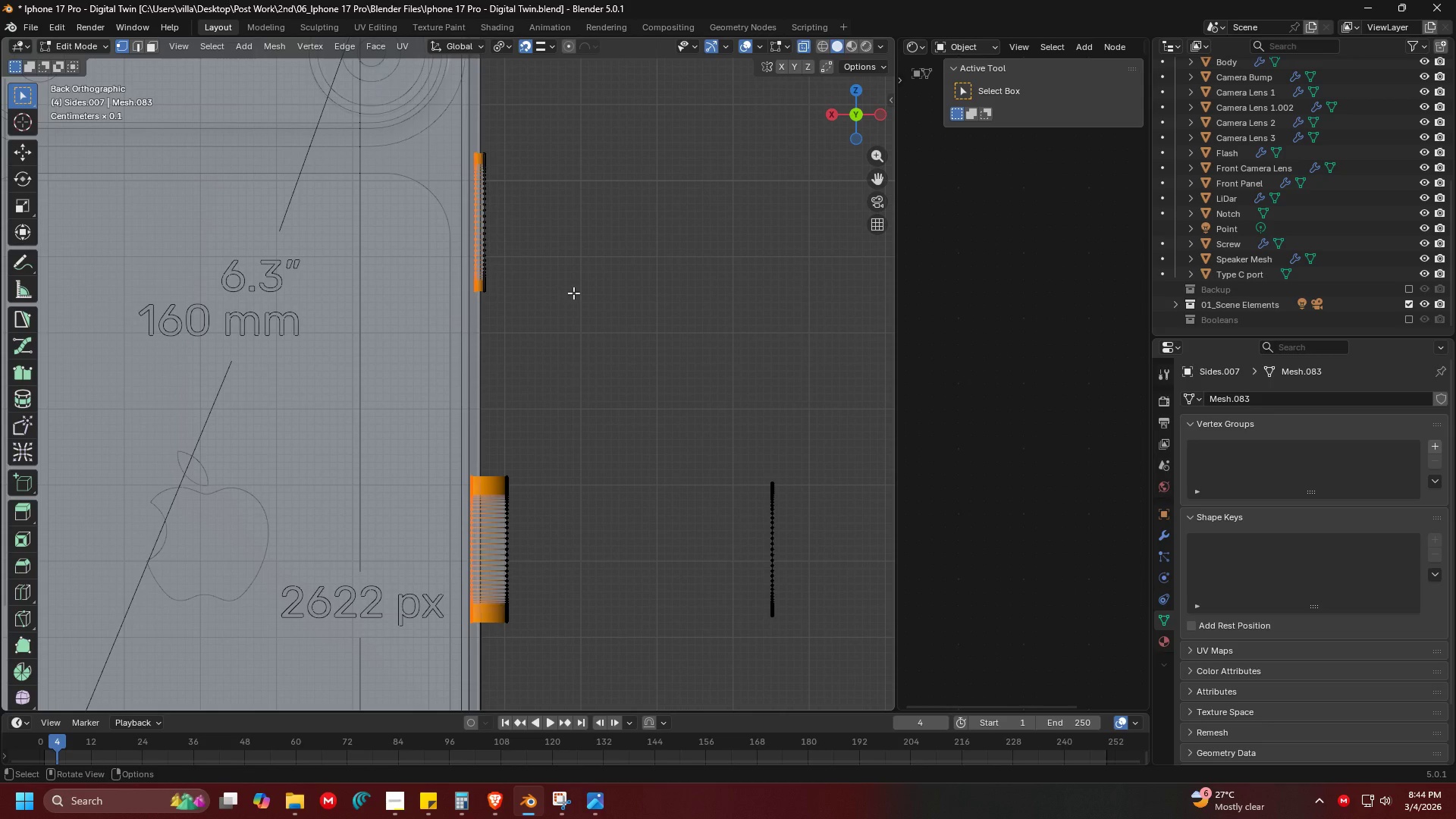 
hold_key(key=ShiftLeft, duration=0.86)
 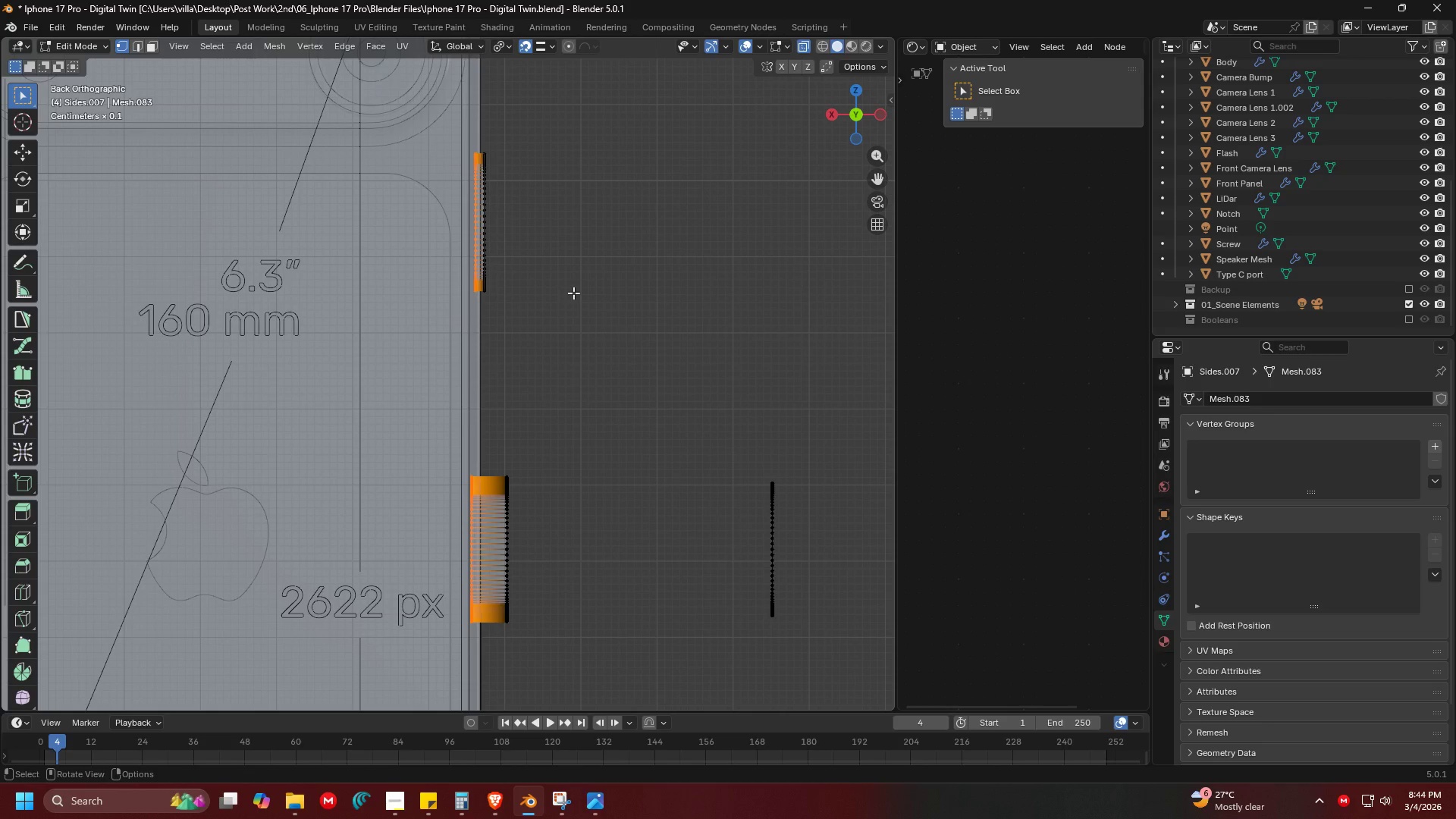 
key(S)
 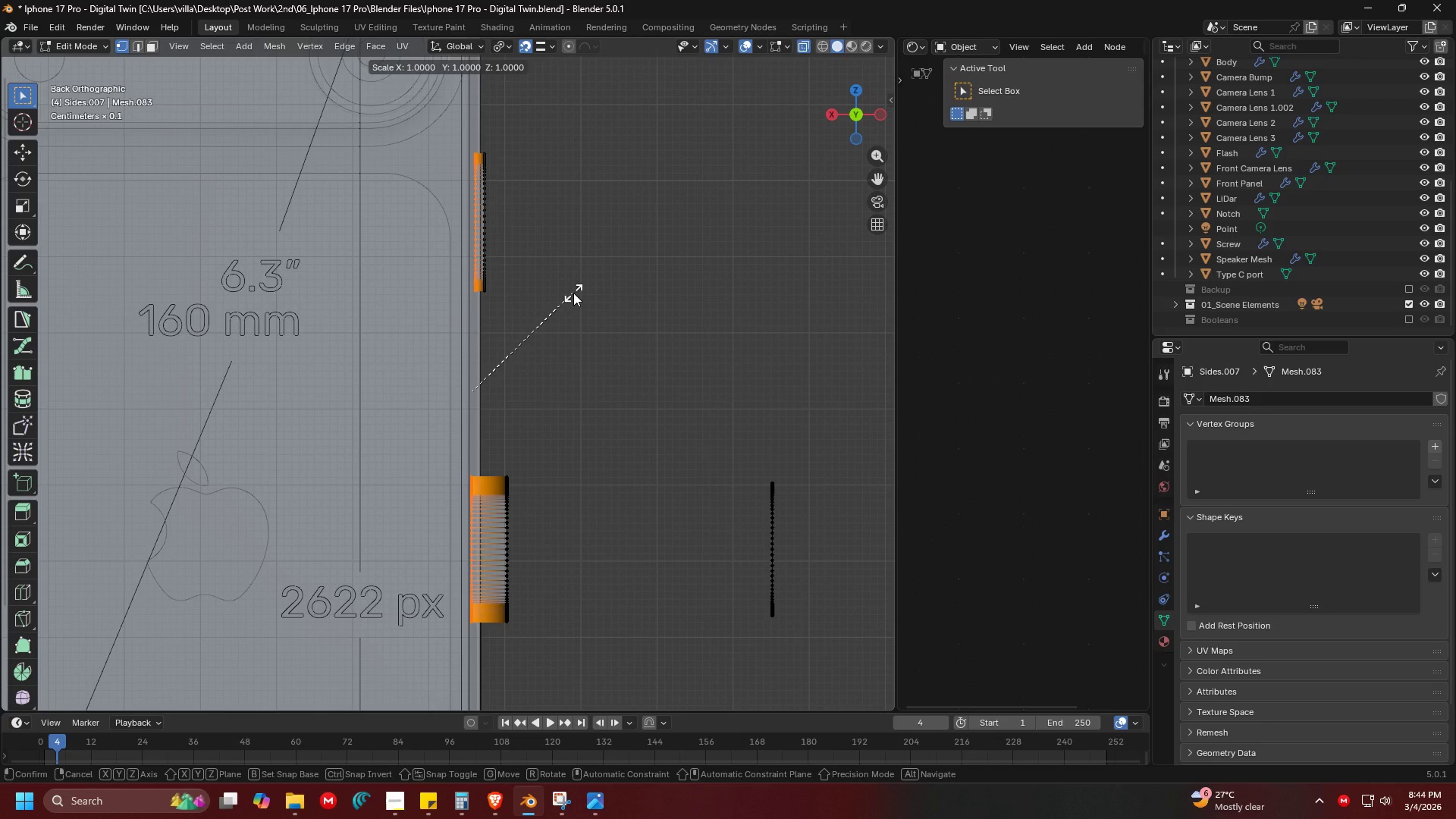 
type(y0x0)
key(Escape)
 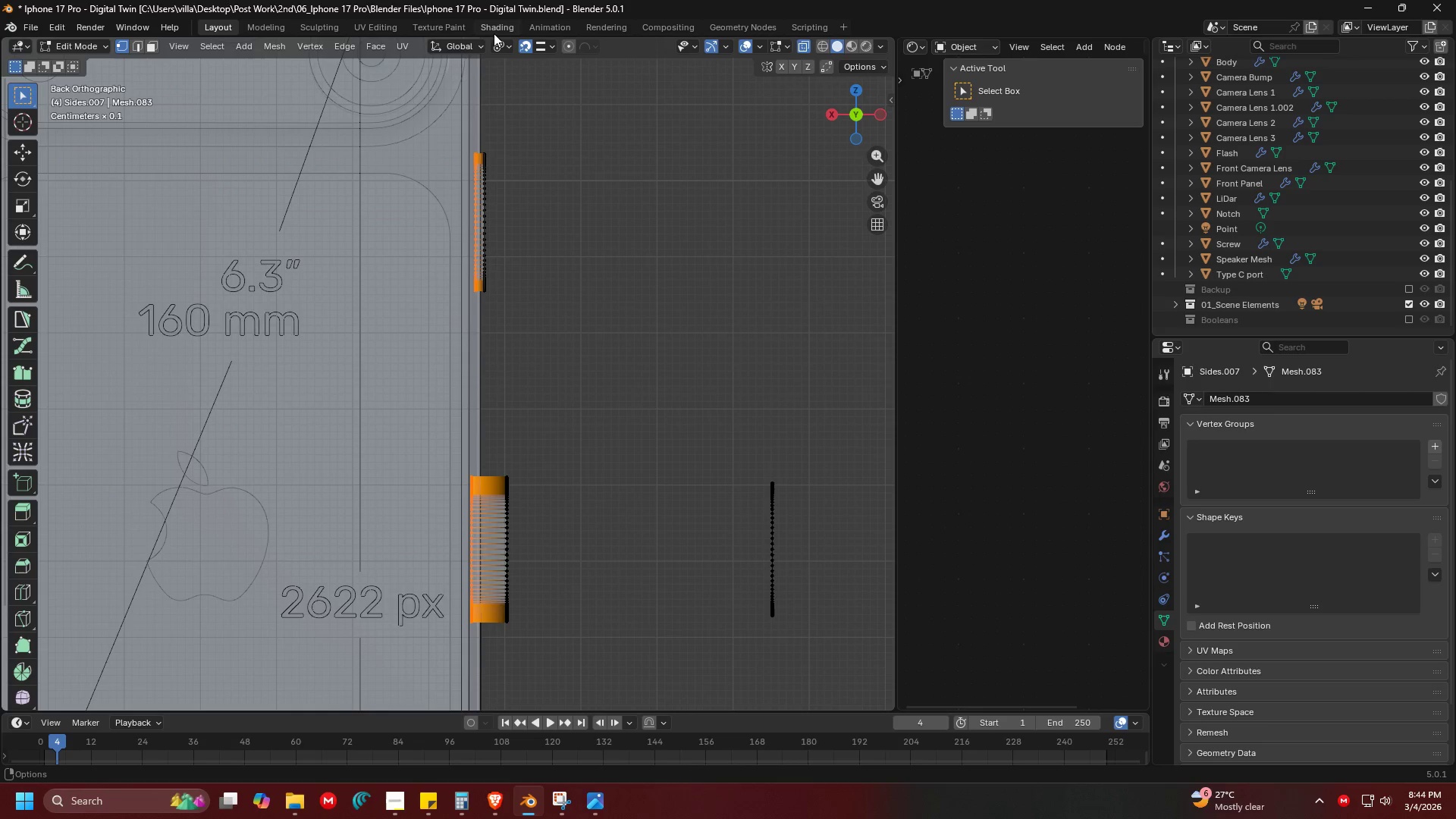 
left_click([499, 40])
 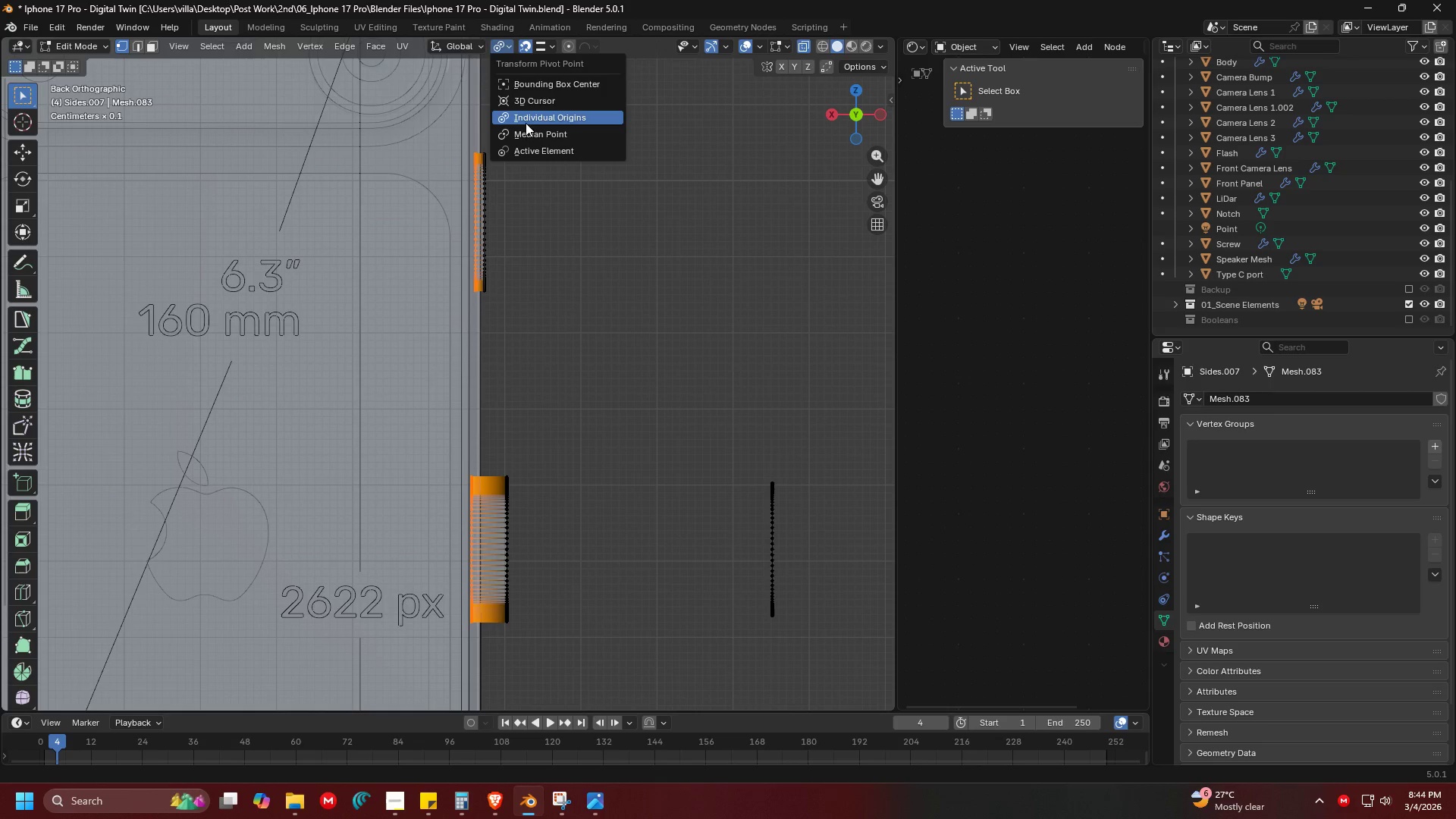 
left_click([531, 130])
 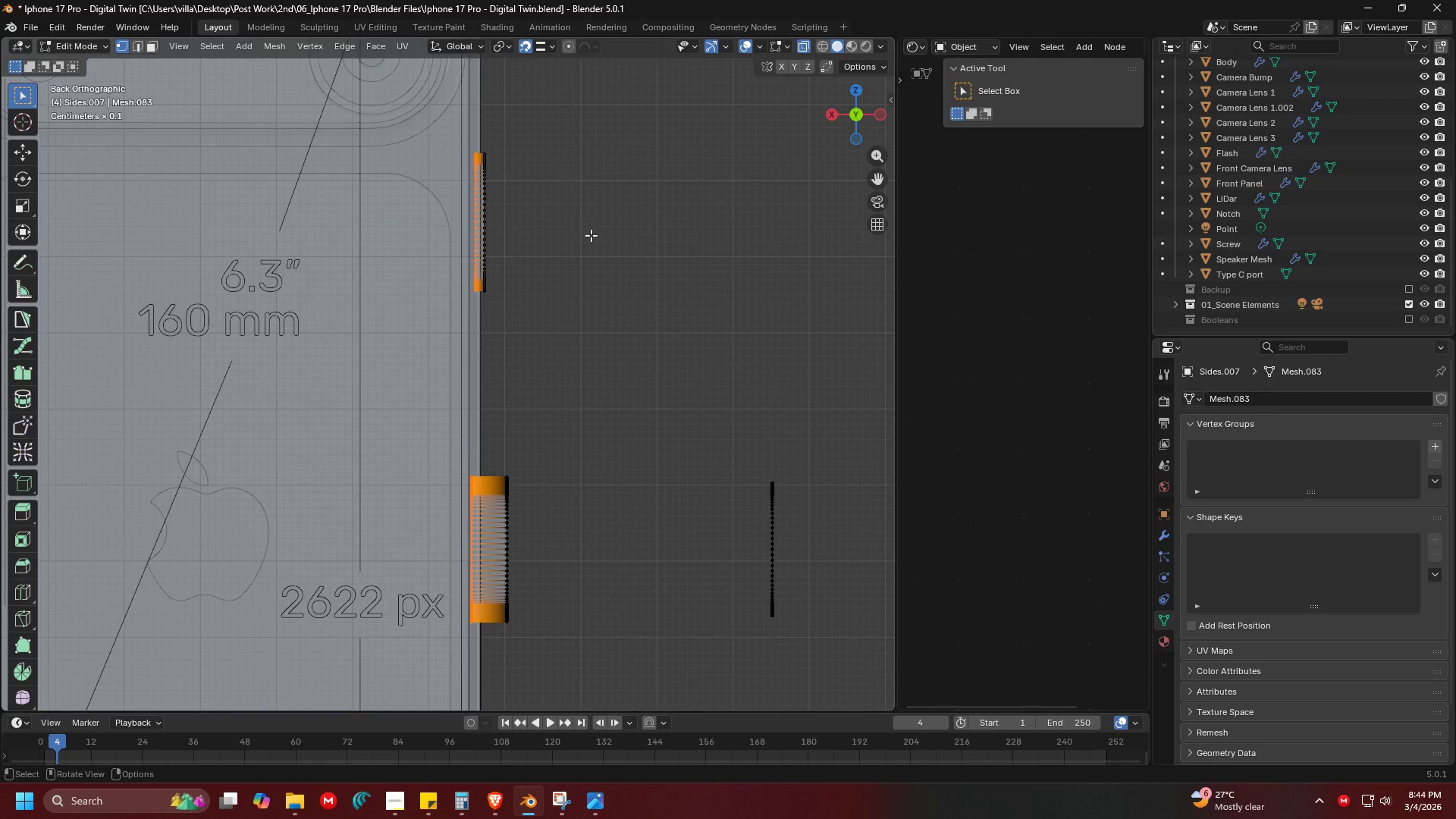 
type(sx0)
 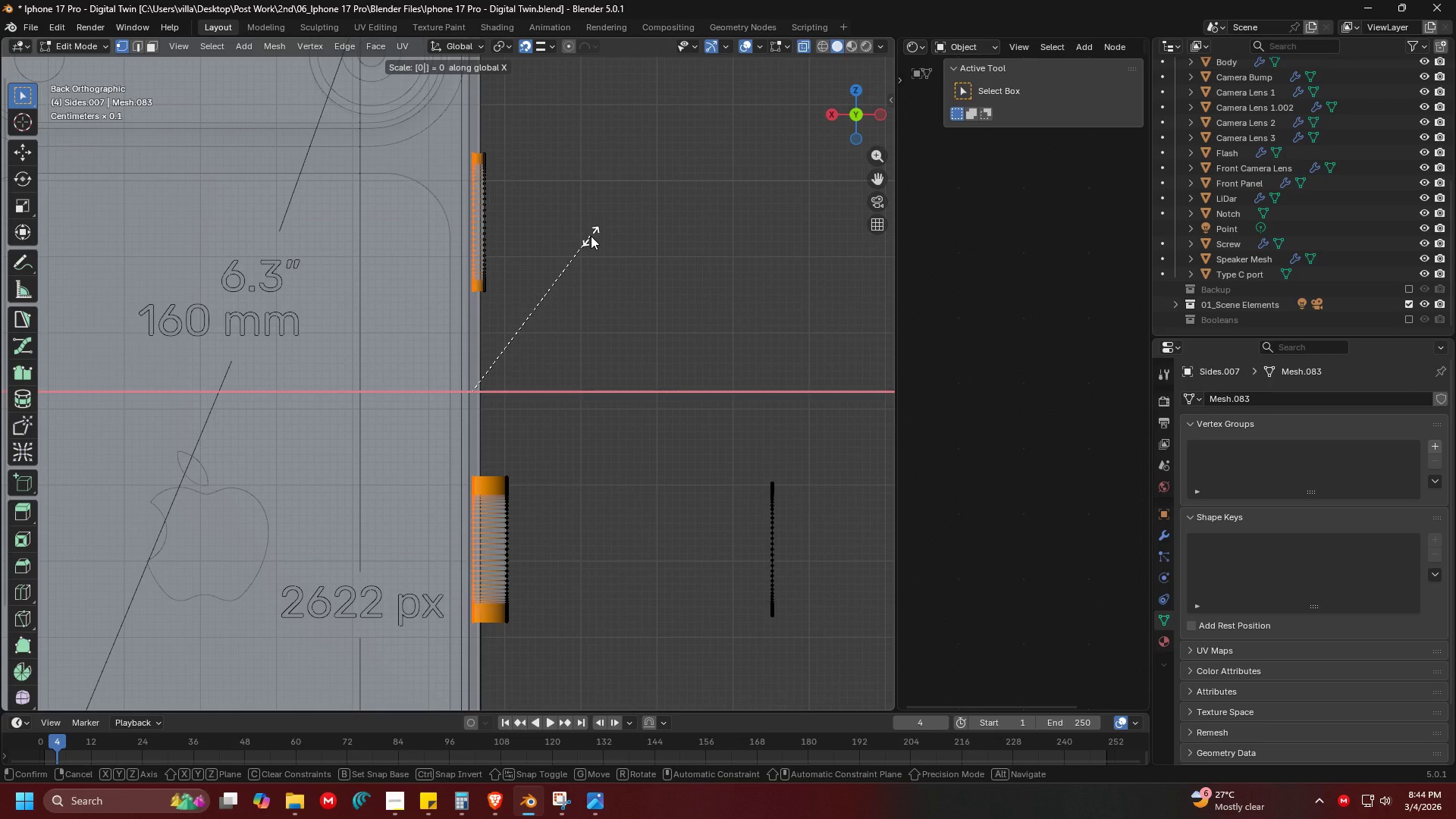 
key(Enter)
 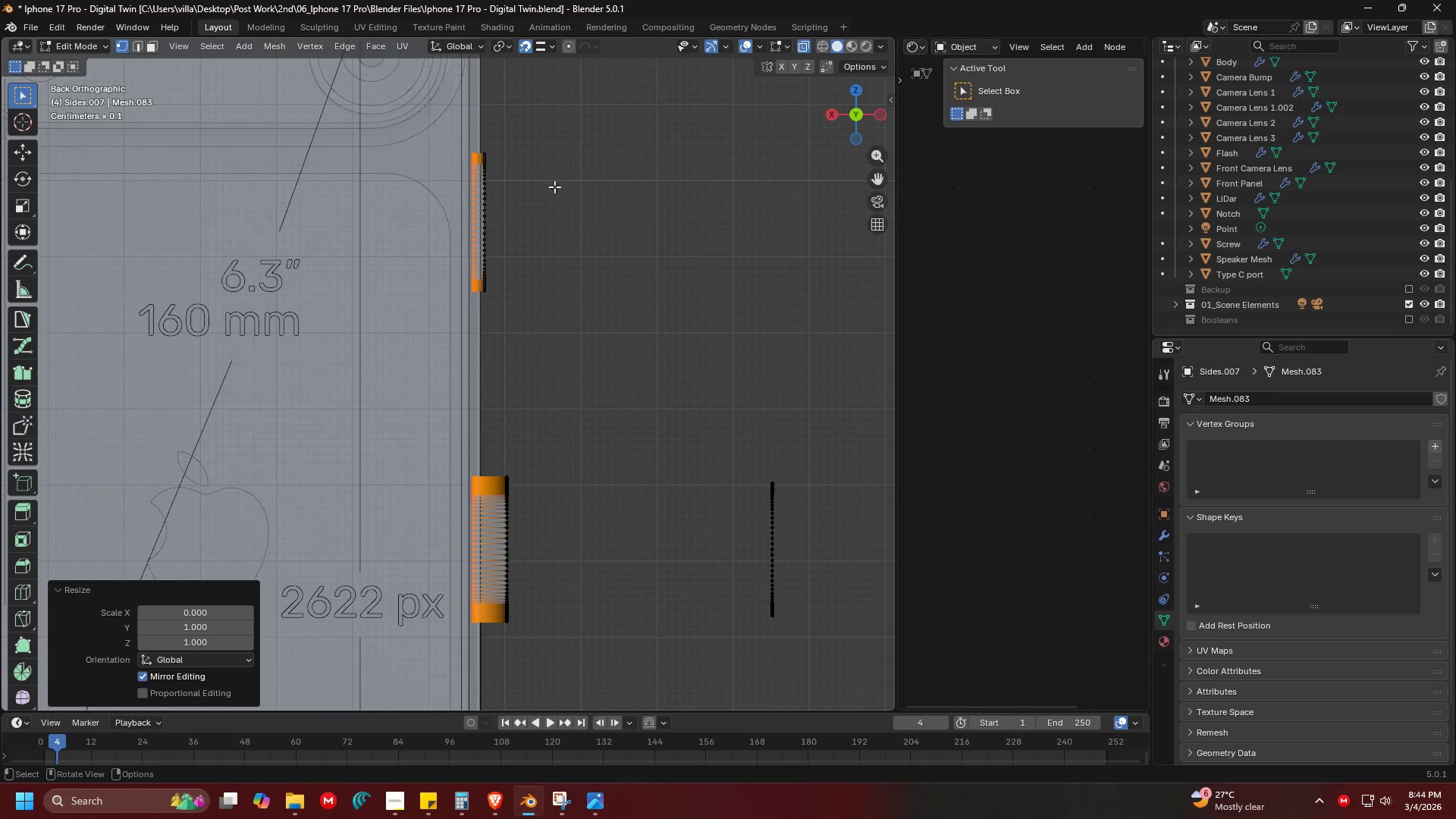 
key(Shift+ShiftLeft)
 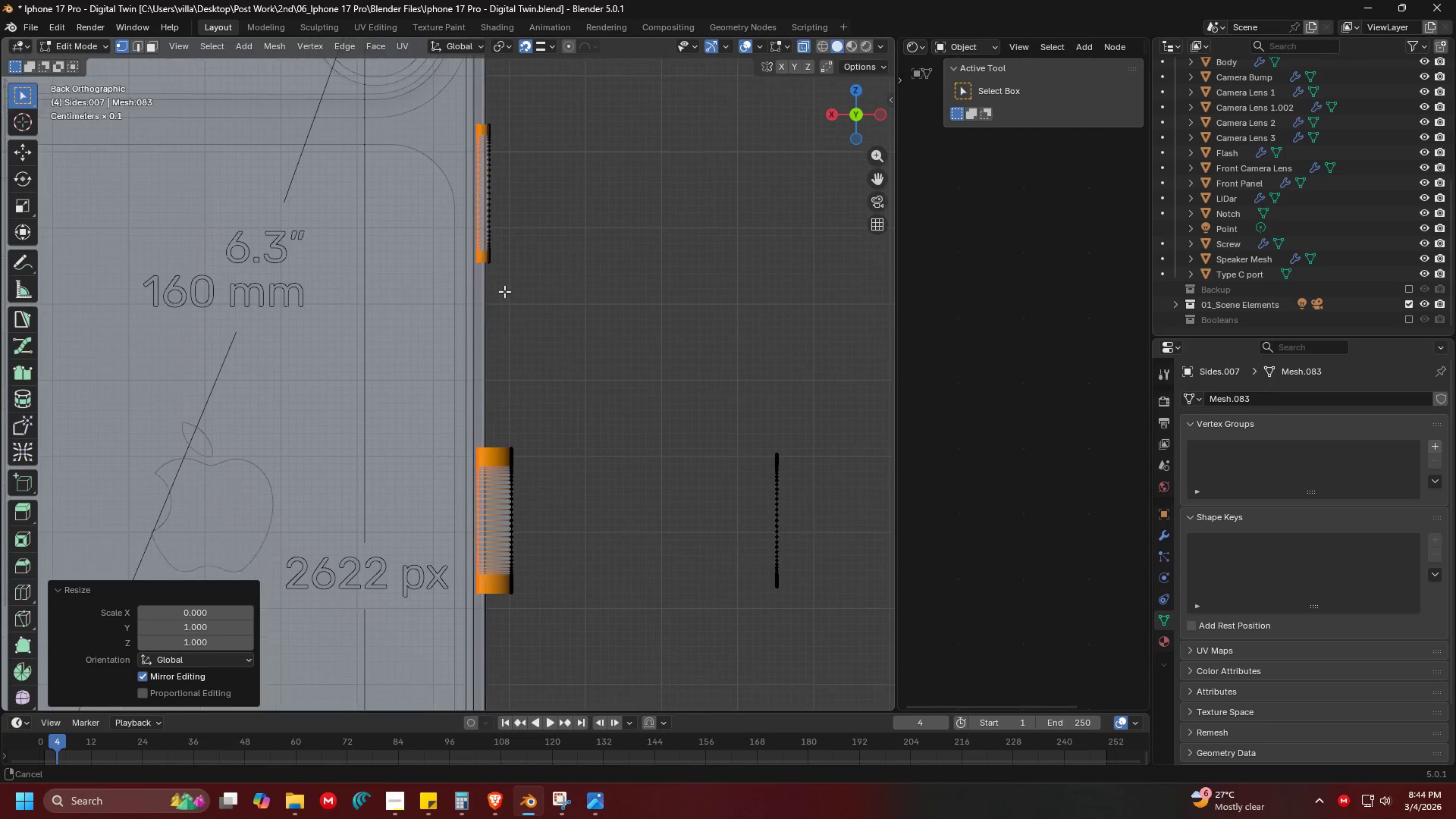 
key(G)
 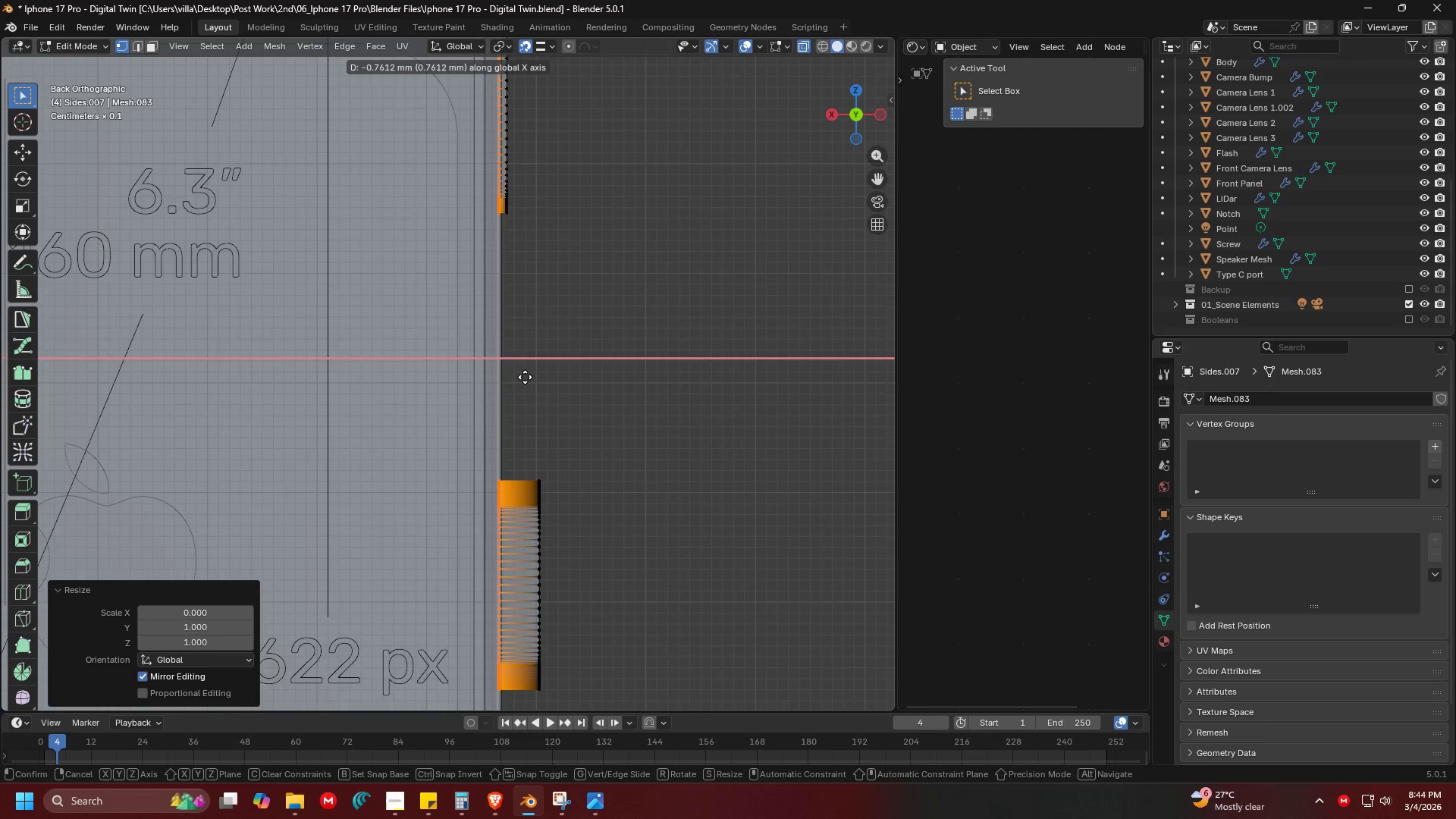 
scroll: coordinate [504, 294], scroll_direction: up, amount: 2.0
 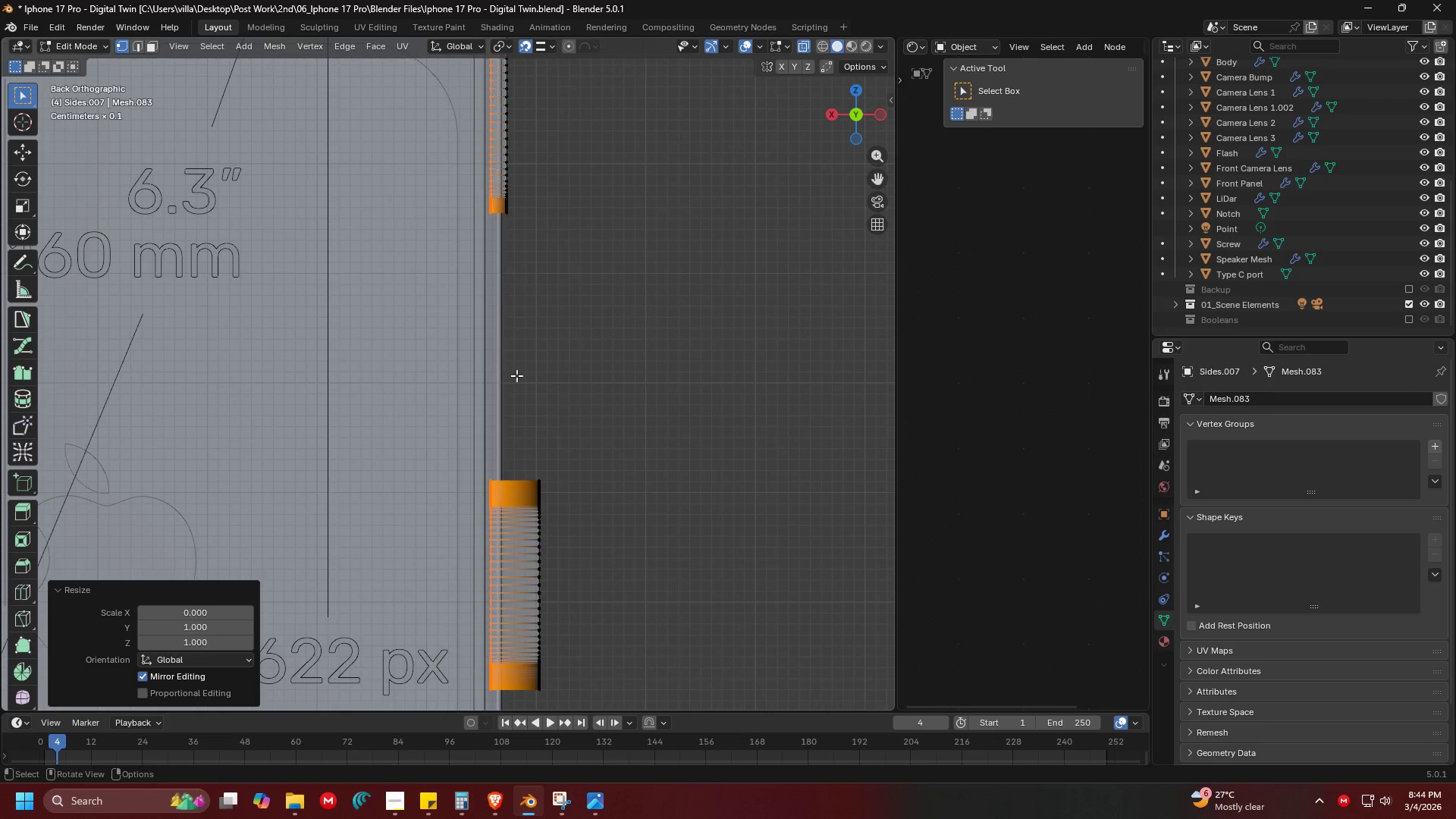 
key(Escape)
 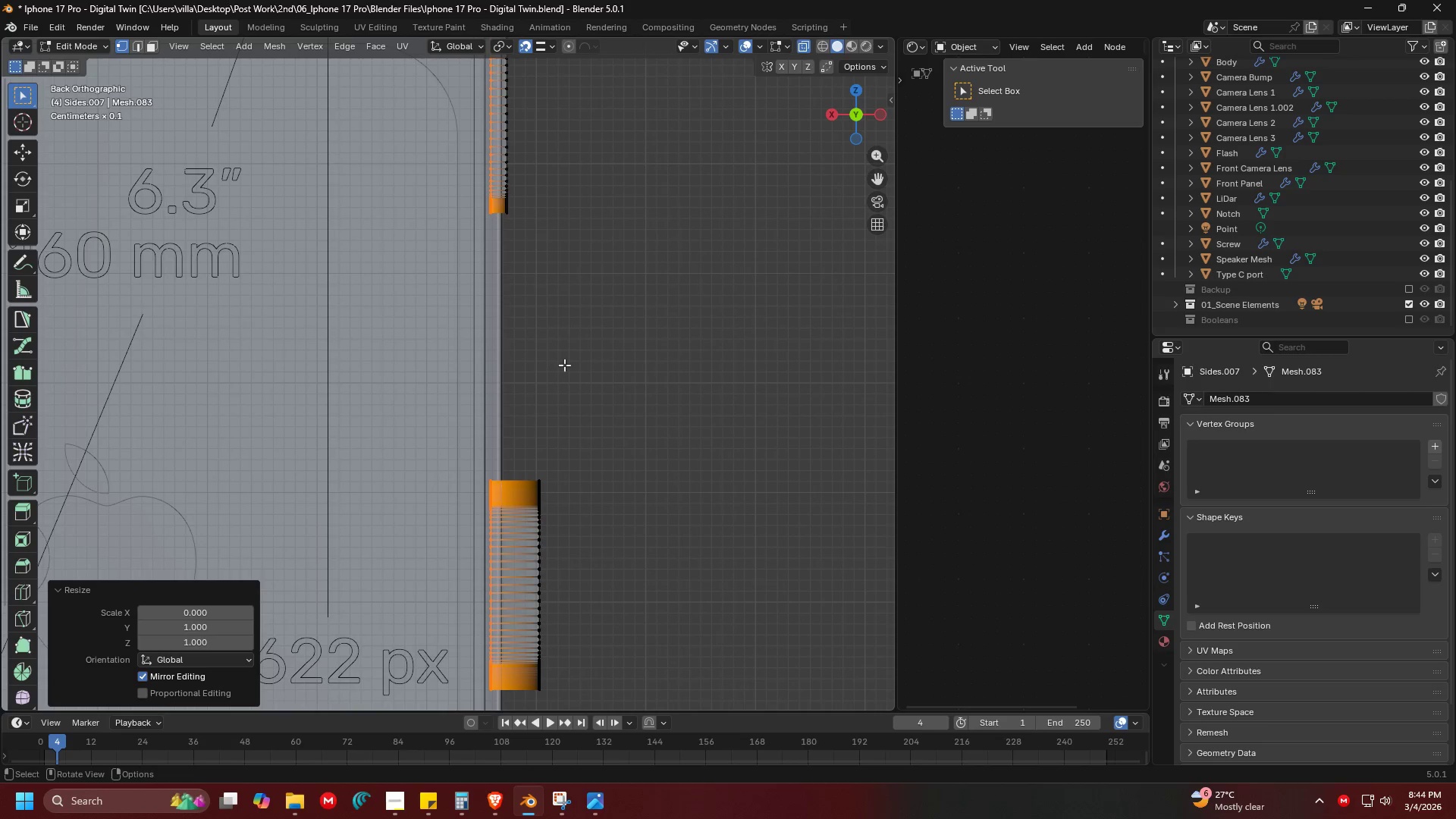 
key(Shift+ShiftLeft)
 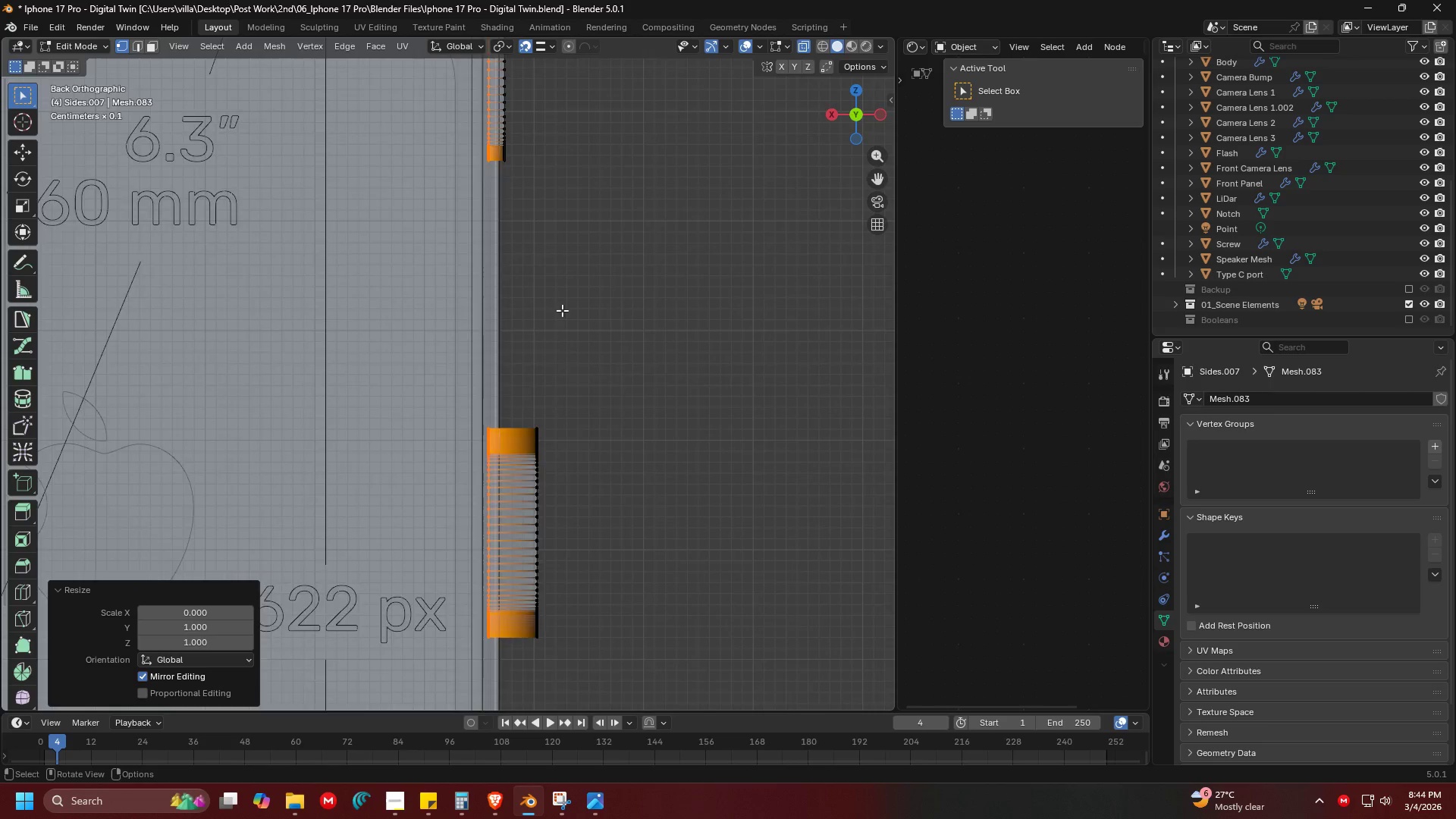 
scroll: coordinate [563, 310], scroll_direction: up, amount: 1.0
 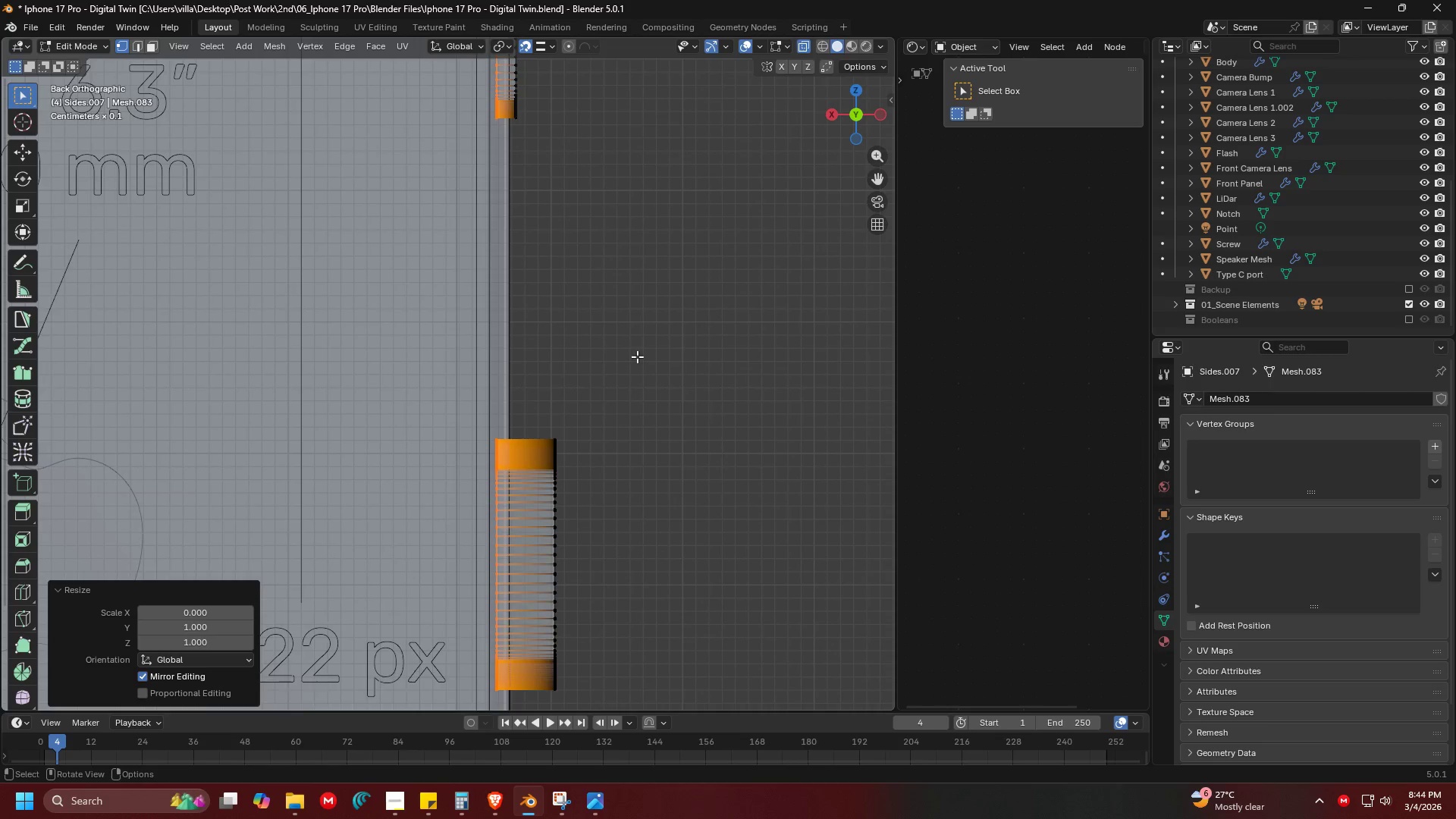 
key(Shift+ShiftLeft)
 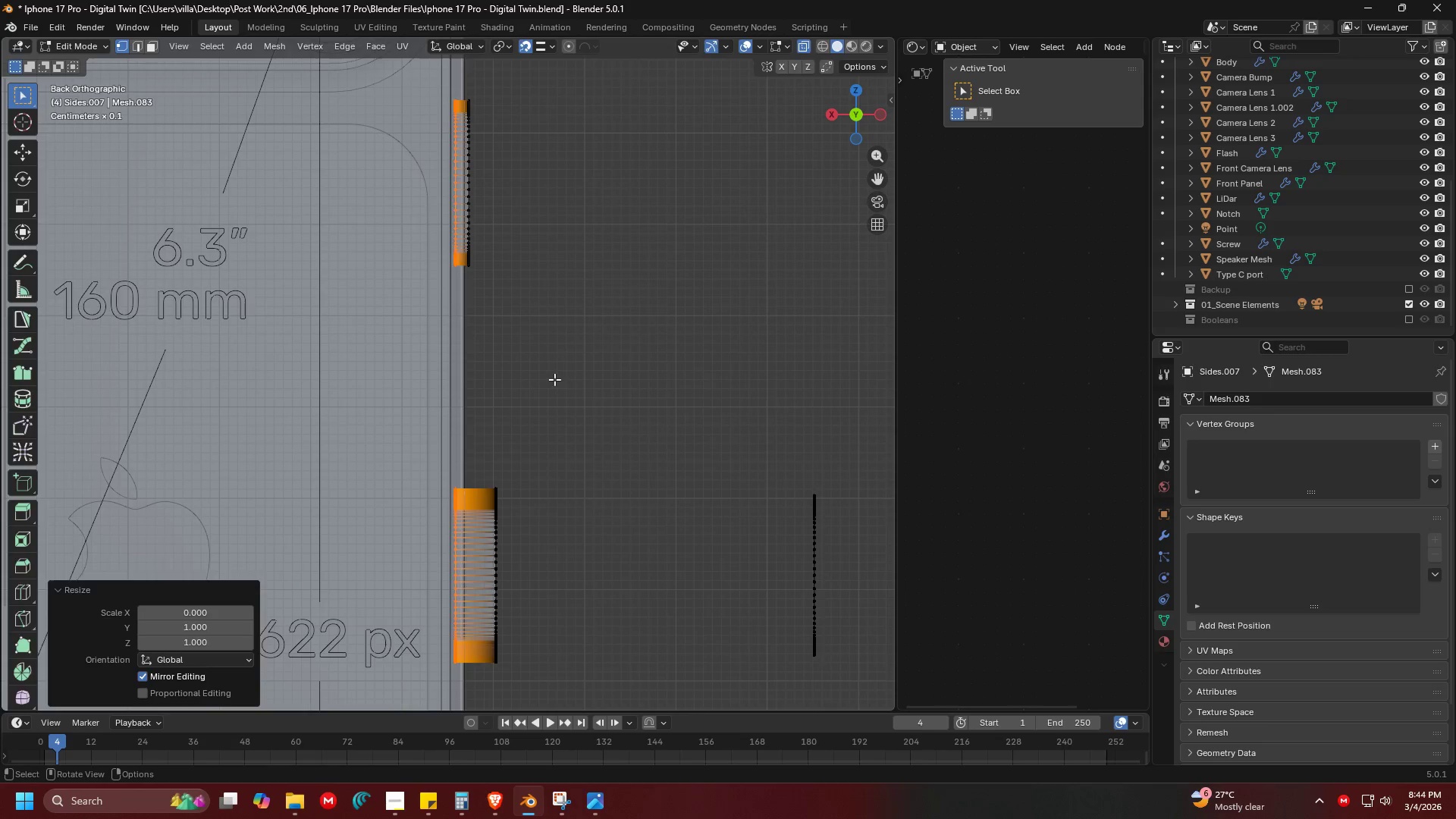 
key(Tab)
 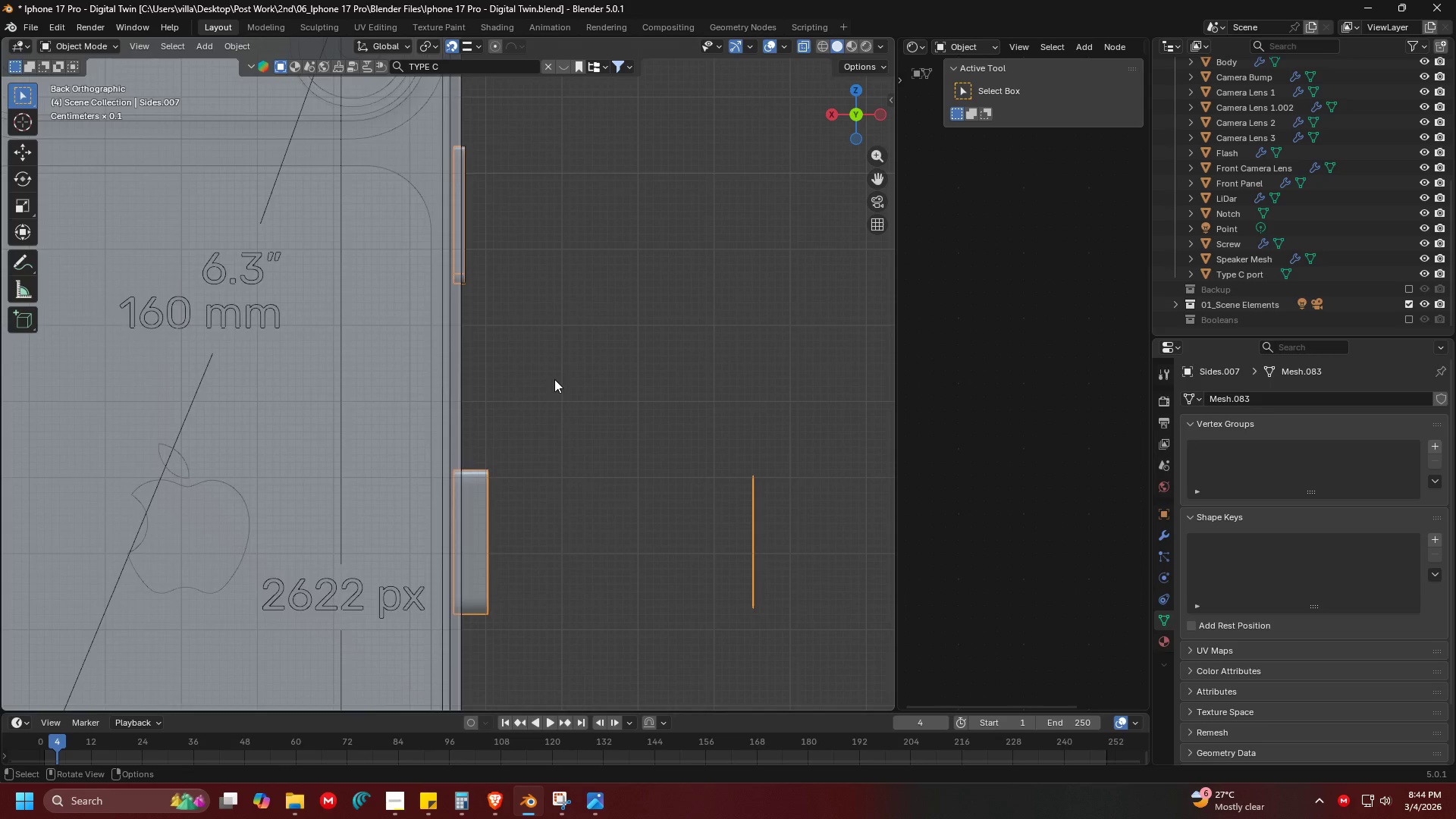 
scroll: coordinate [554, 379], scroll_direction: down, amount: 2.0
 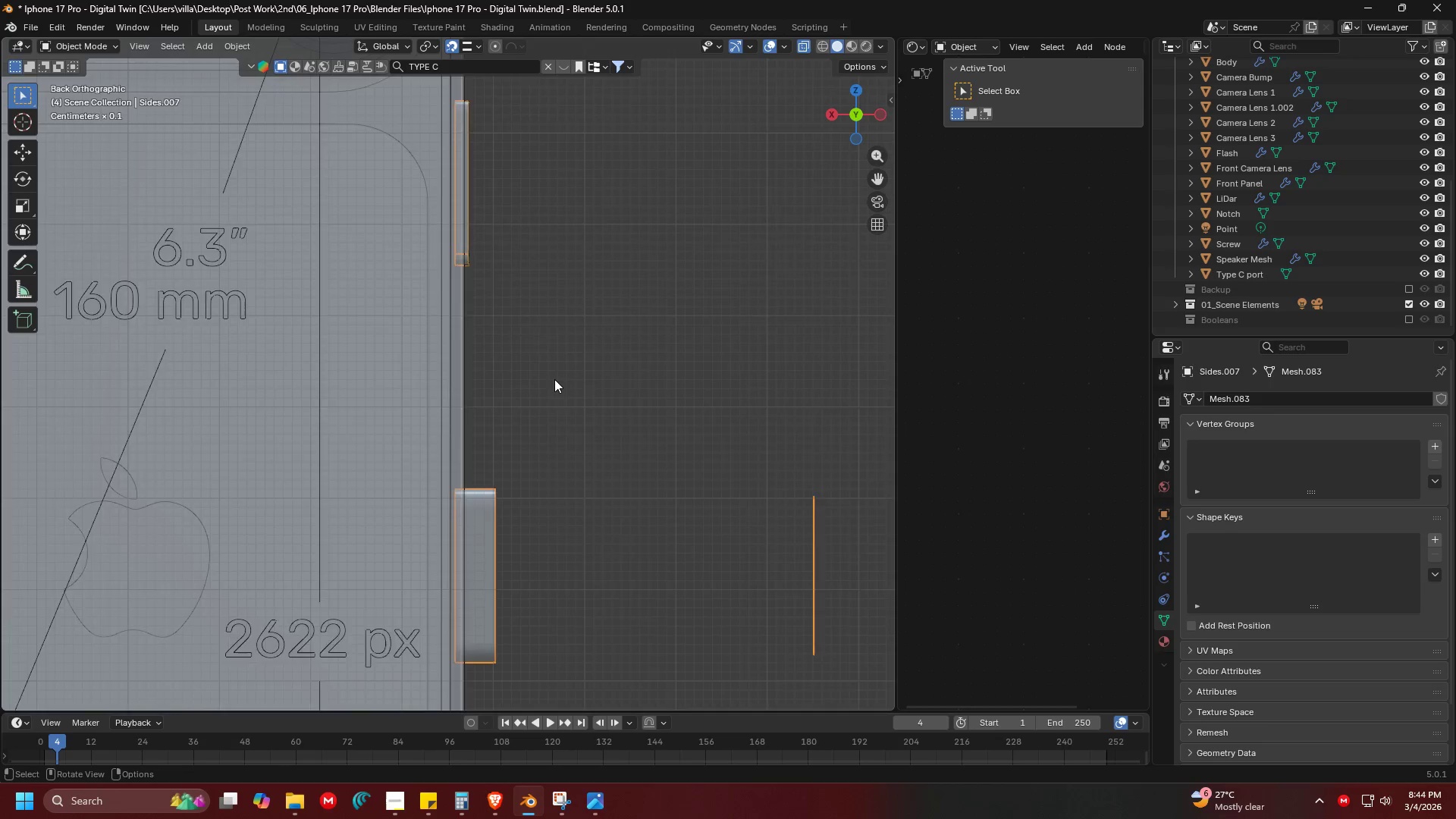 
key(Tab)
 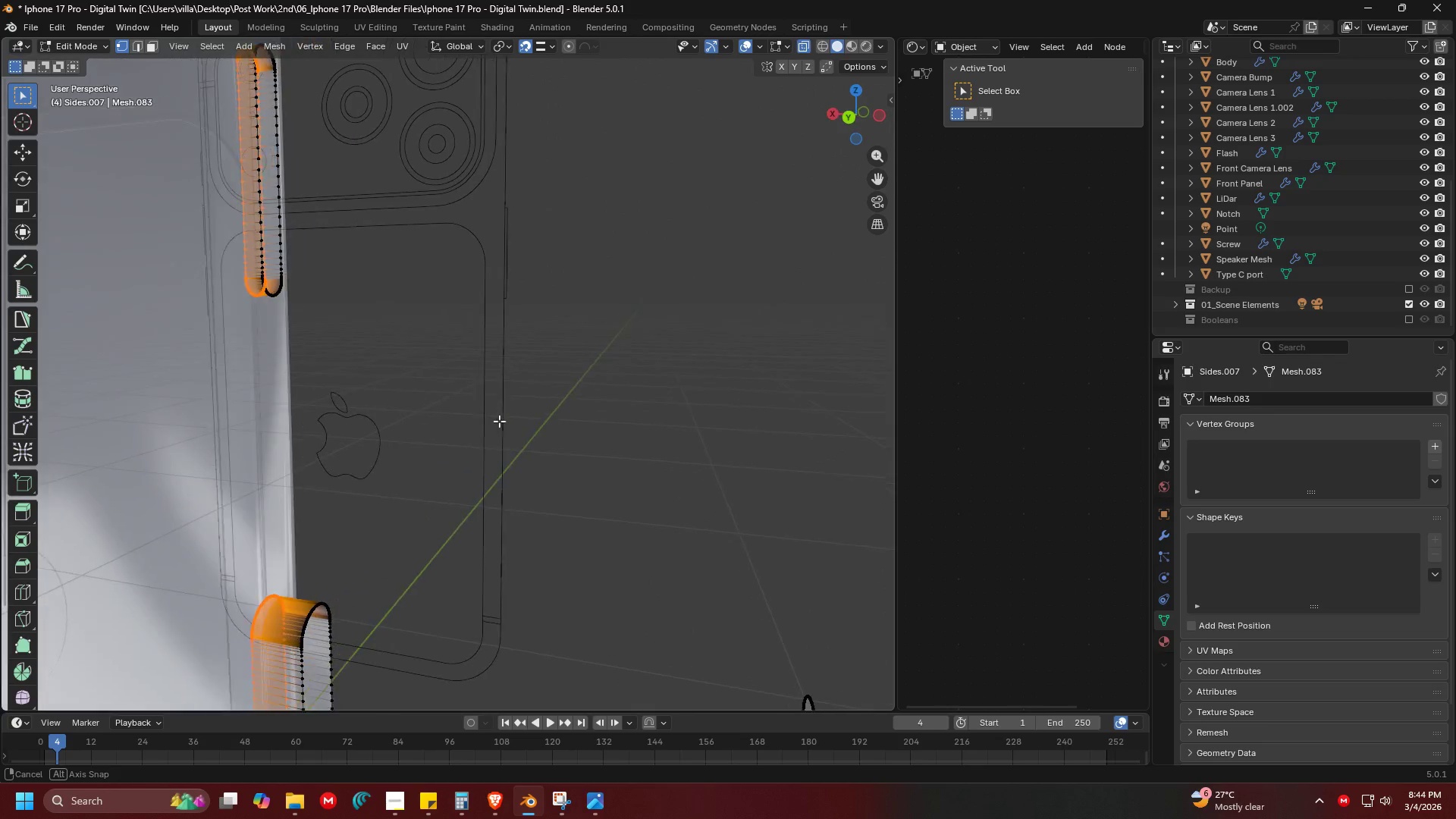 
scroll: coordinate [504, 449], scroll_direction: down, amount: 2.0
 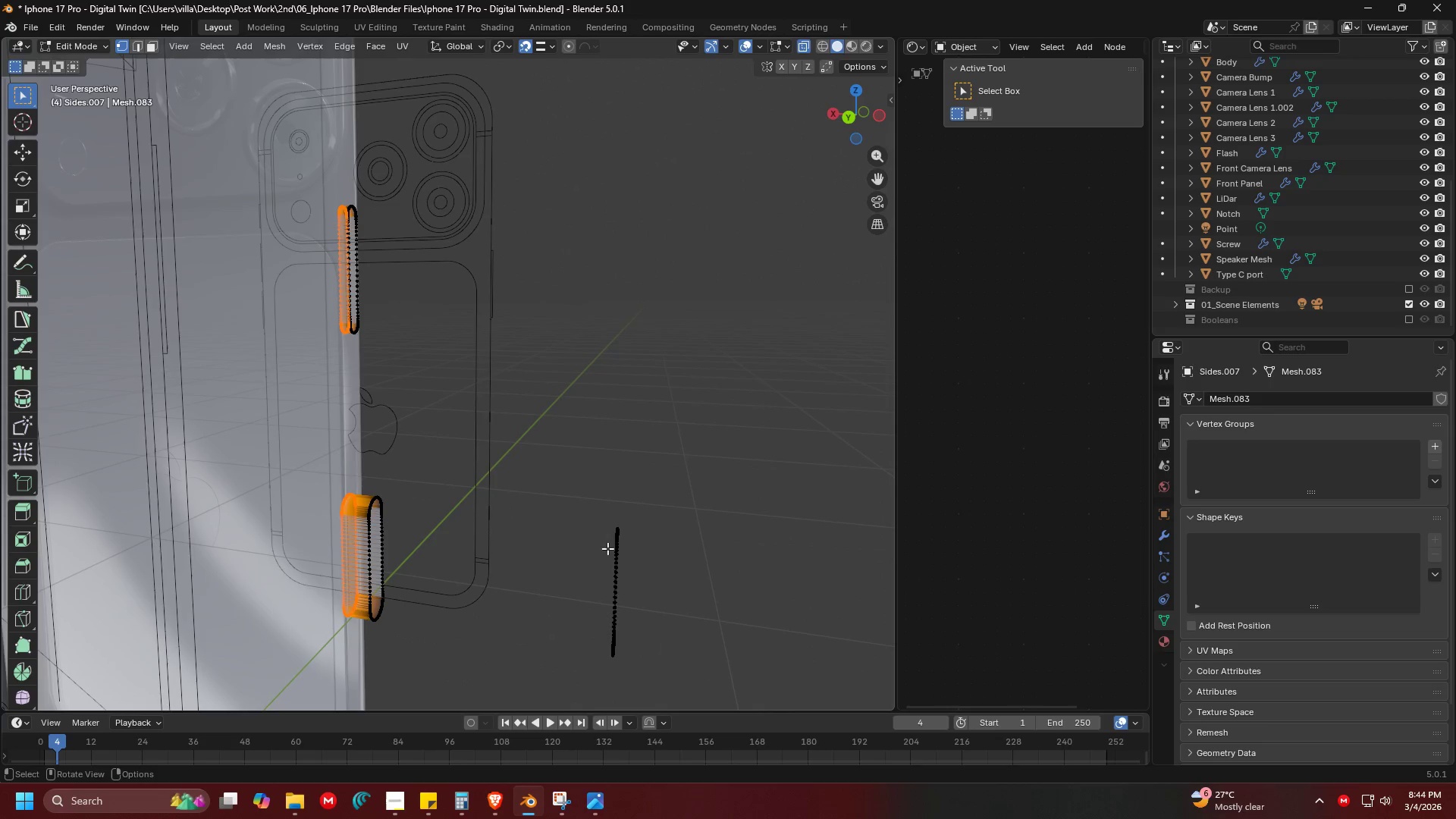 
left_click([615, 548])
 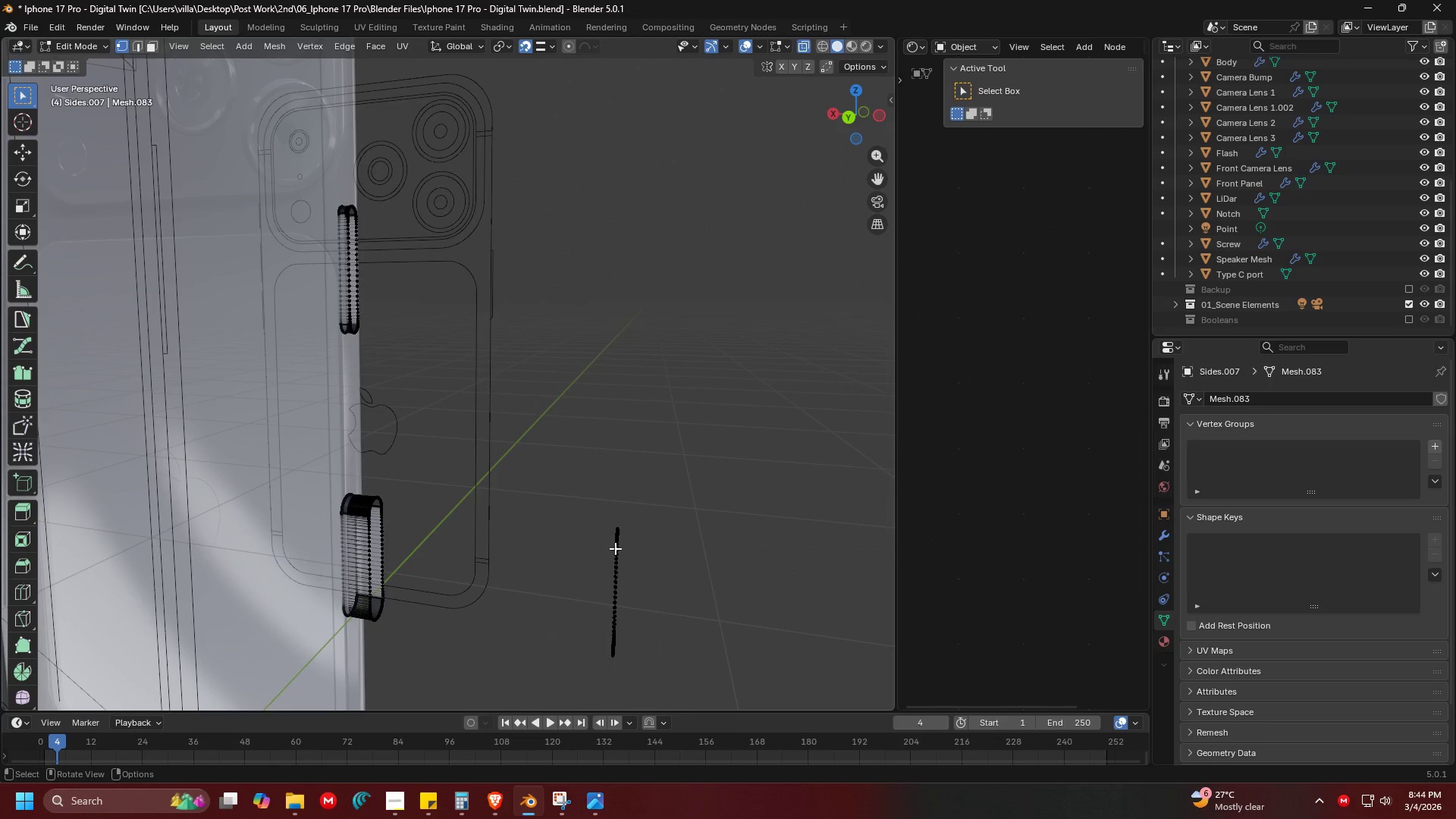 
key(L)
 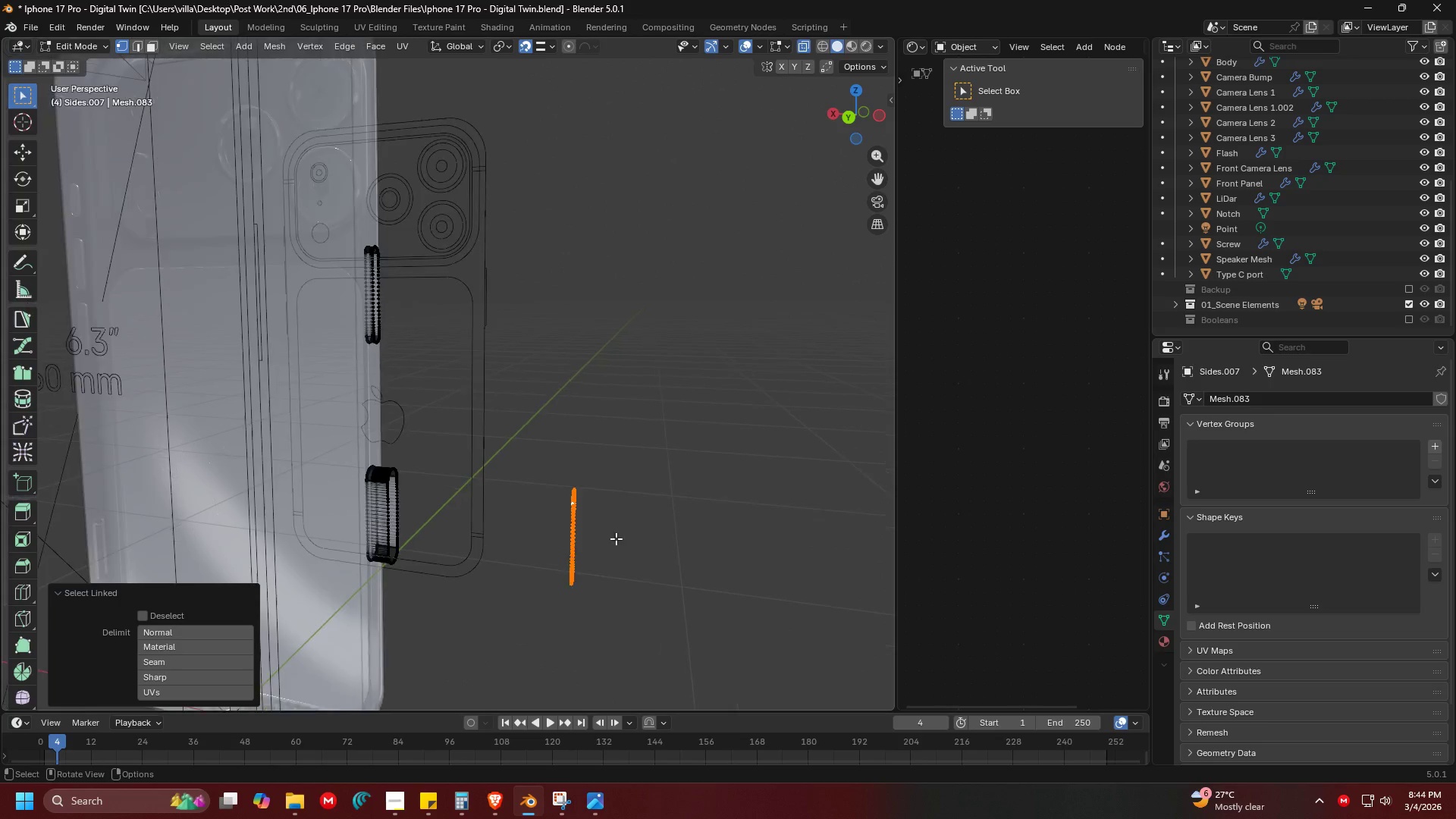 
key(Shift+ShiftLeft)
 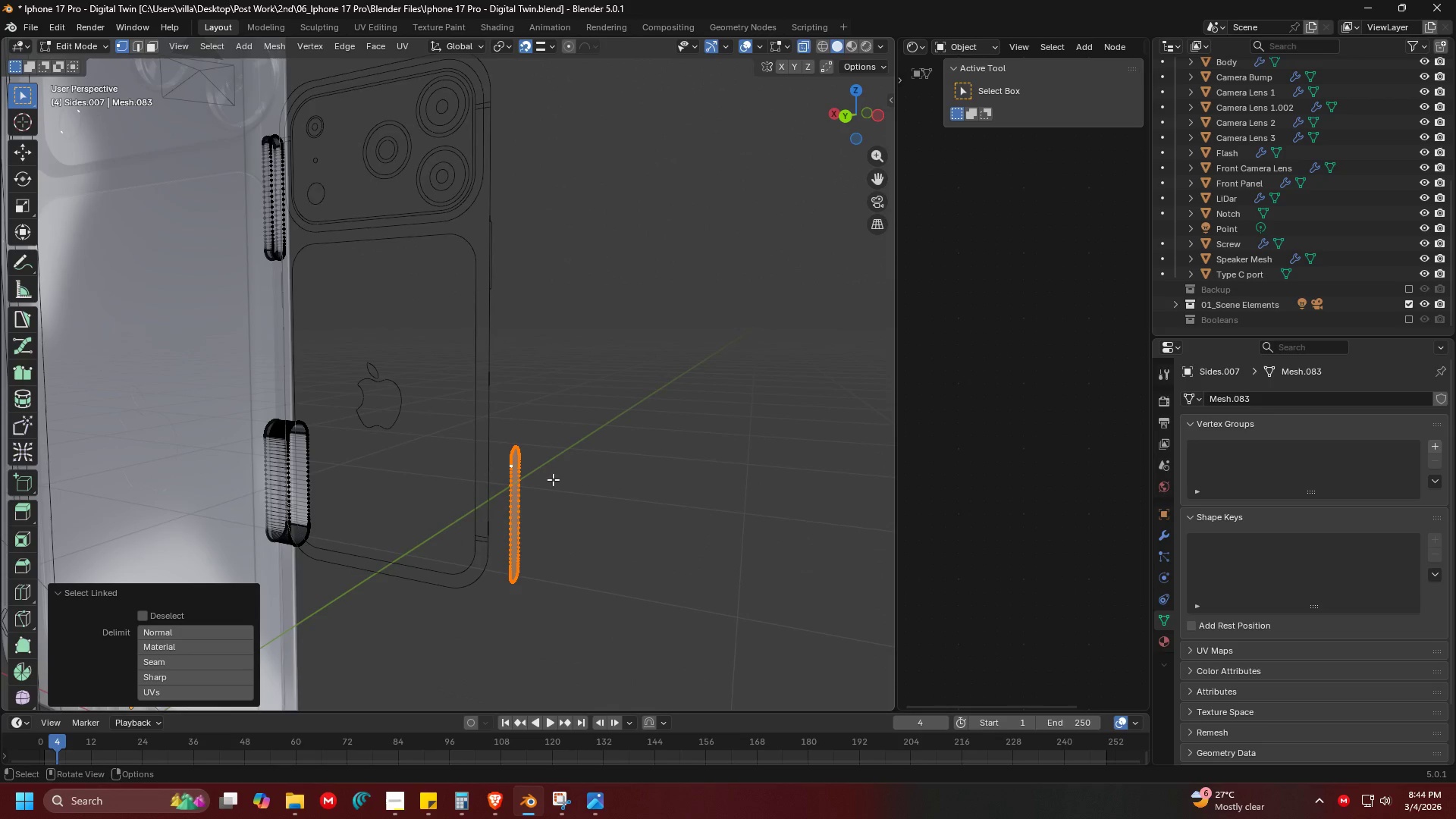 
scroll: coordinate [578, 525], scroll_direction: none, amount: 0.0
 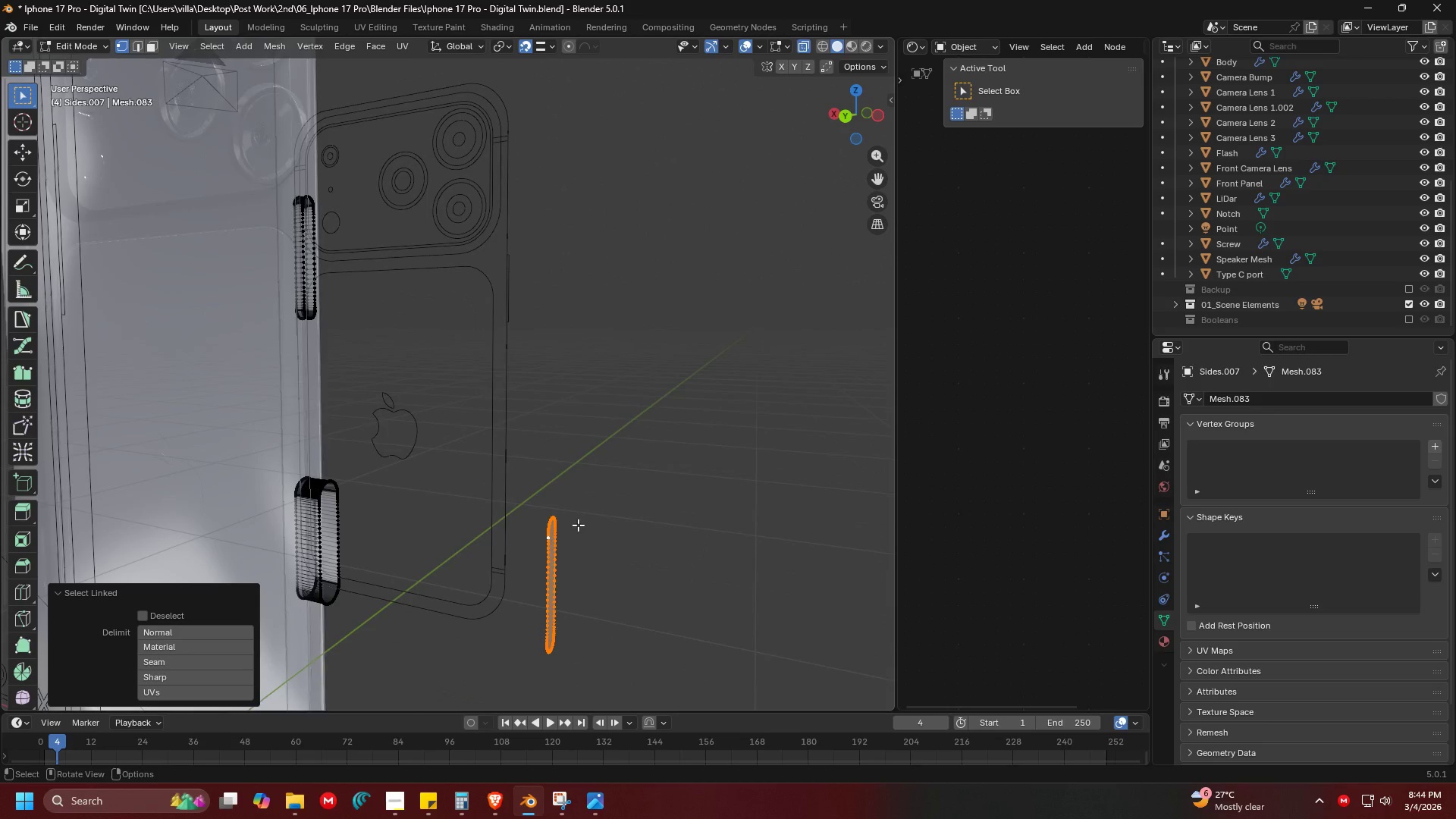 
key(P)
 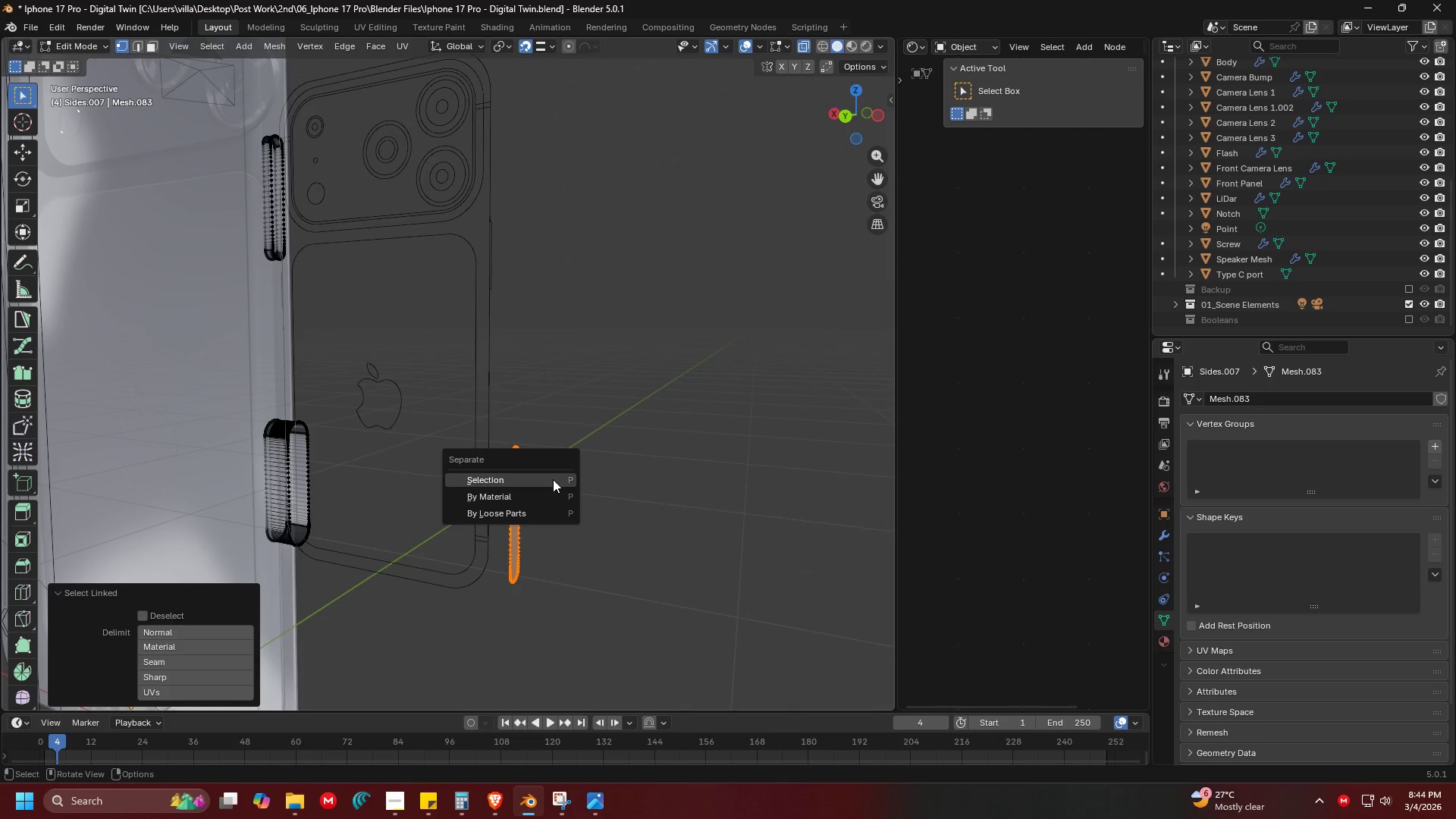 
left_click([553, 479])
 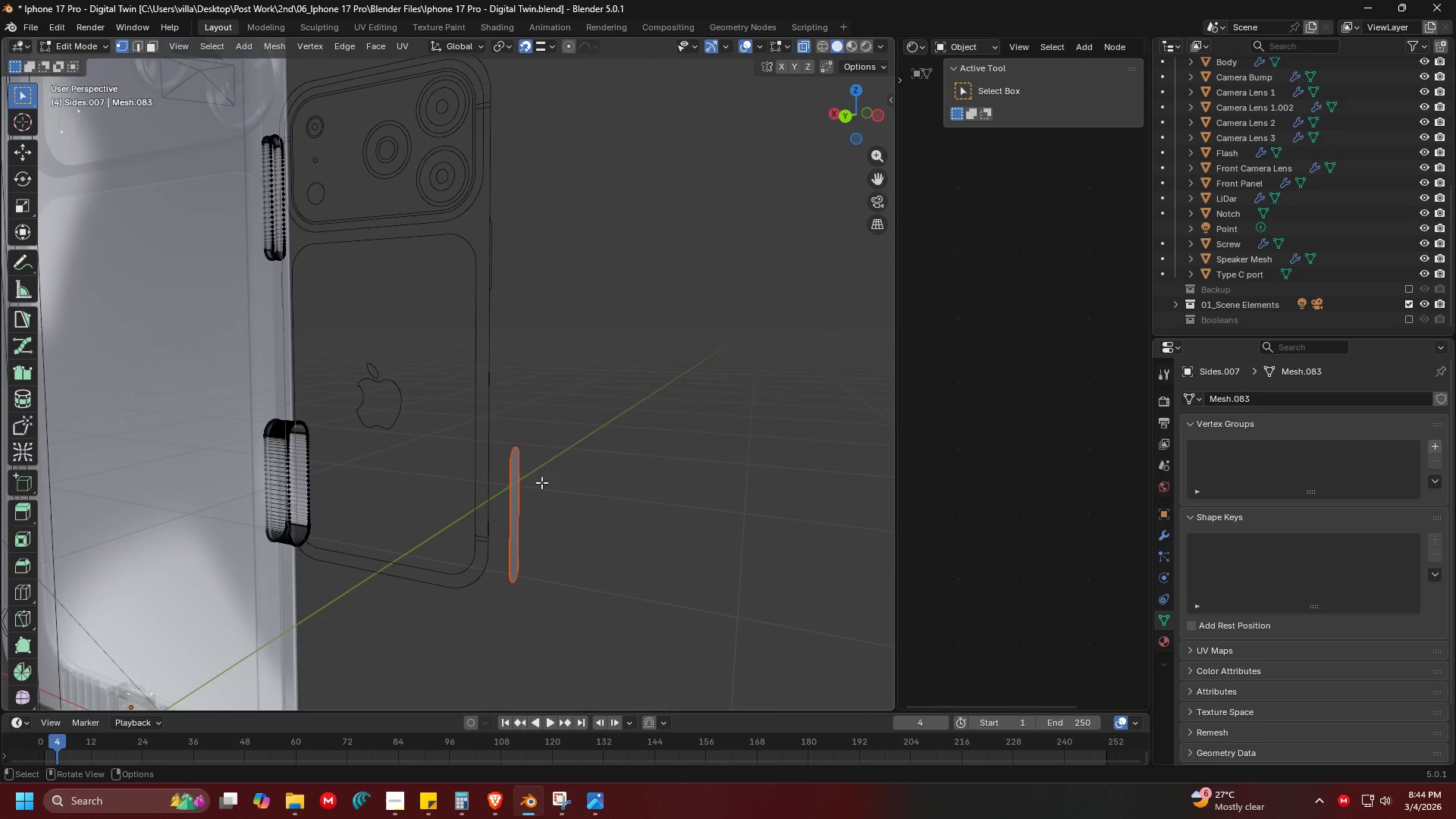 
key(Tab)
 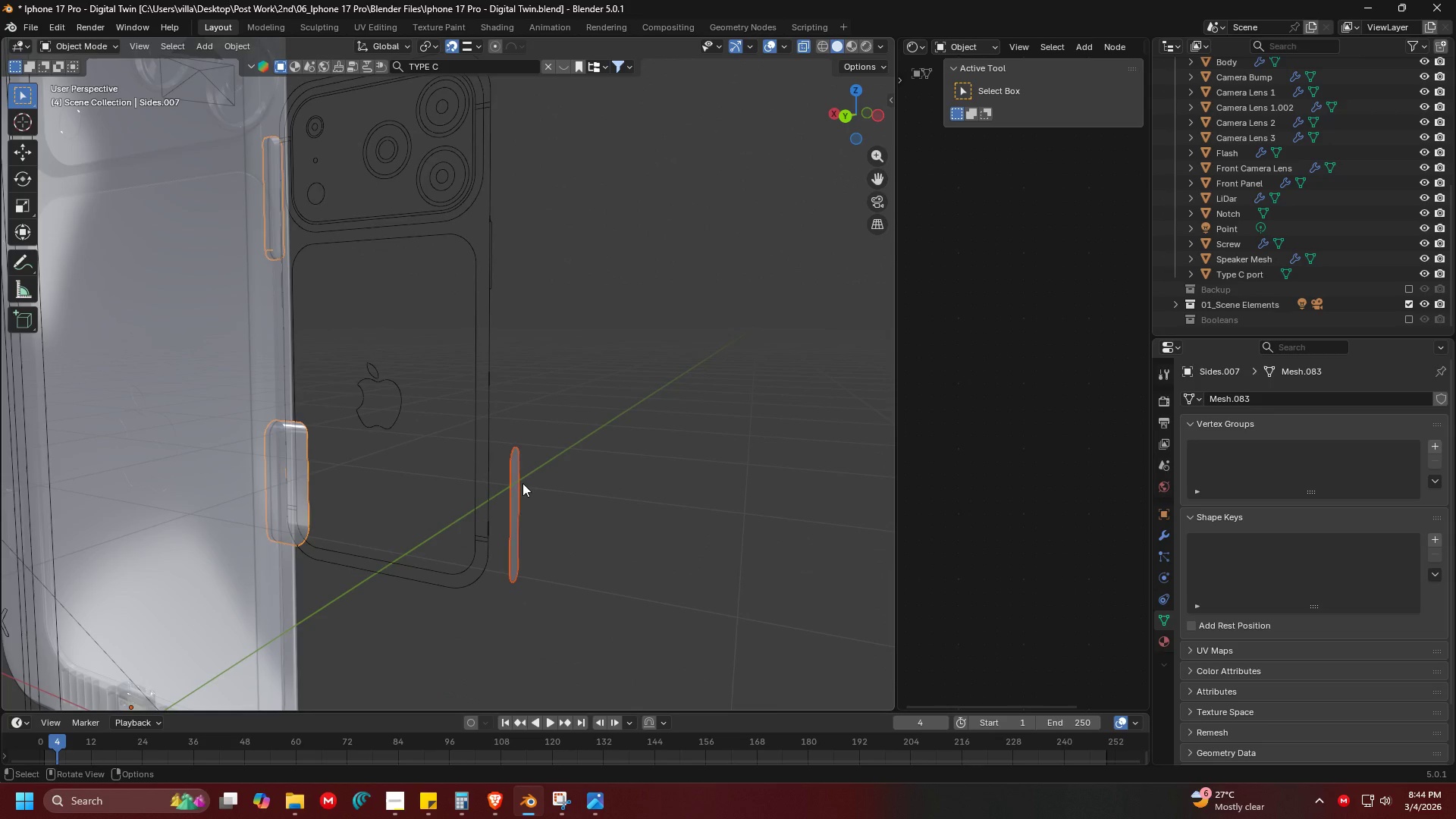 
left_click([522, 483])
 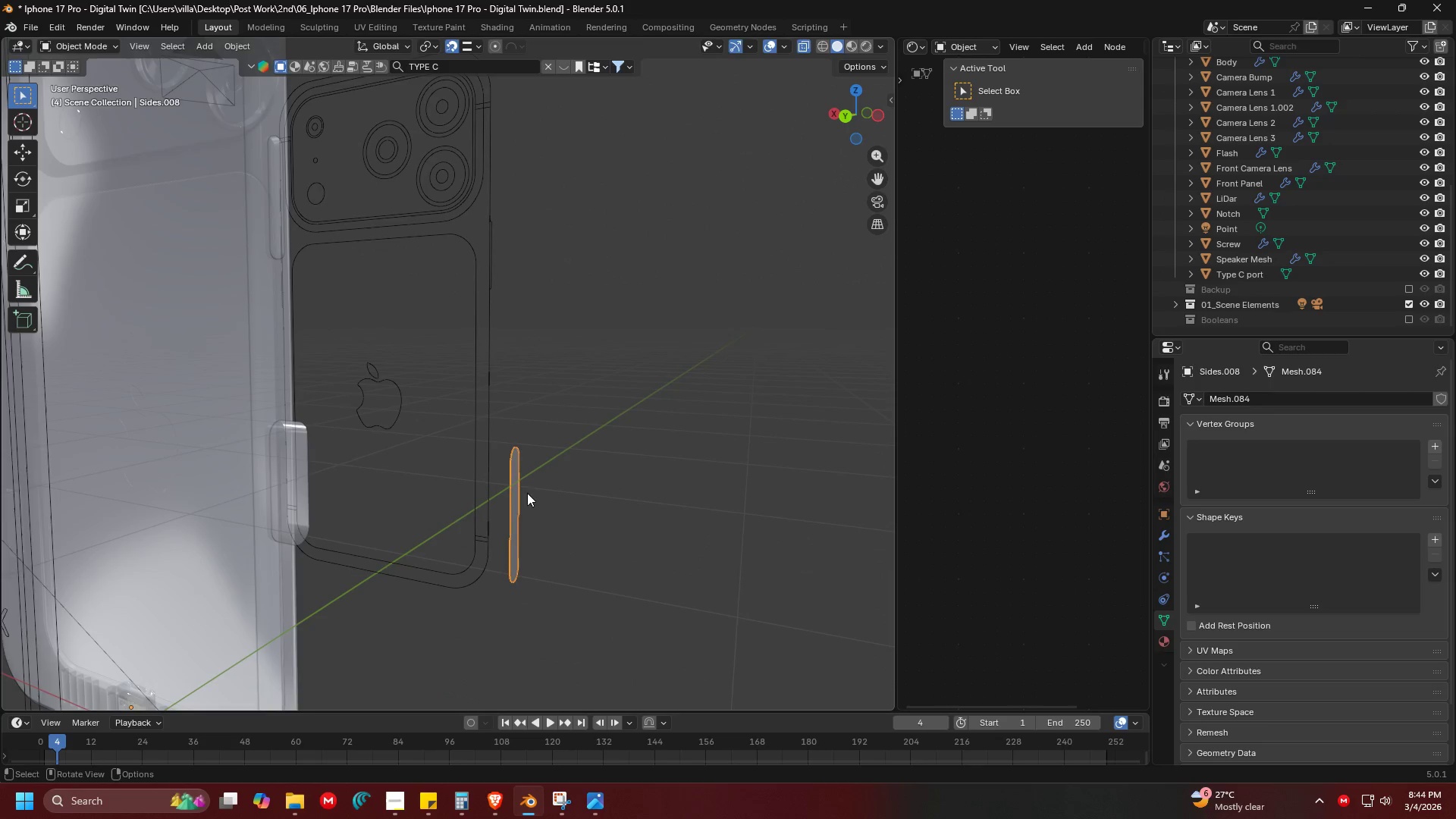 
key(Tab)
 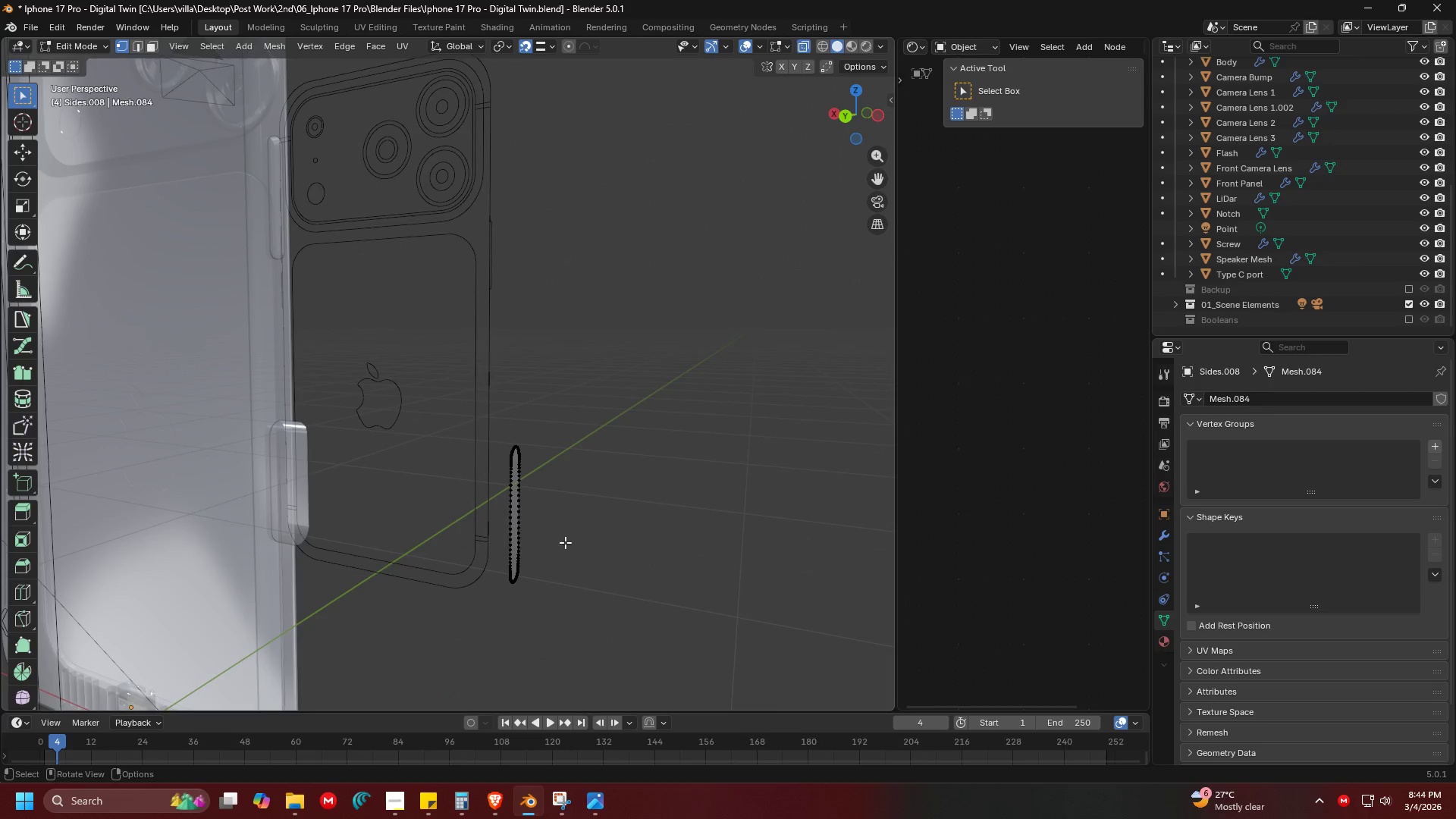 
key(Shift+ShiftLeft)
 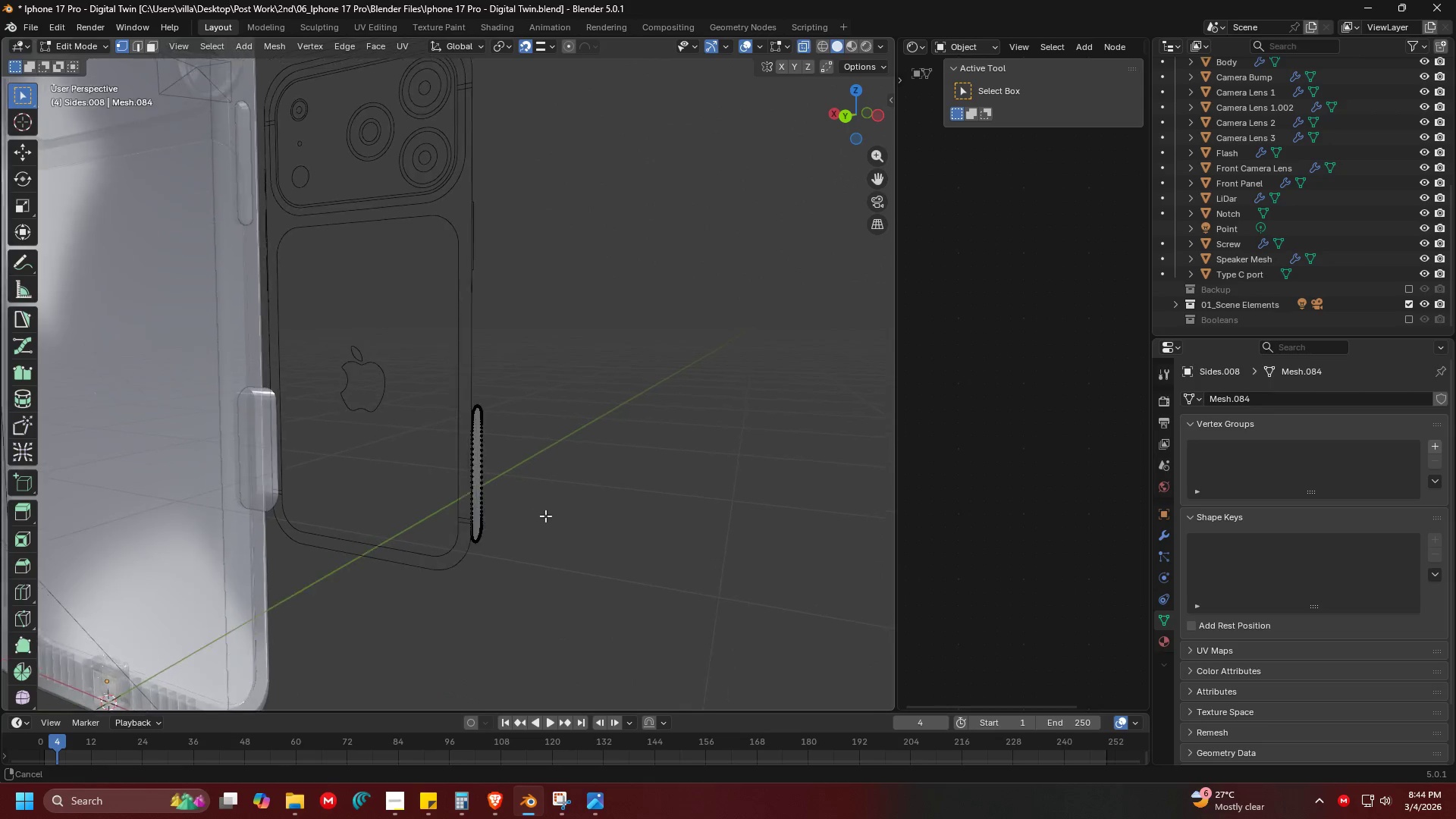 
key(A)
 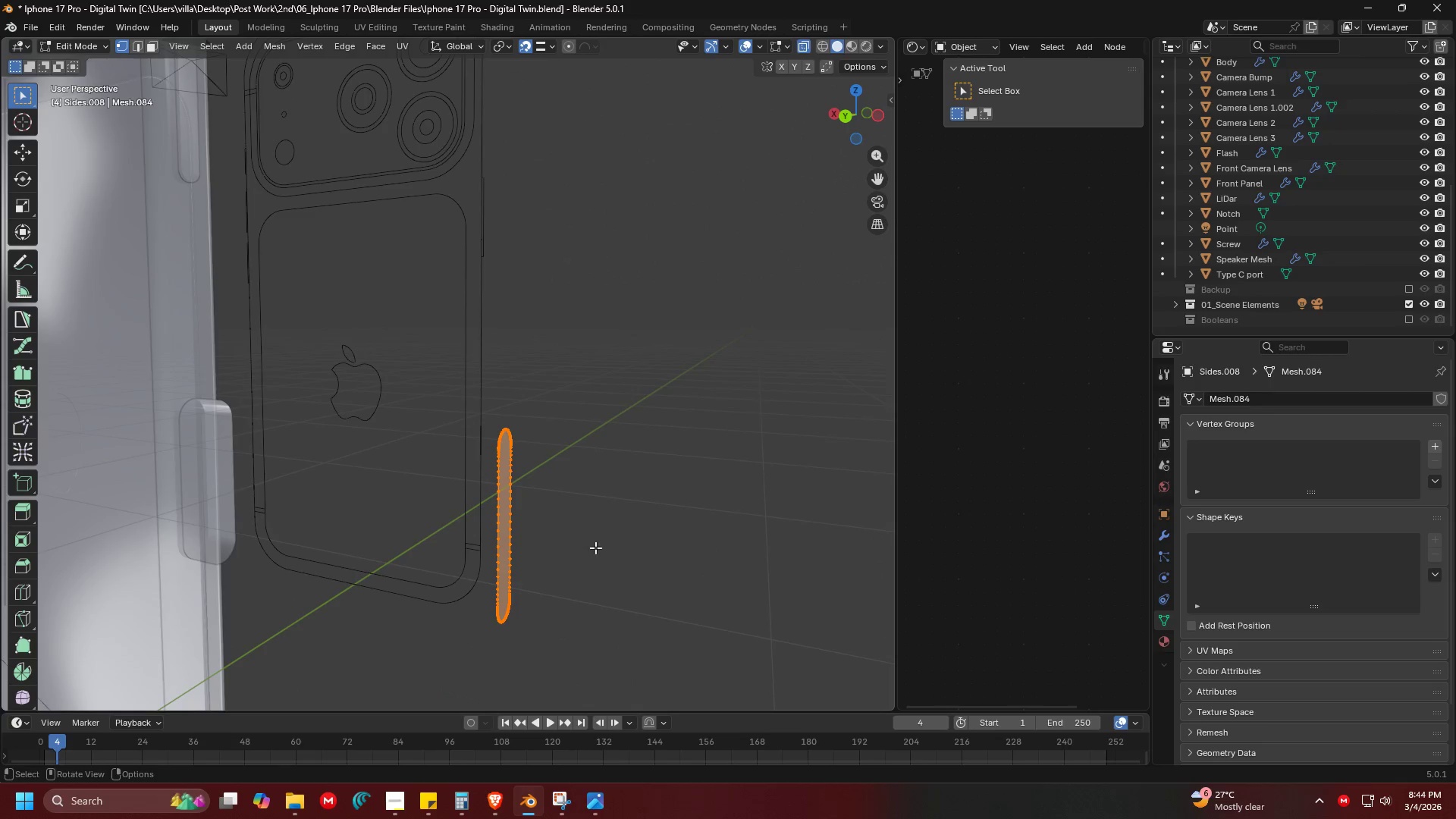 
key(Shift+ShiftLeft)
 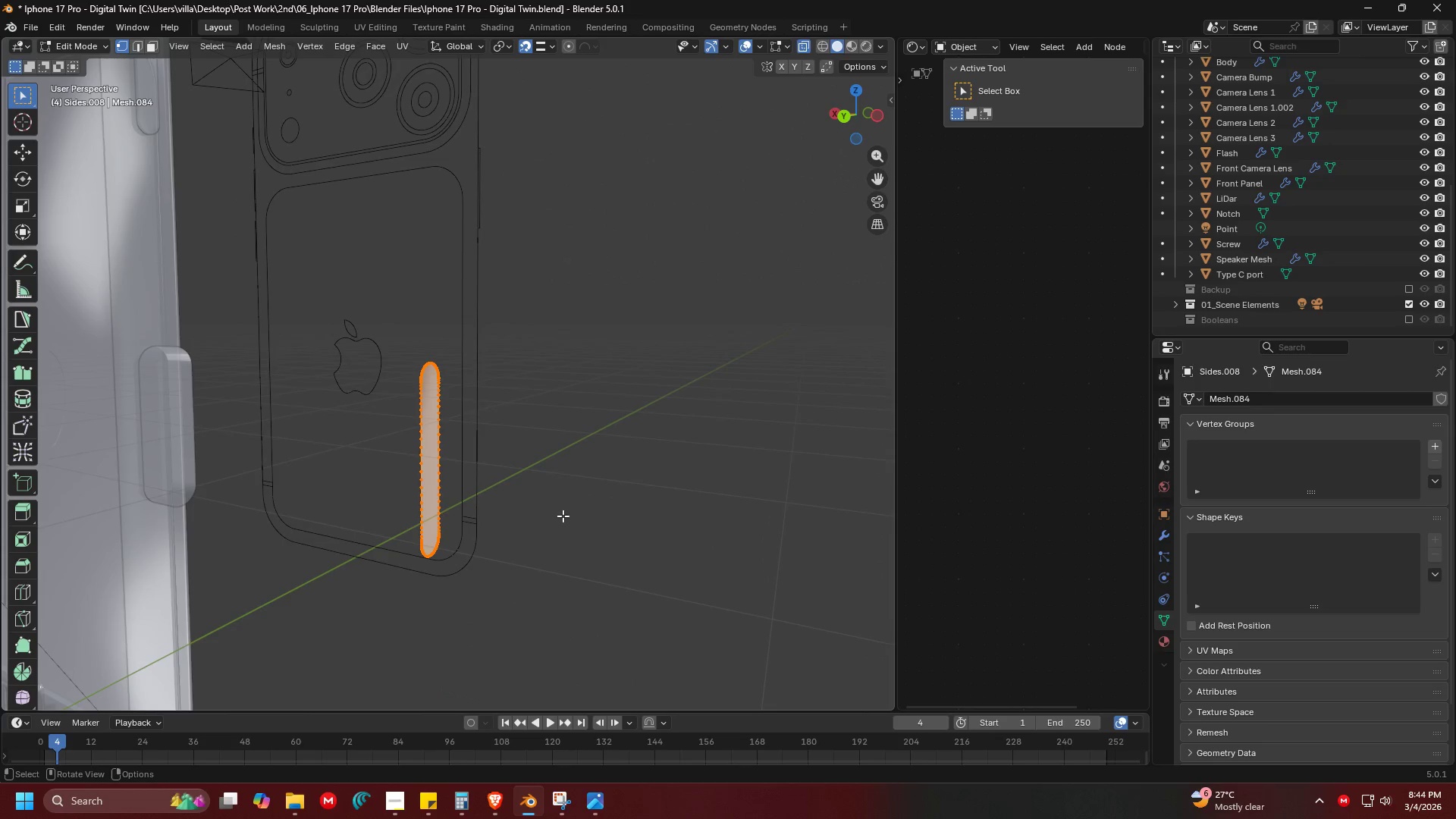 
scroll: coordinate [555, 519], scroll_direction: up, amount: 1.0
 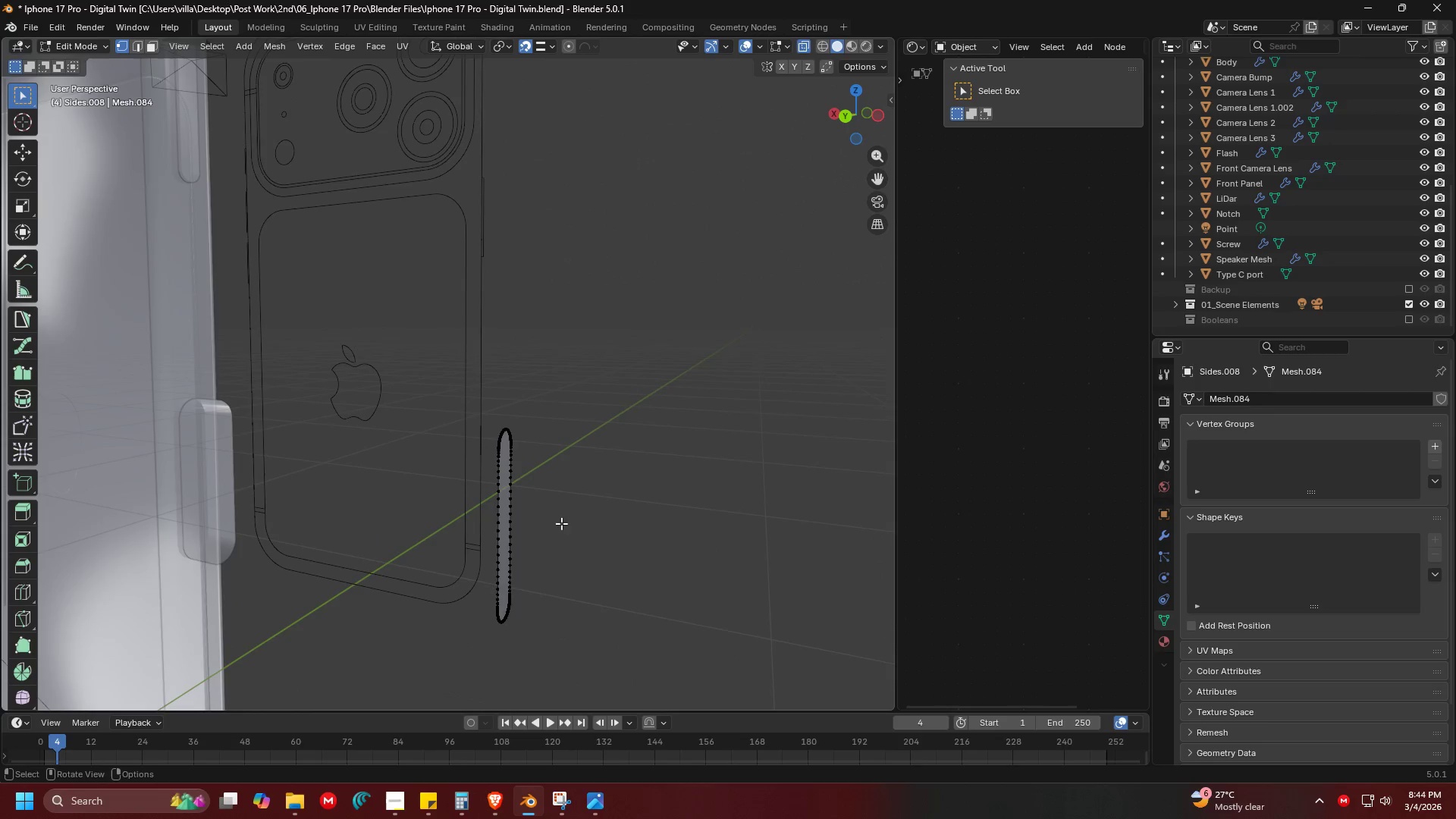 
hold_key(key=ShiftLeft, duration=0.38)
 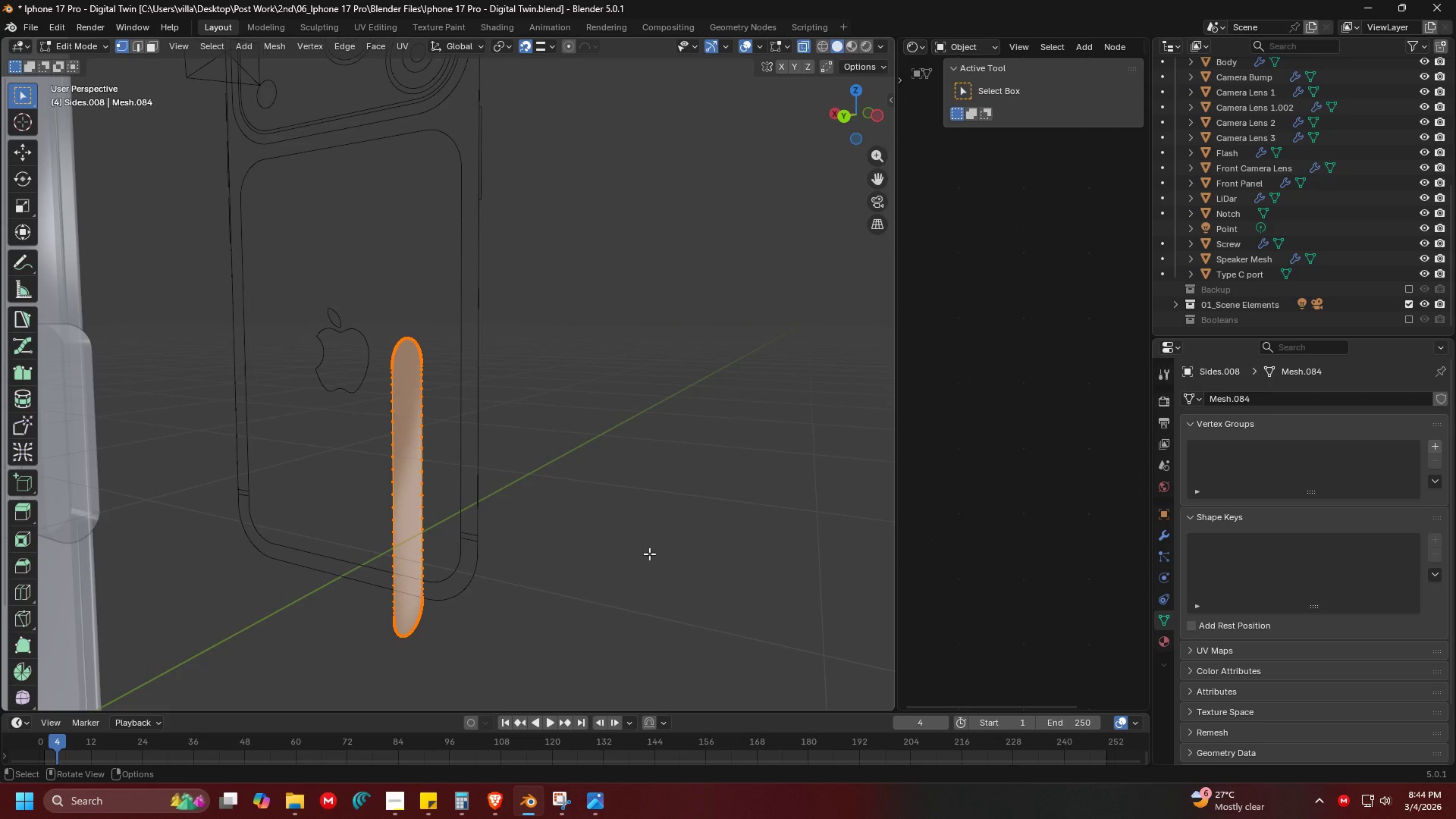 
scroll: coordinate [563, 516], scroll_direction: up, amount: 1.0
 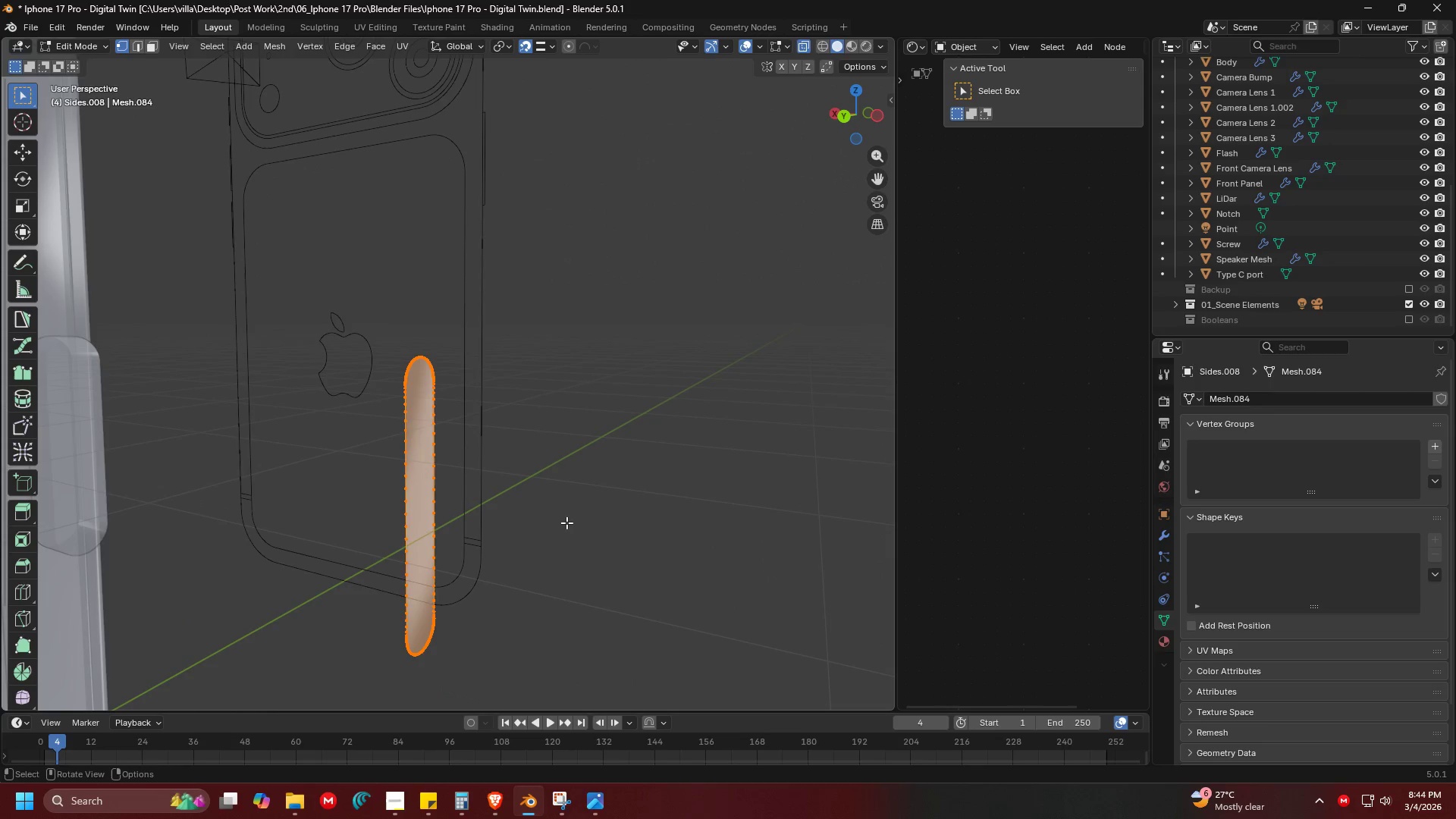 
key(E)
 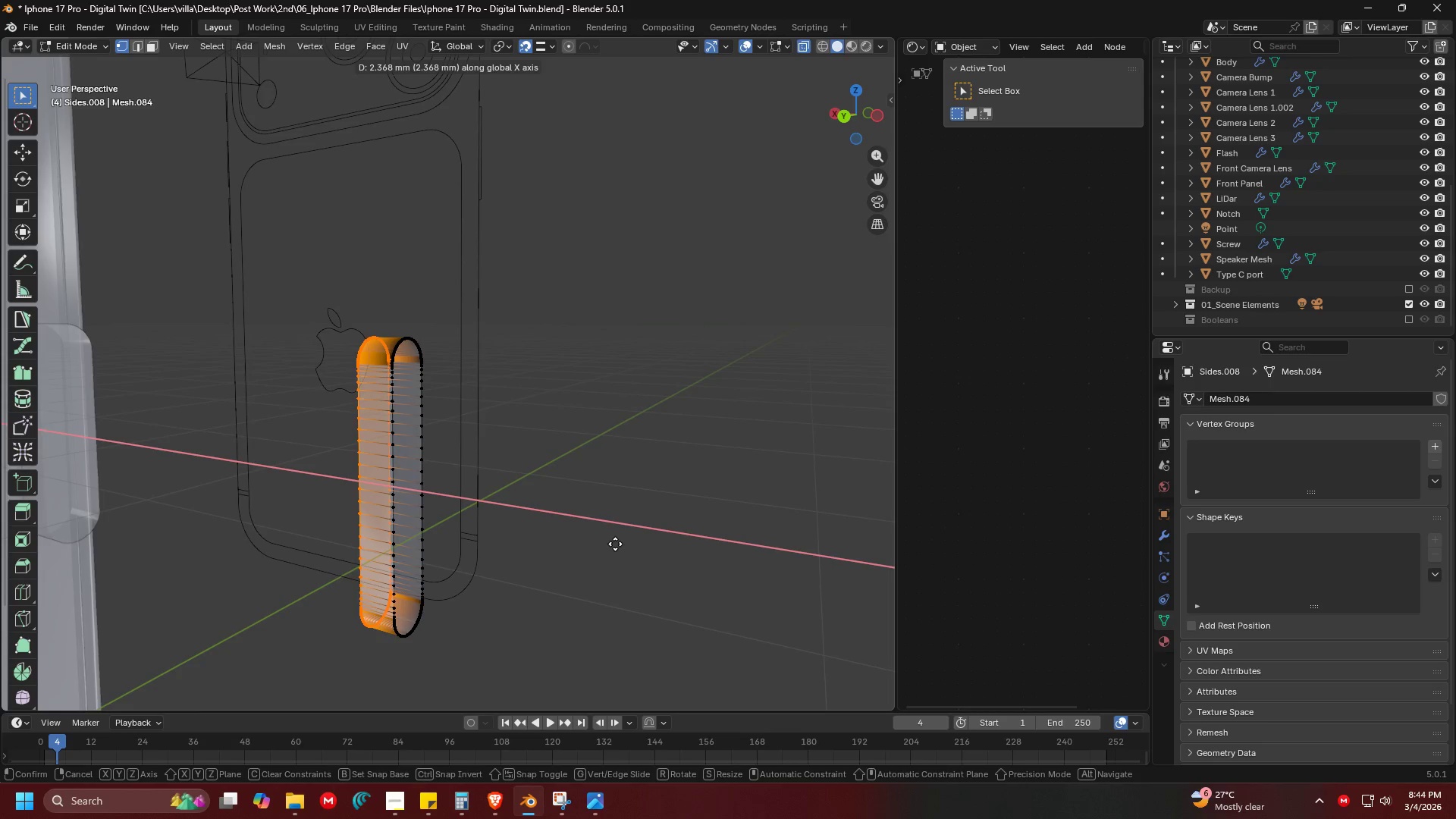 
left_click([615, 544])
 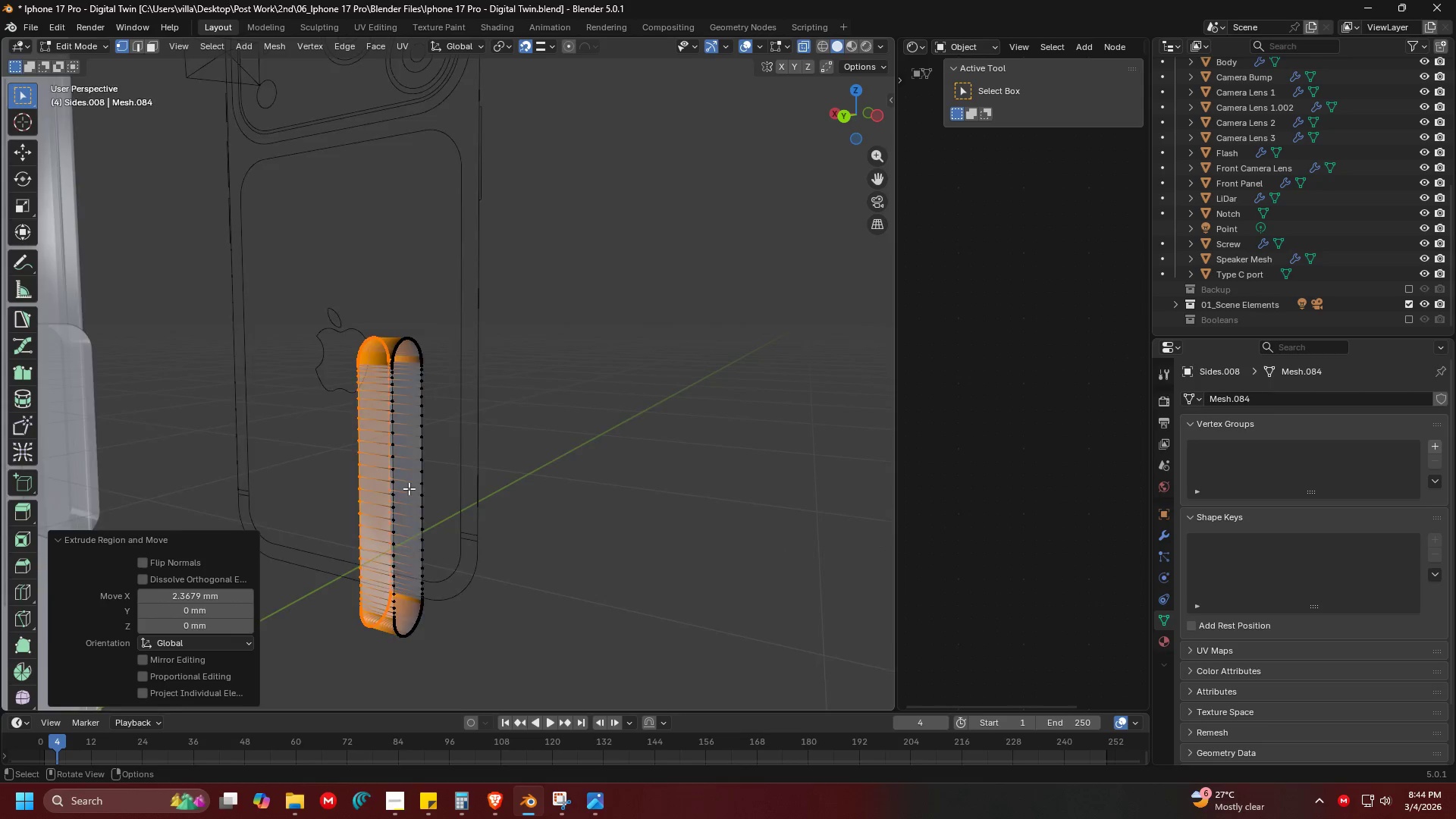 
scroll: coordinate [399, 487], scroll_direction: down, amount: 2.0
 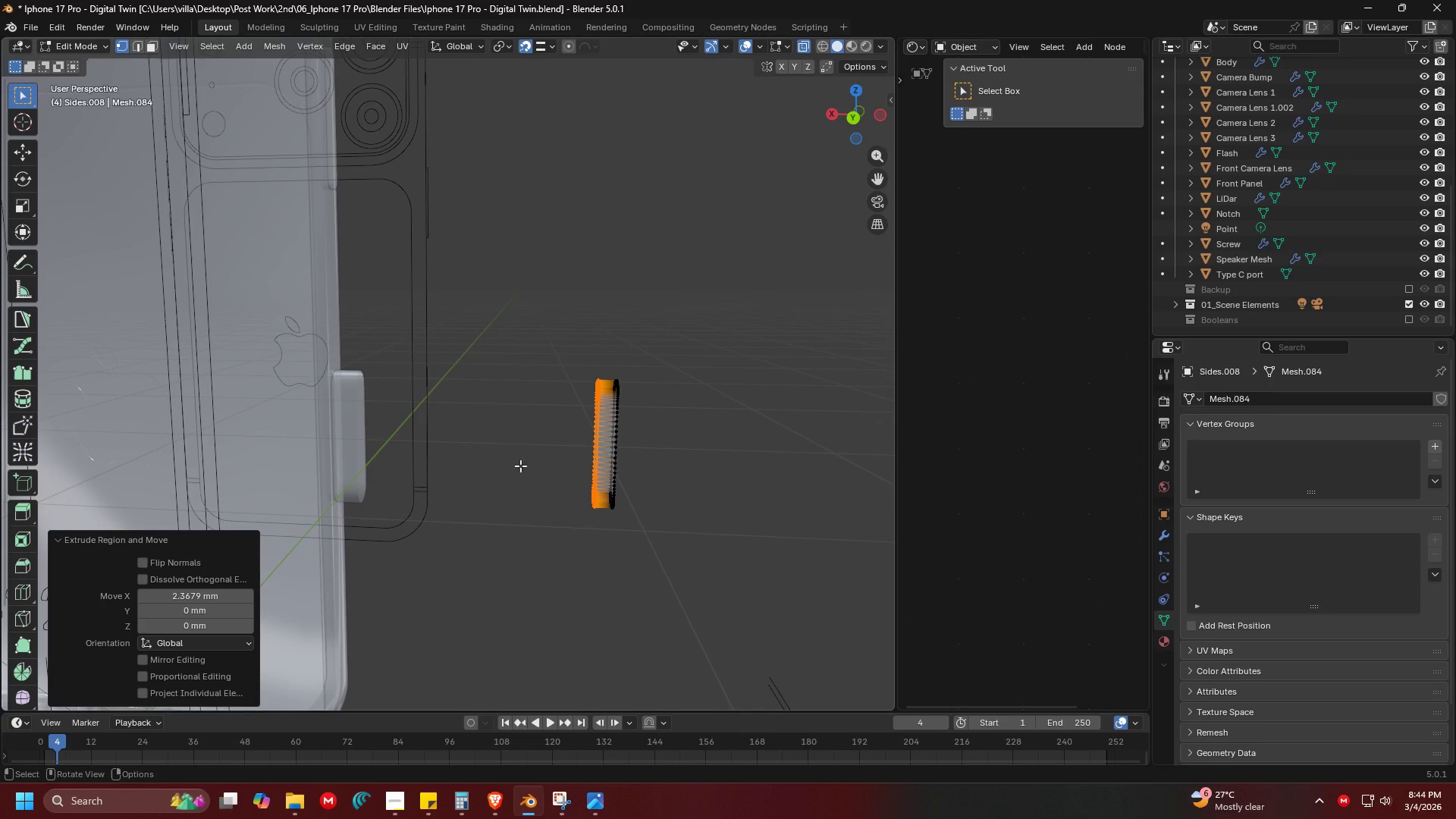 
key(Tab)
 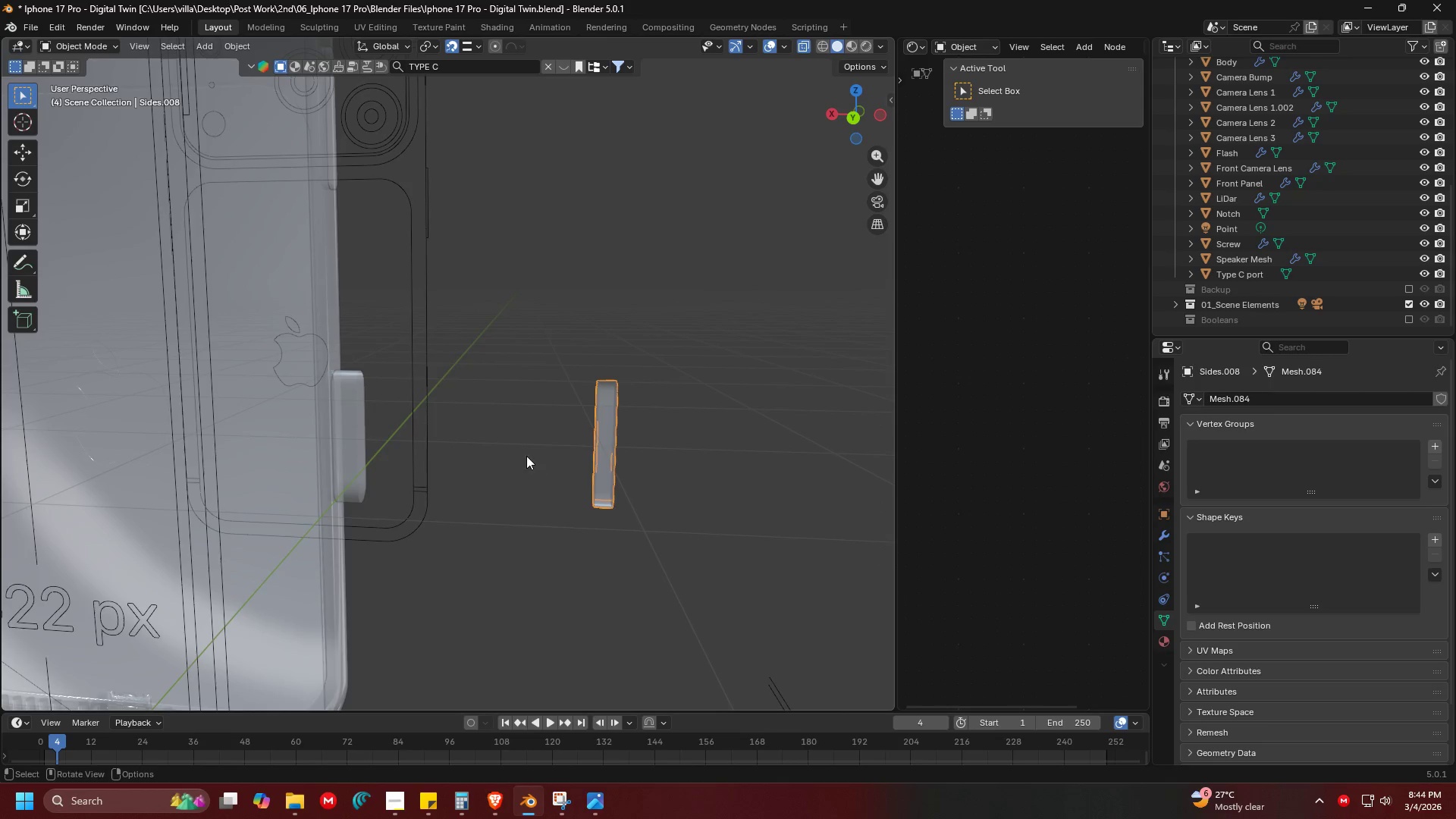 
key(Shift+ShiftLeft)
 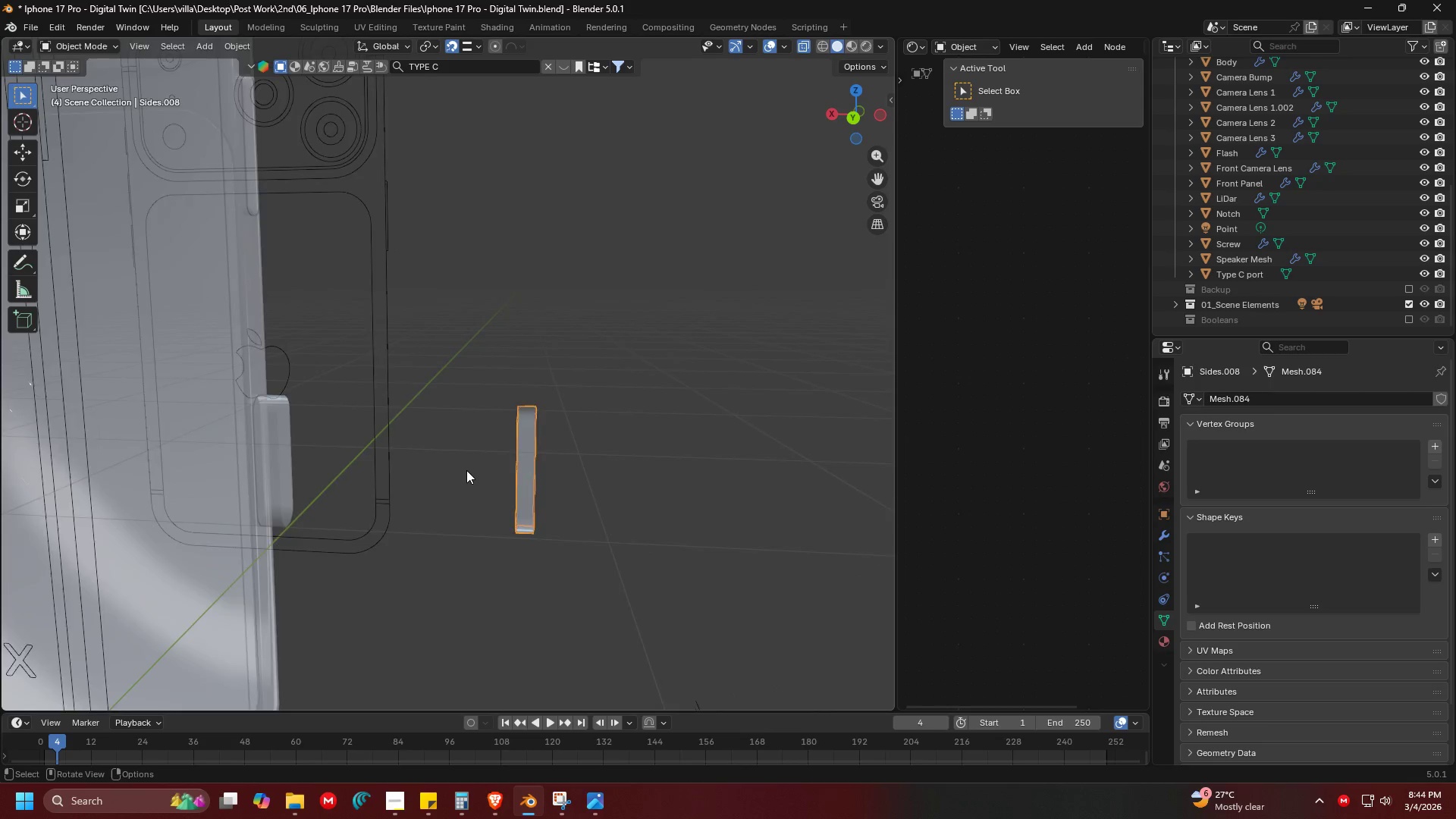 
key(Shift+ShiftLeft)
 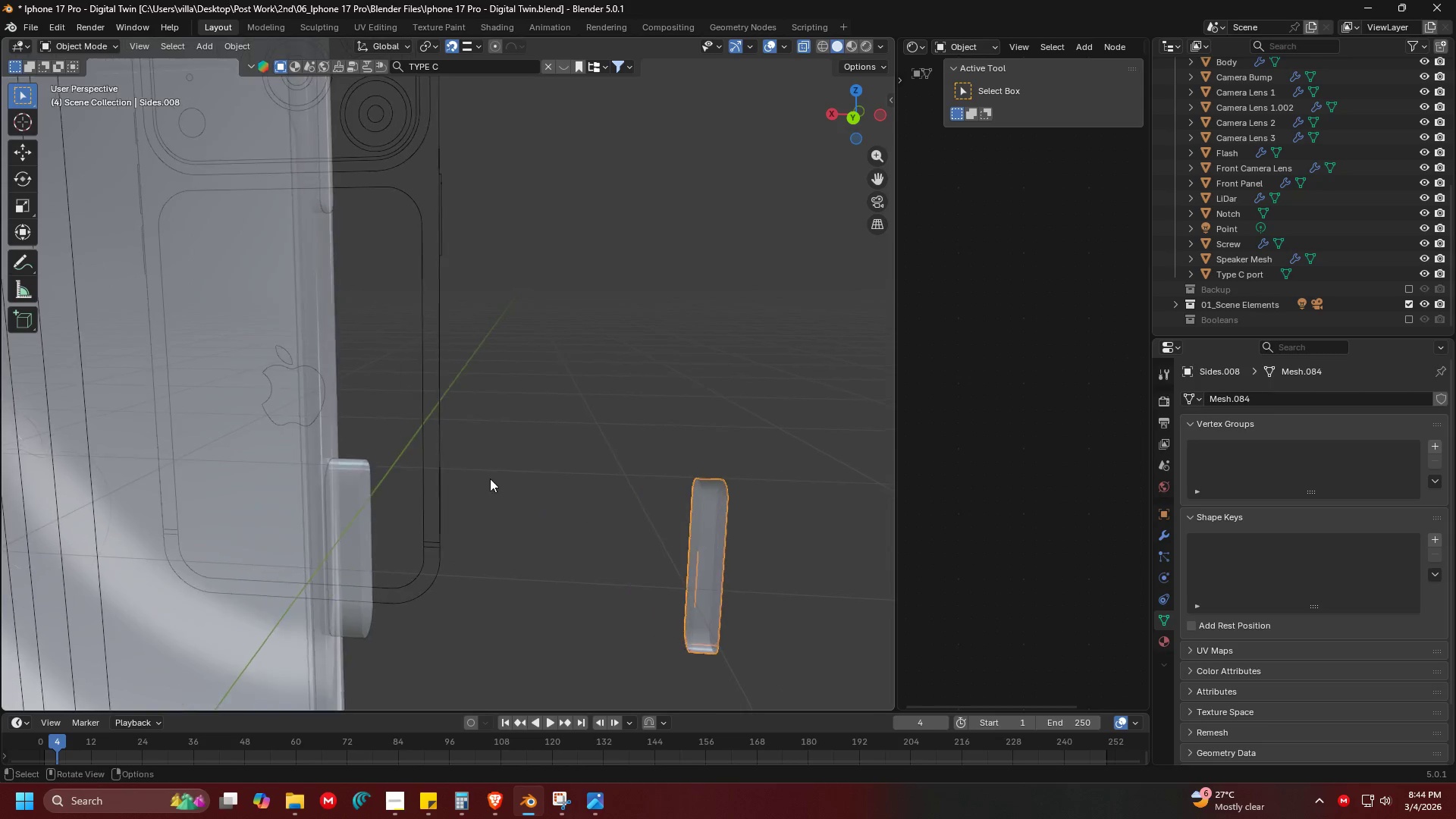 
scroll: coordinate [466, 470], scroll_direction: up, amount: 1.0
 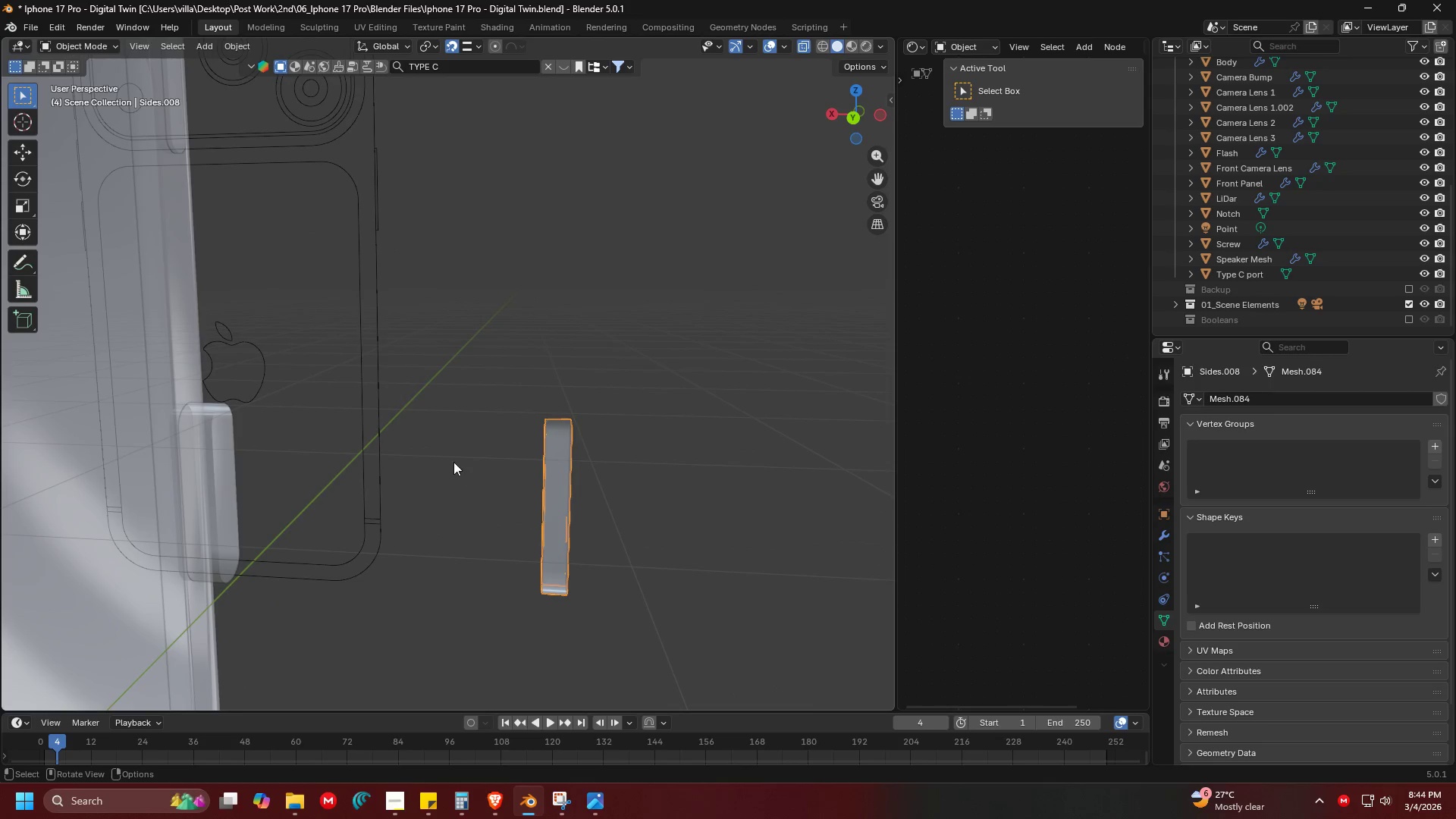 
left_click([400, 473])
 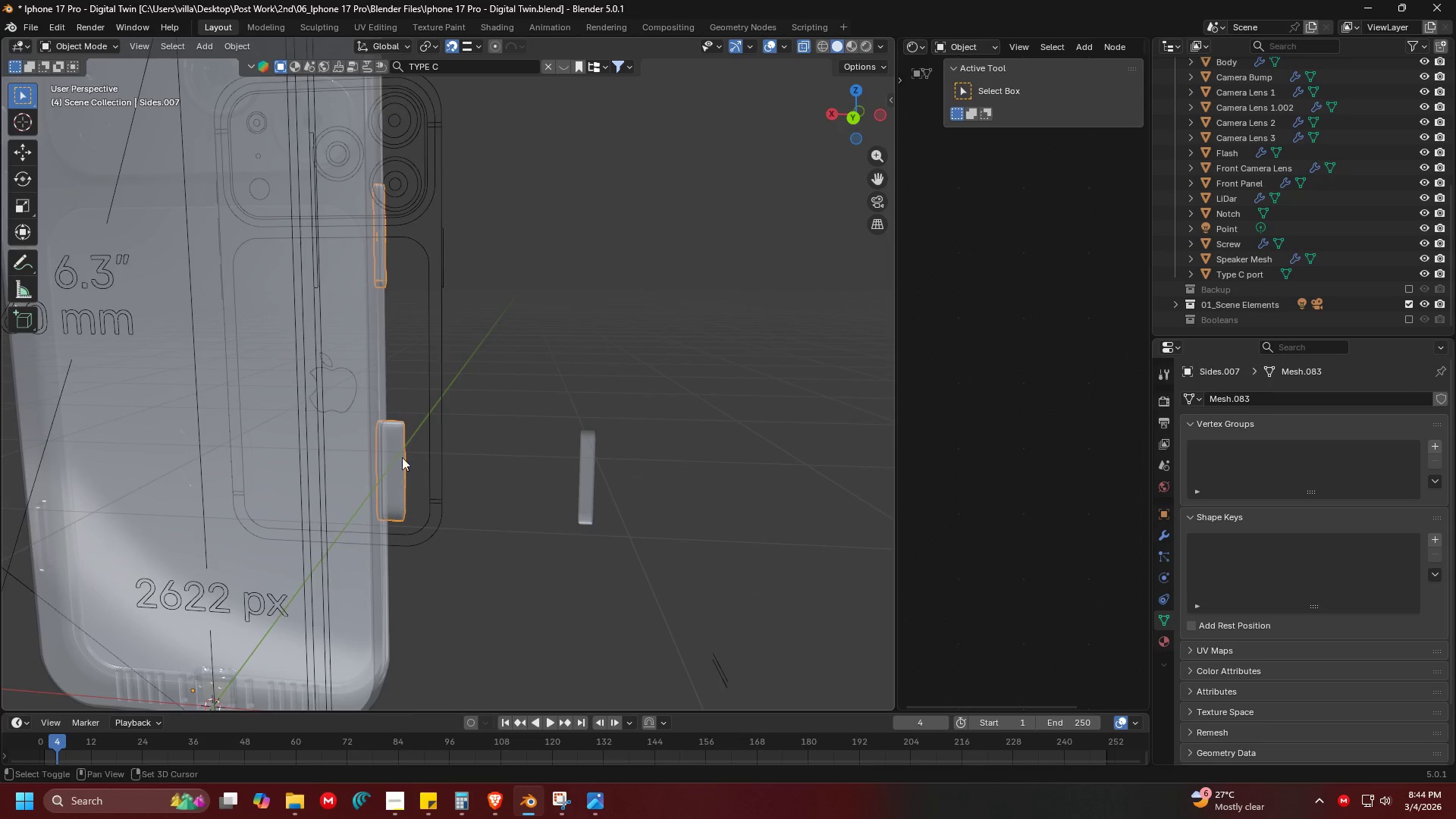 
scroll: coordinate [497, 476], scroll_direction: down, amount: 2.0
 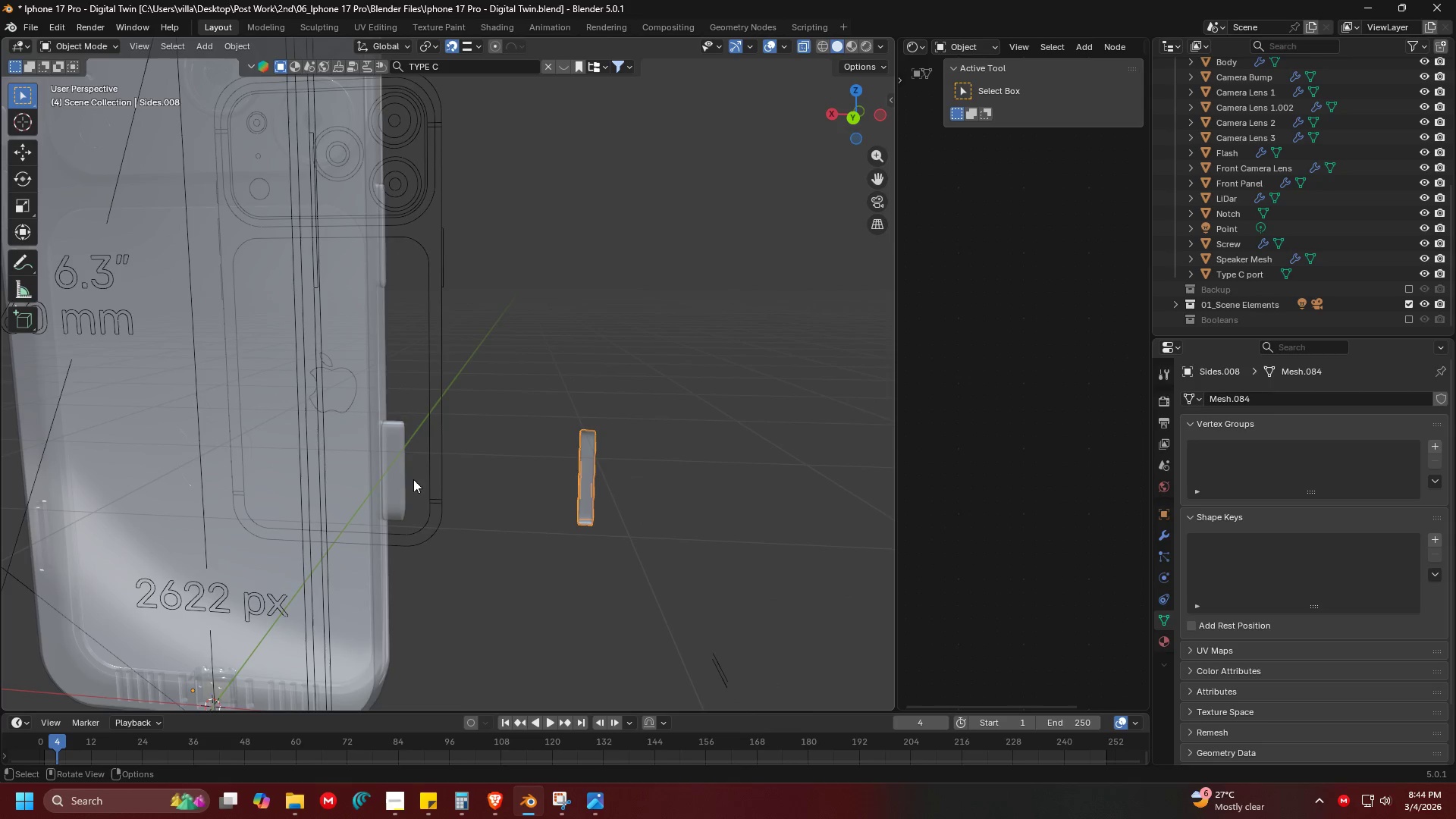 
key(Shift+ShiftLeft)
 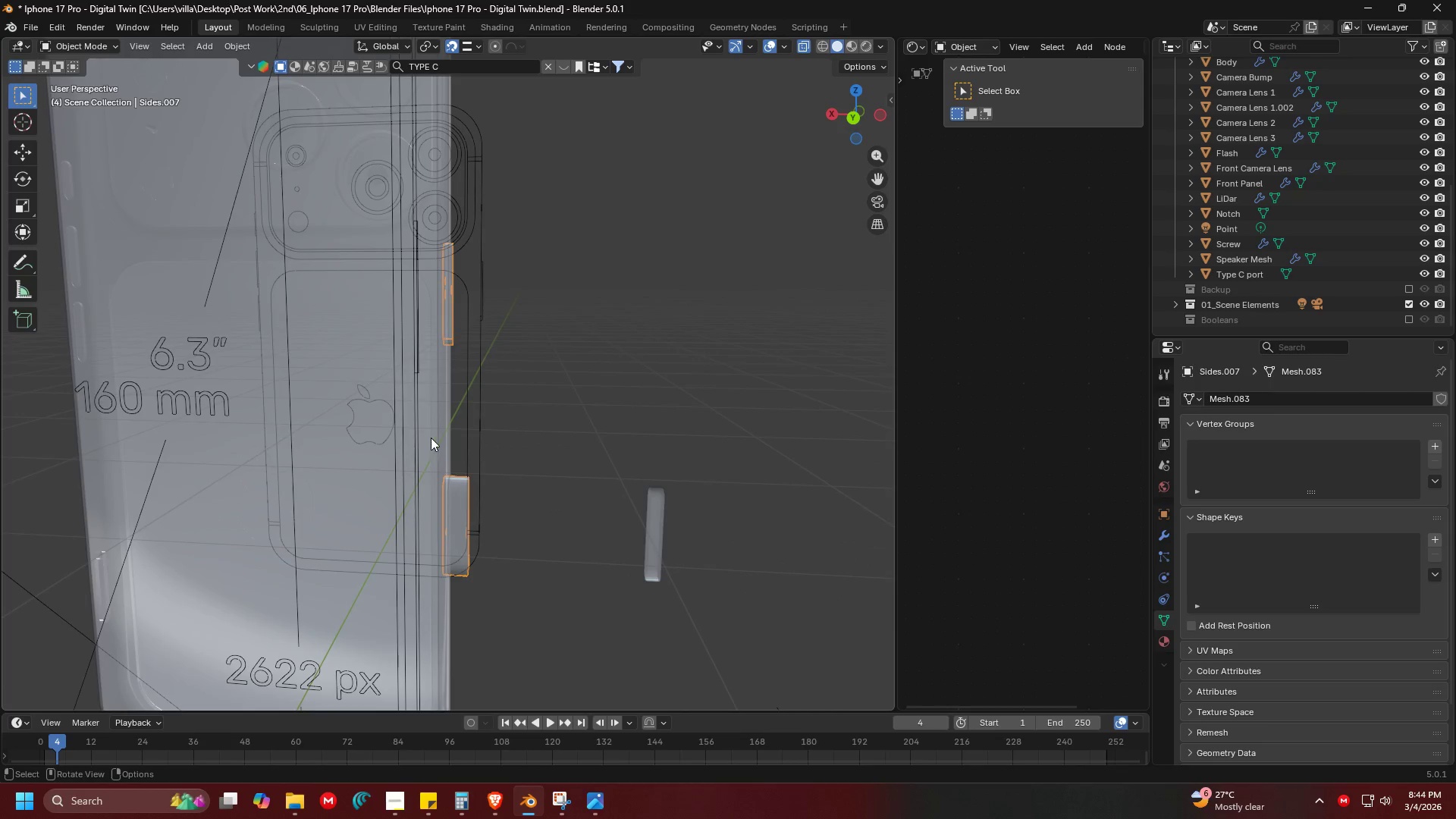 
left_click([431, 438])
 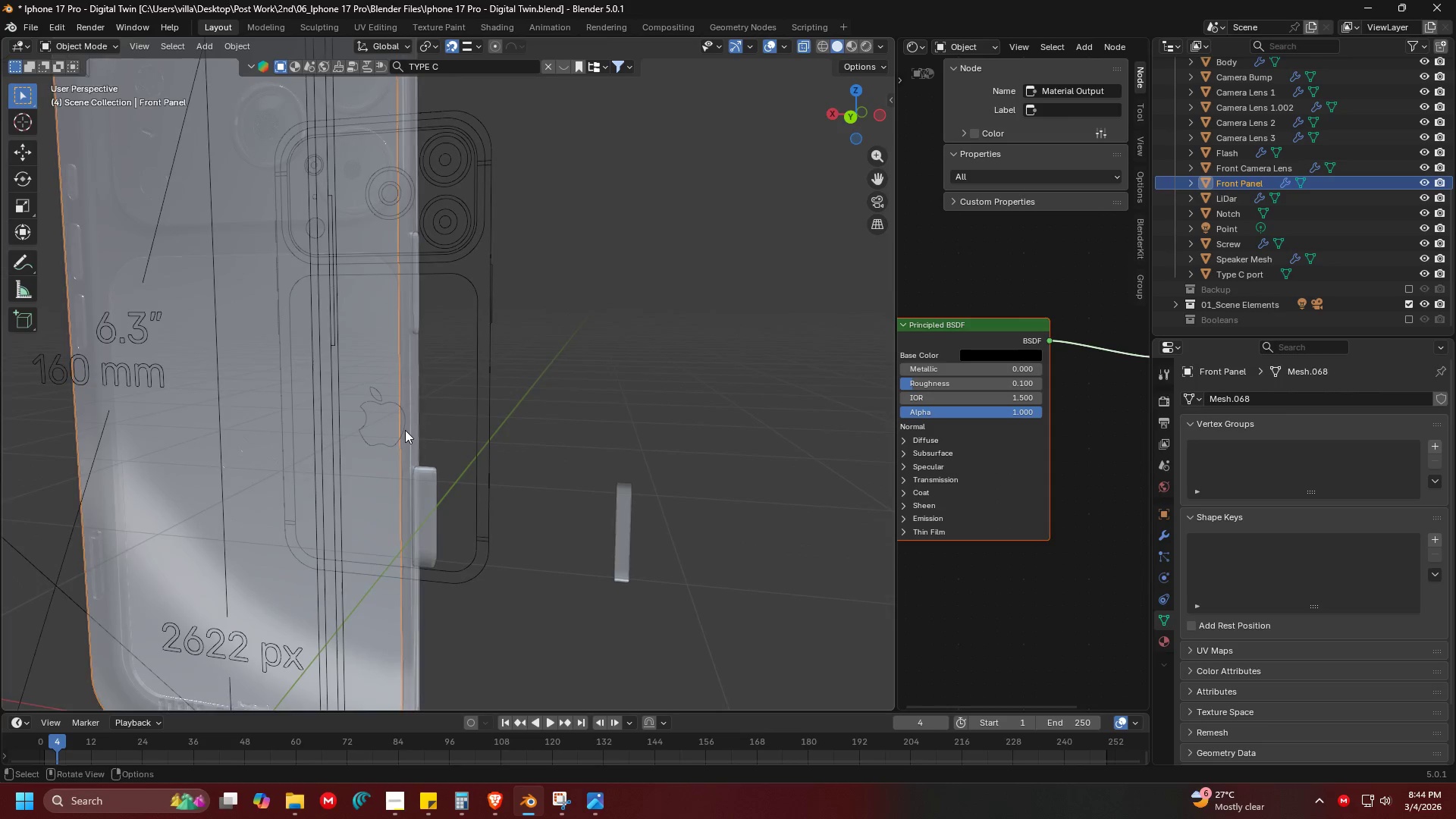 
left_click([387, 406])
 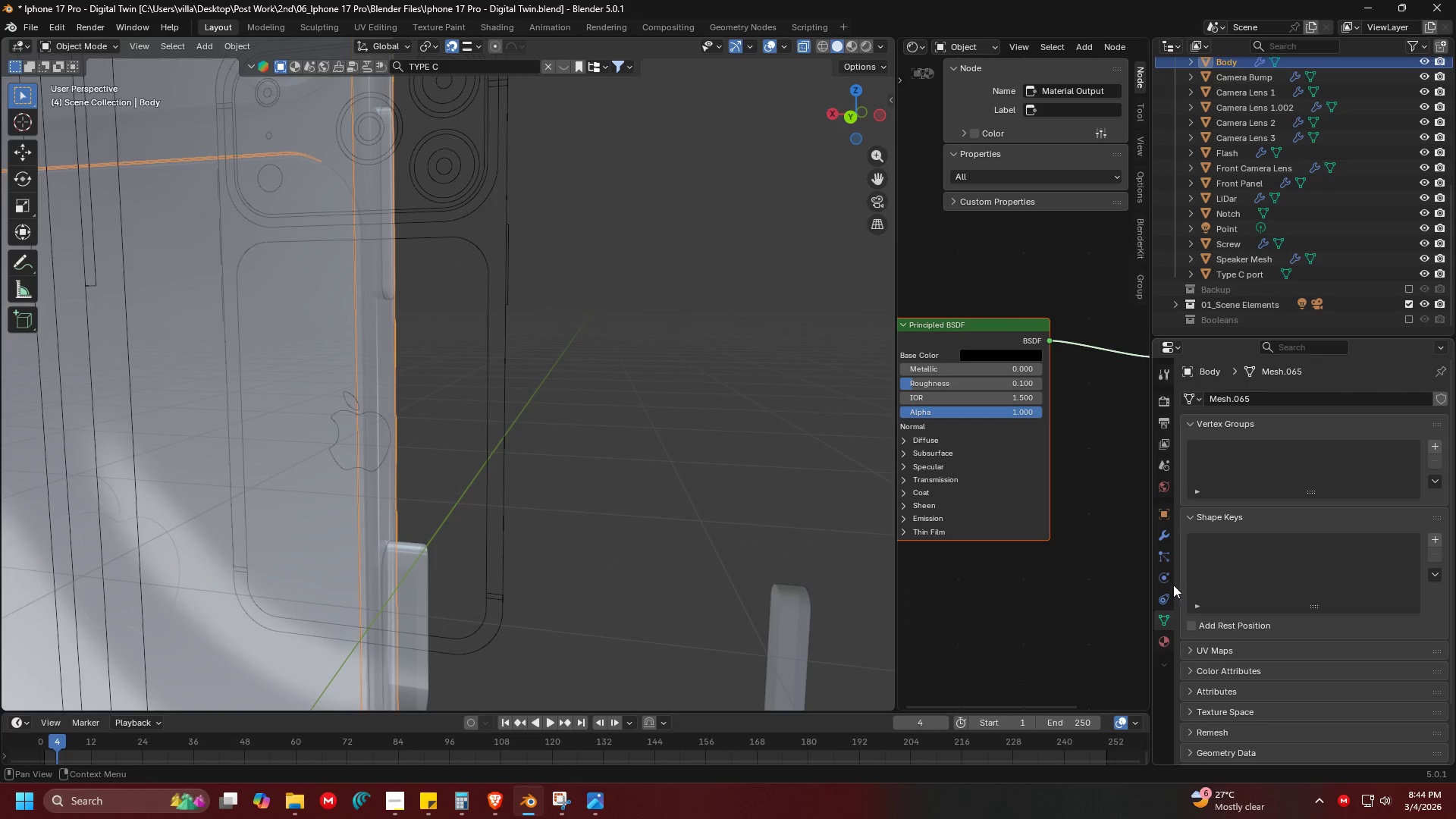 
scroll: coordinate [405, 430], scroll_direction: up, amount: 2.0
 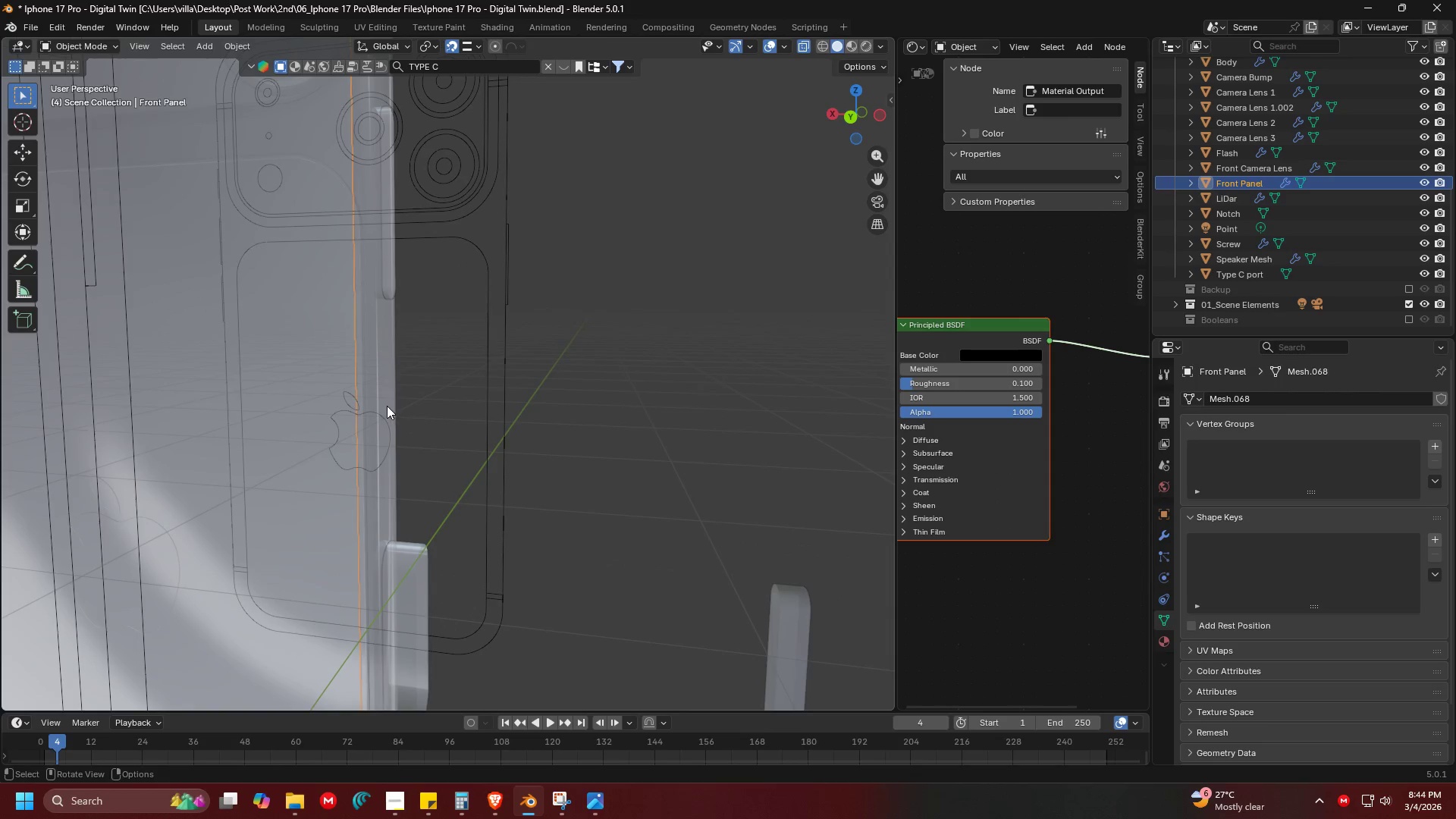 
left_click([1160, 532])
 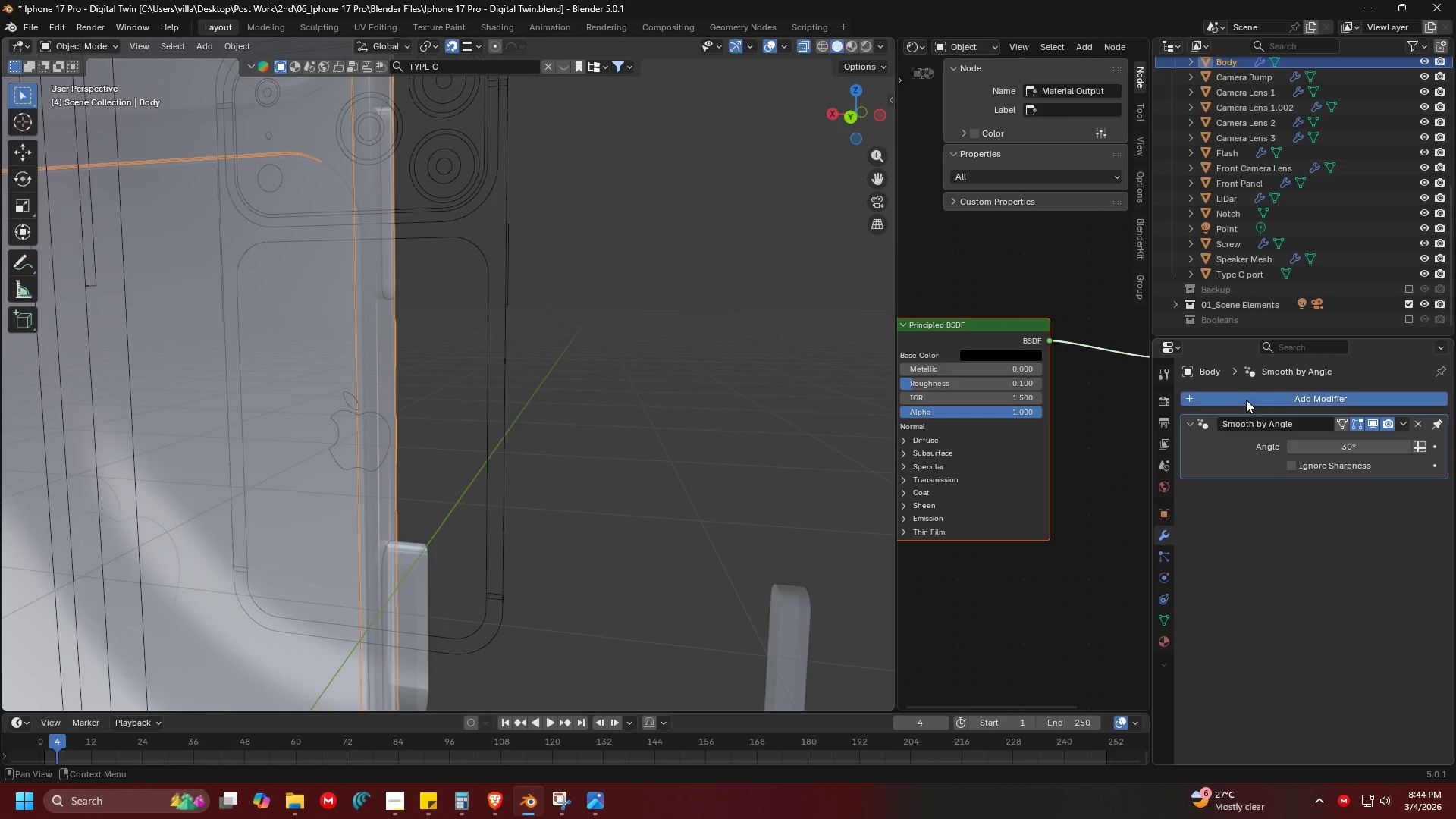 
double_click([1246, 400])
 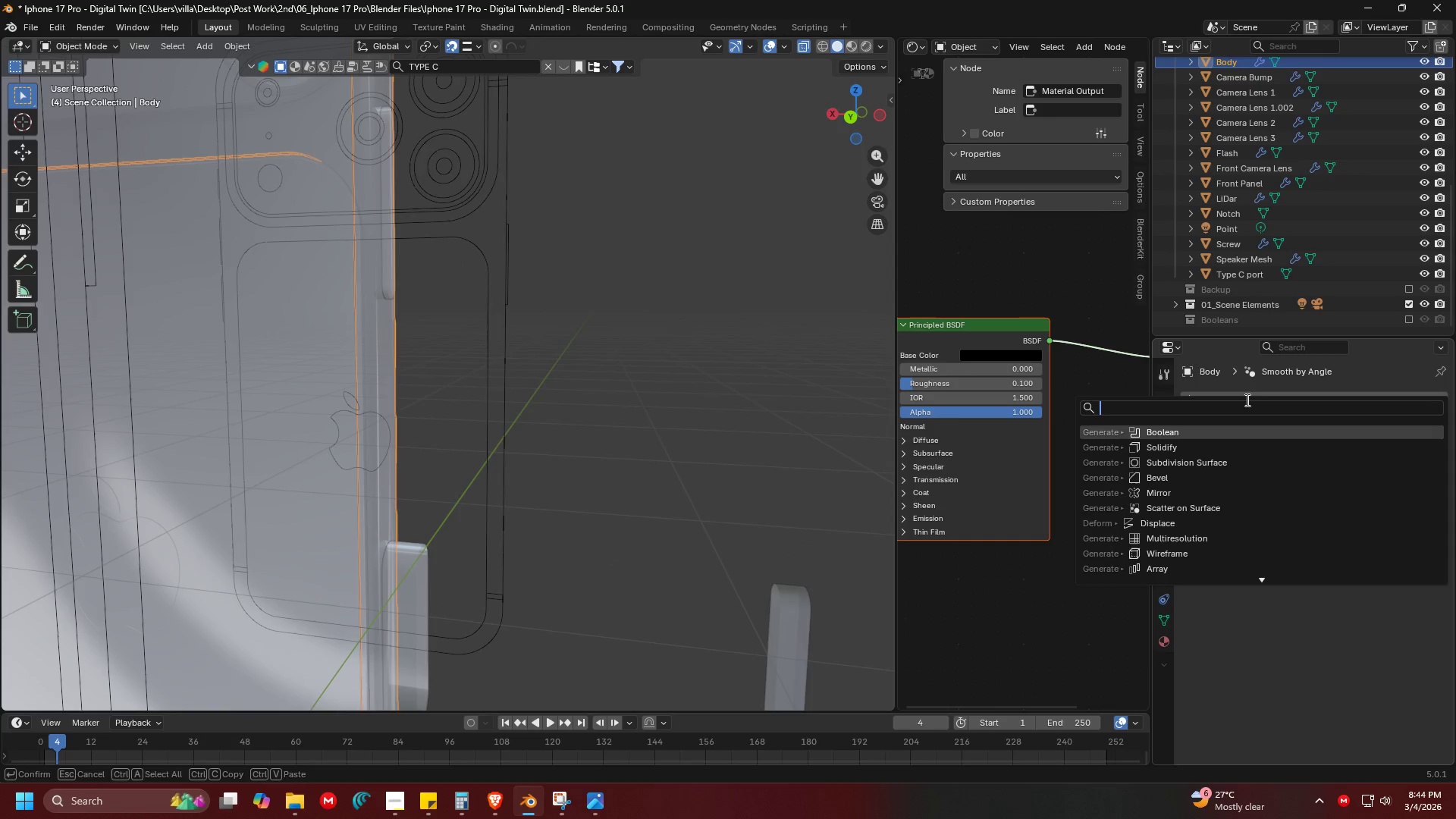 
type(boole)
 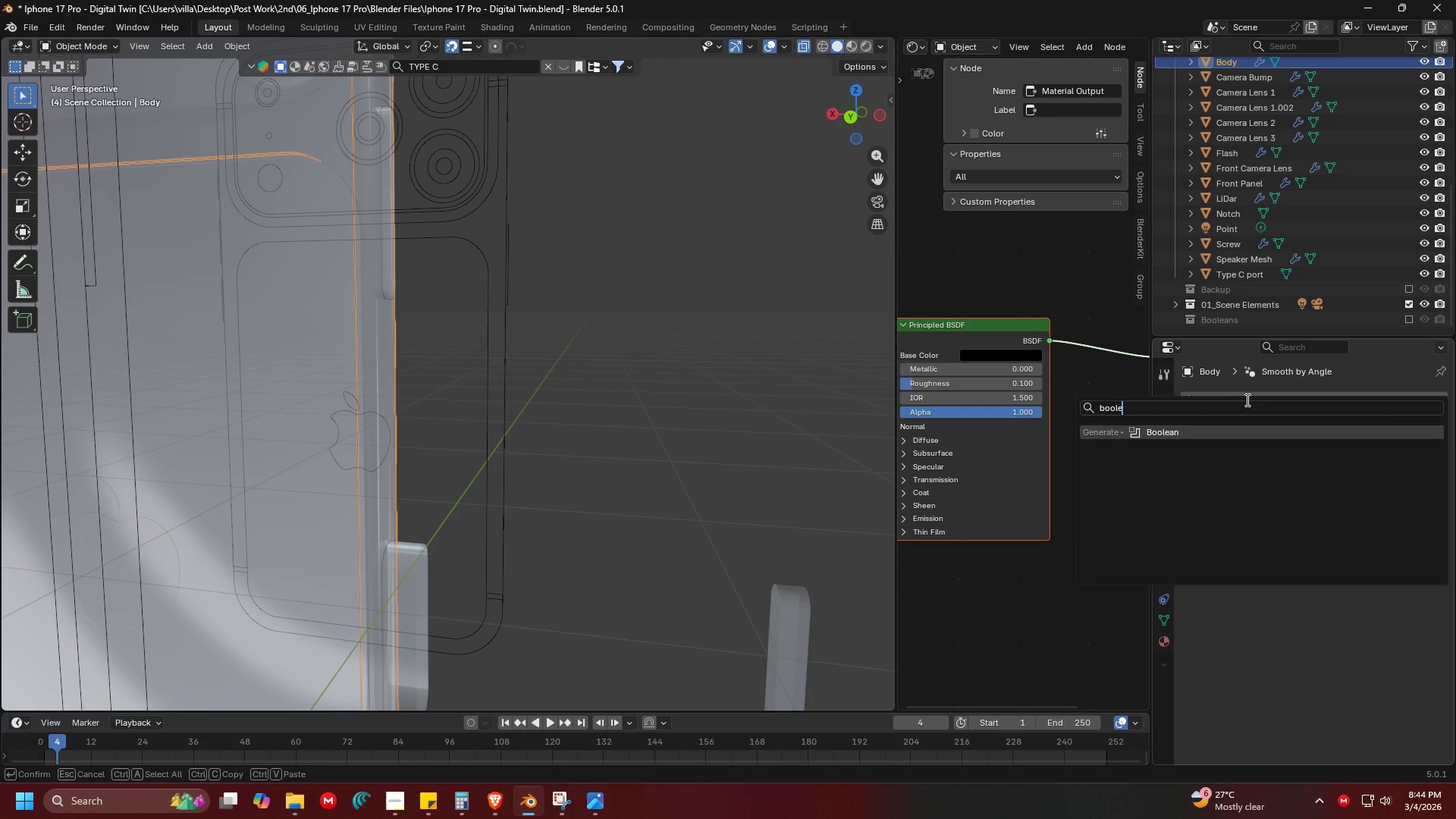 
key(Enter)
 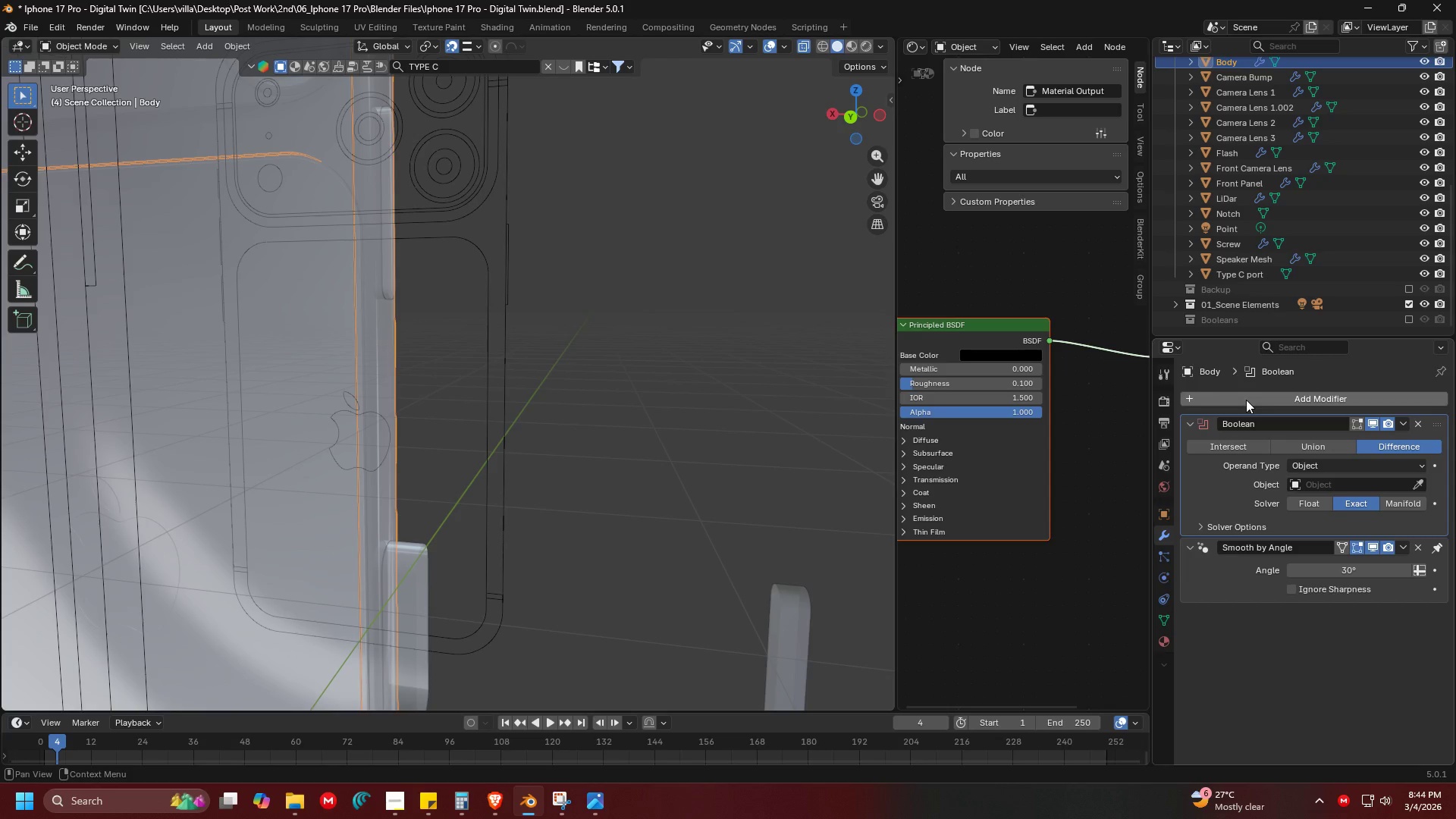 
key(Control+ControlLeft)
 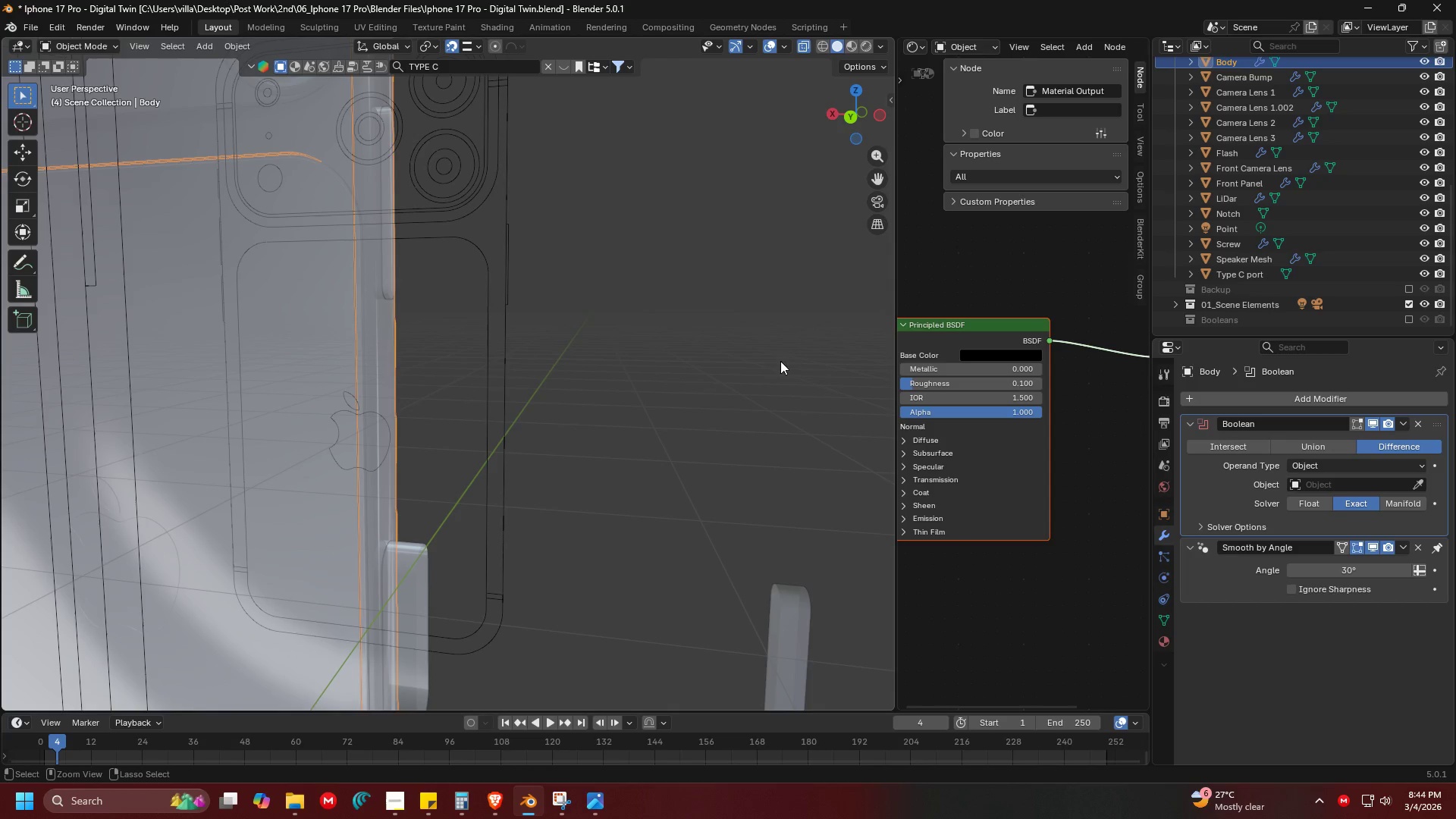 
key(Control+S)
 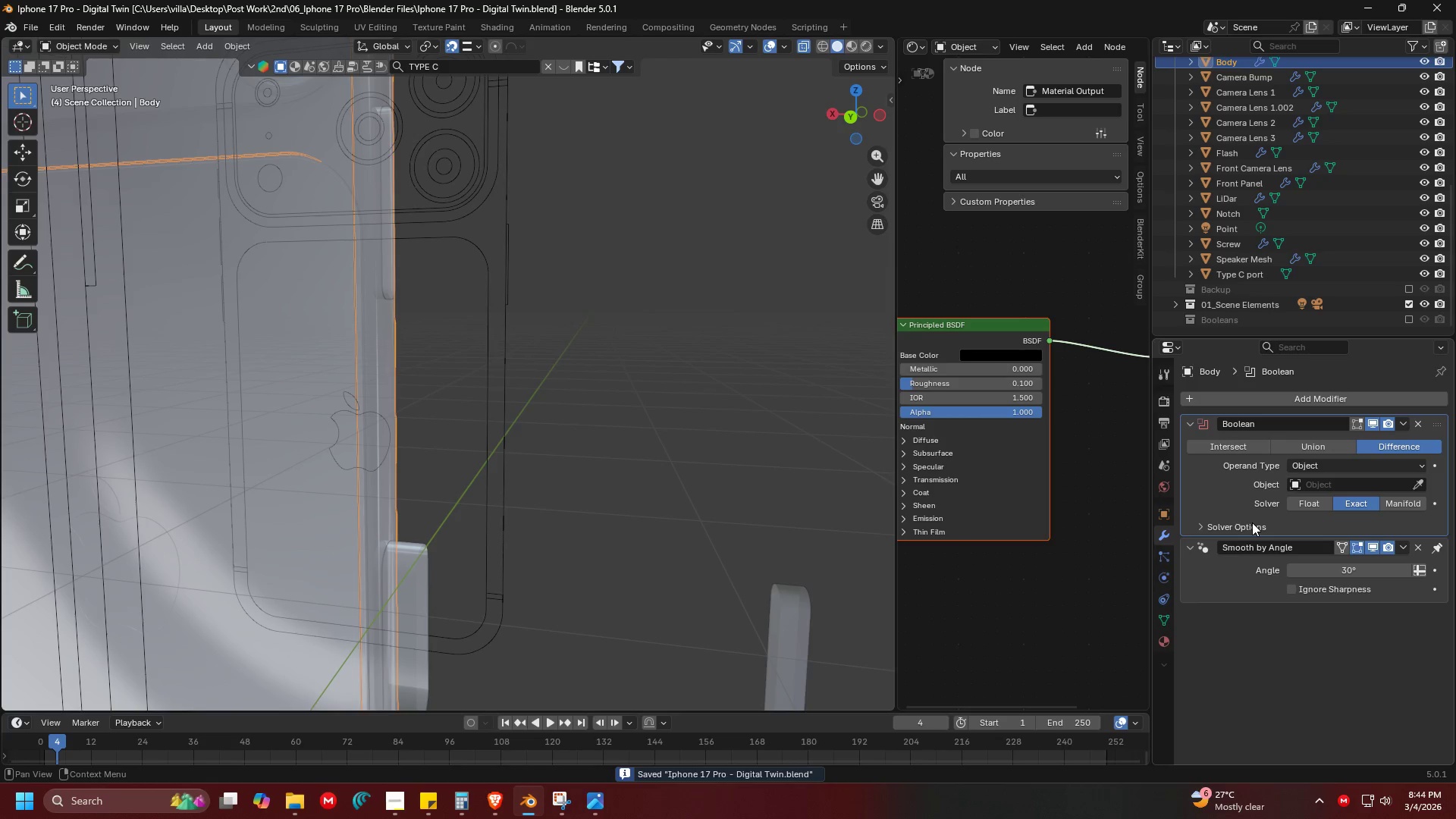 
double_click([1307, 559])
 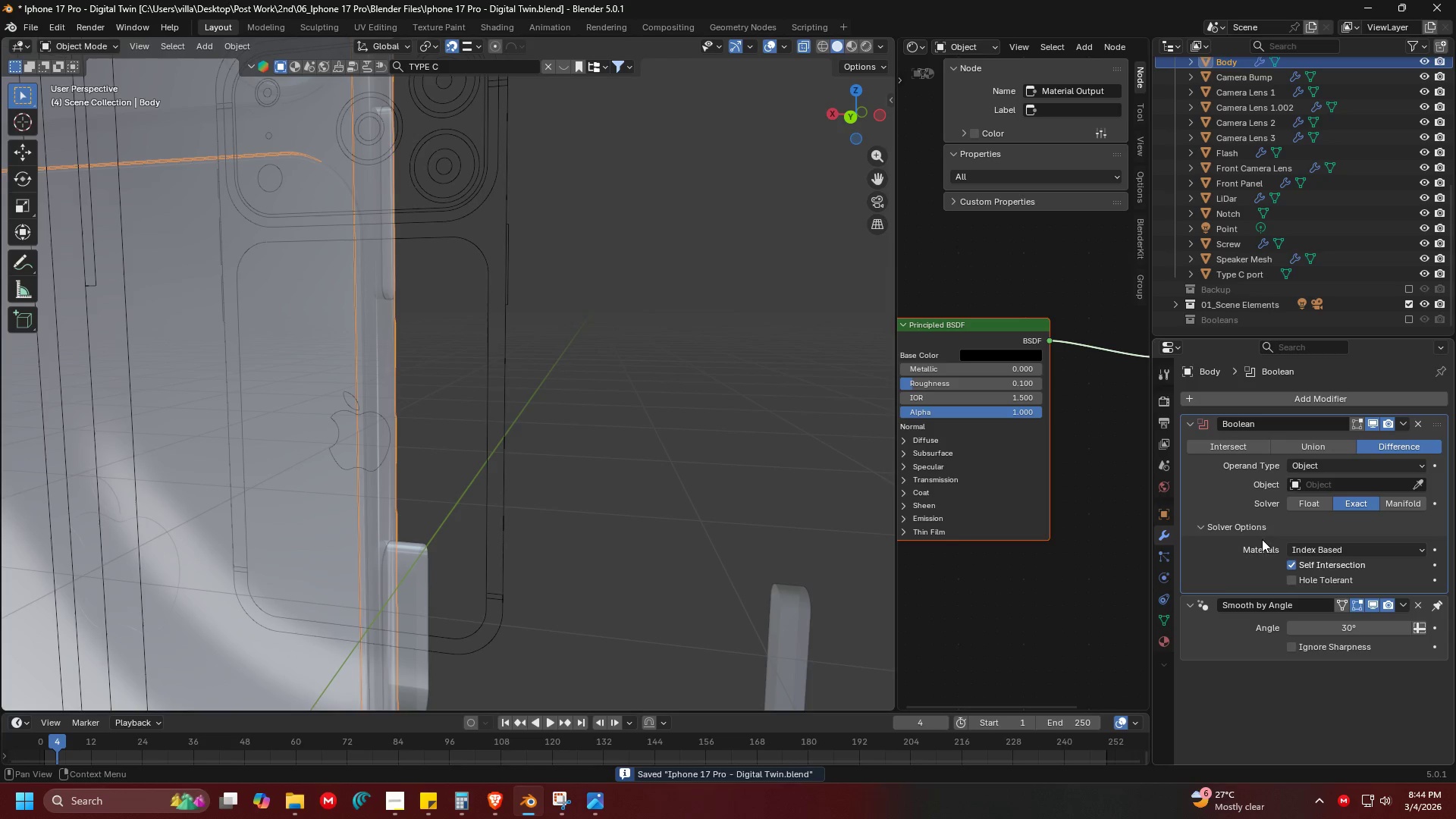 
left_click([1218, 524])
 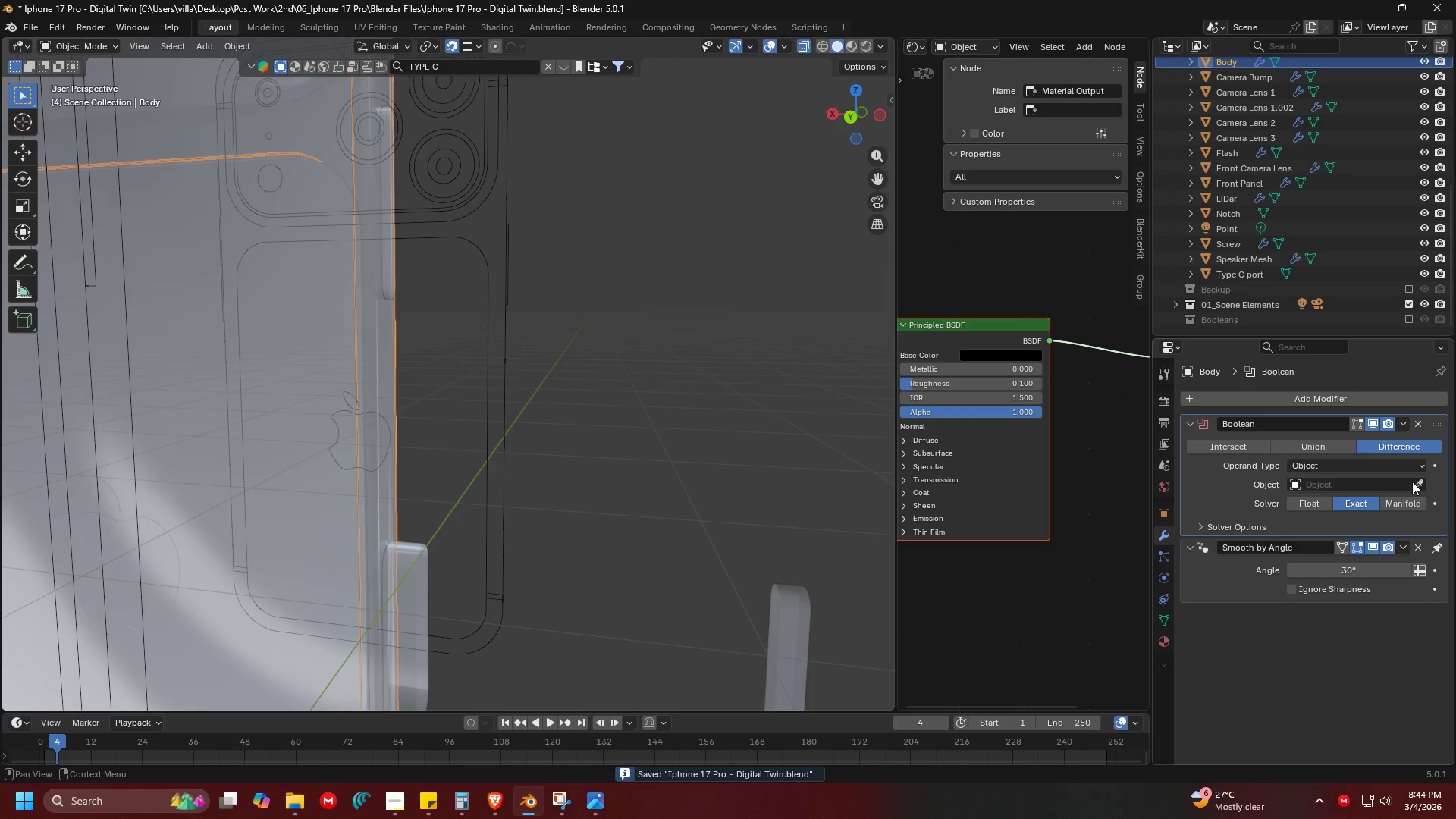 
left_click([1418, 483])
 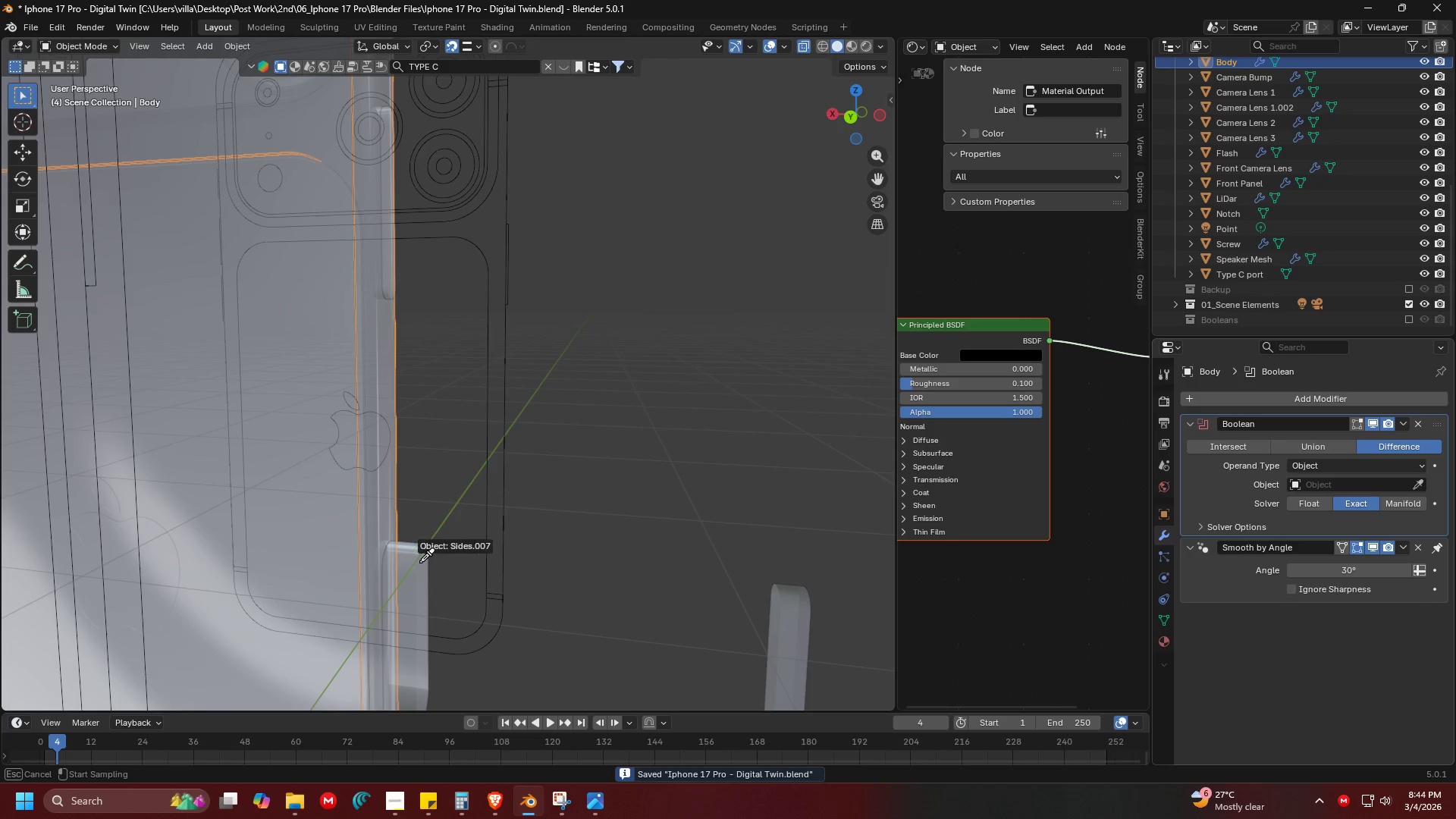 
left_click([415, 561])
 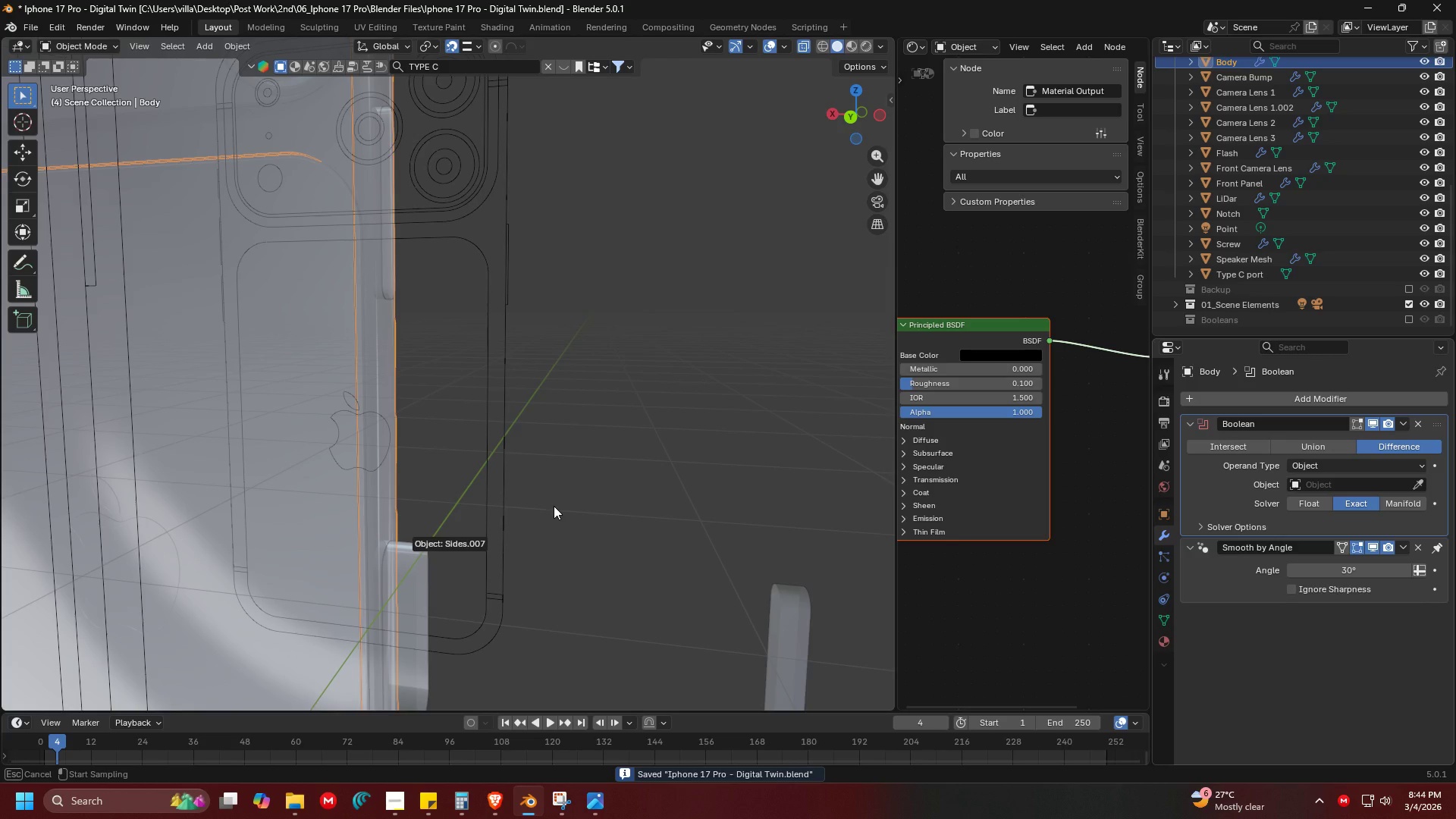 
wait(7.55)
 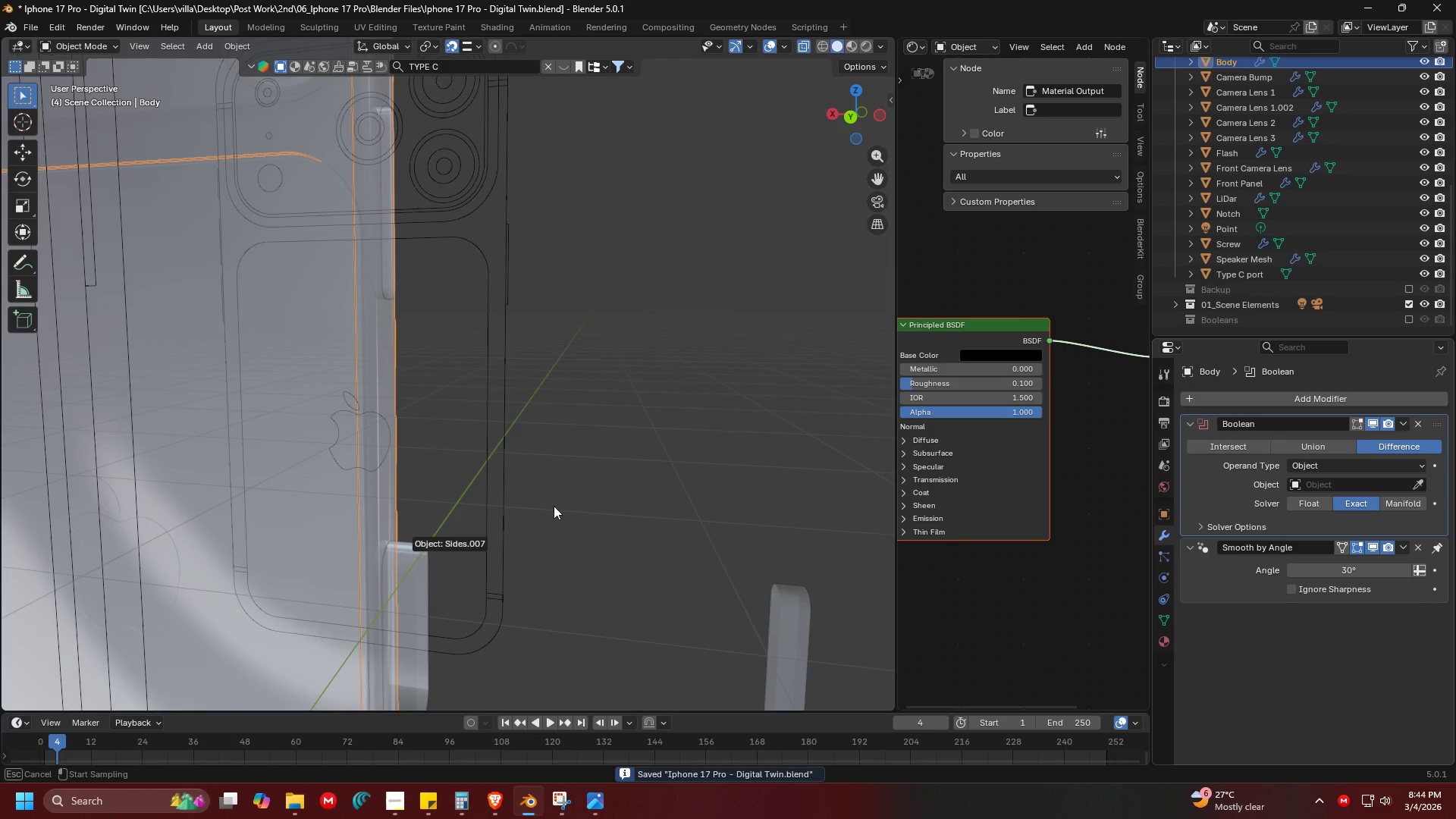 
hold_key(key=ShiftLeft, duration=0.39)
 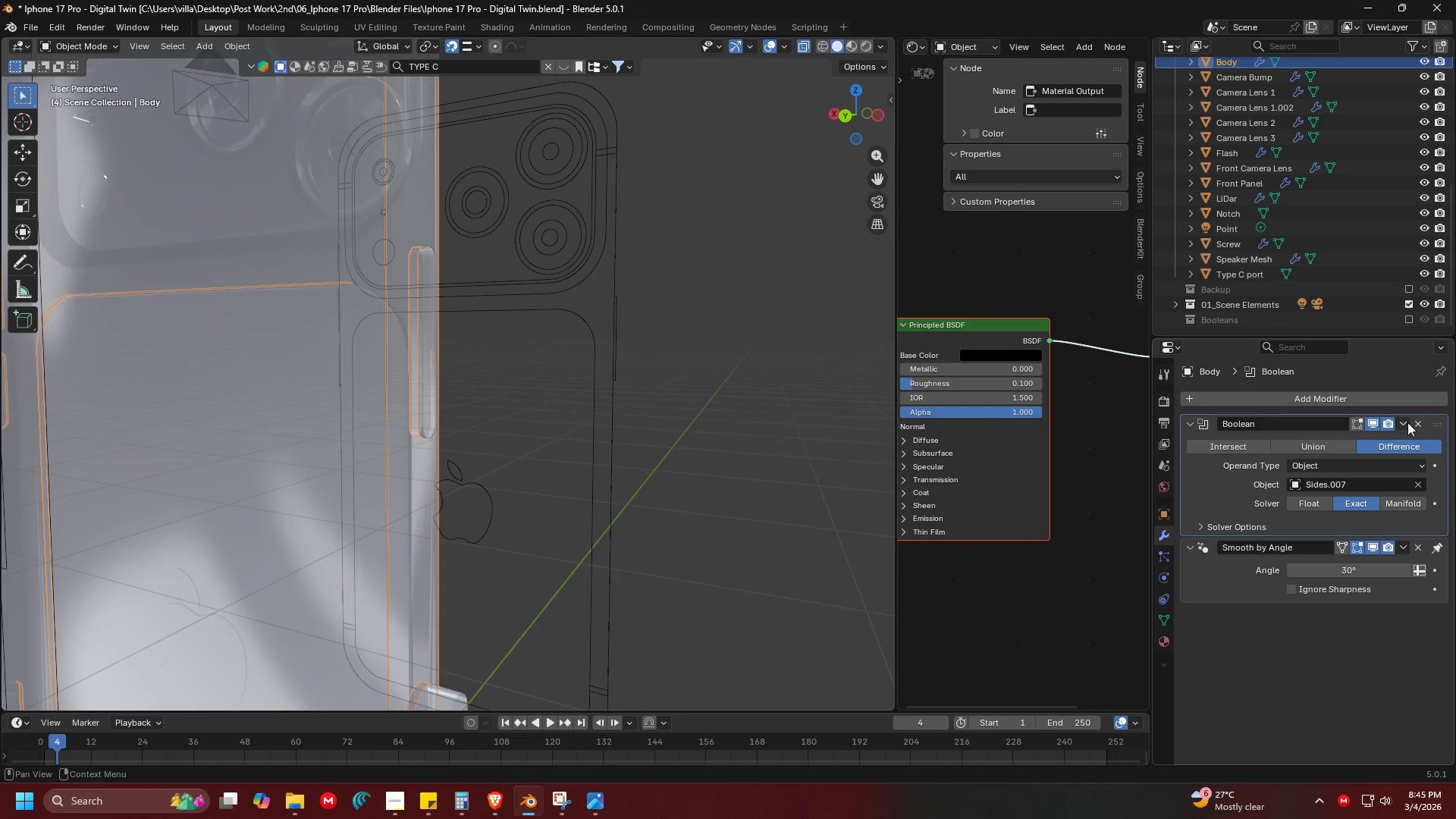 
double_click([1379, 441])
 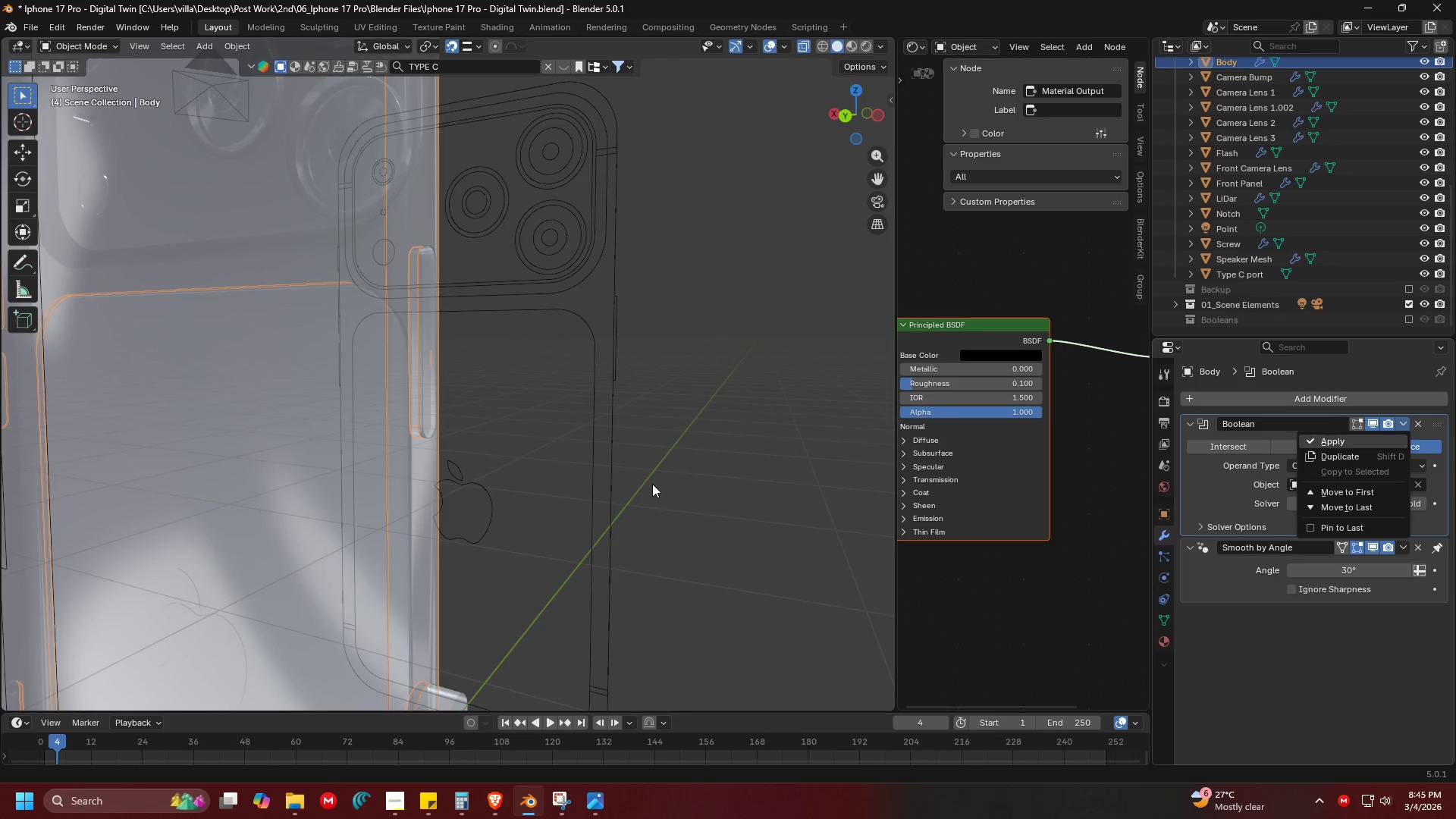 
wait(7.27)
 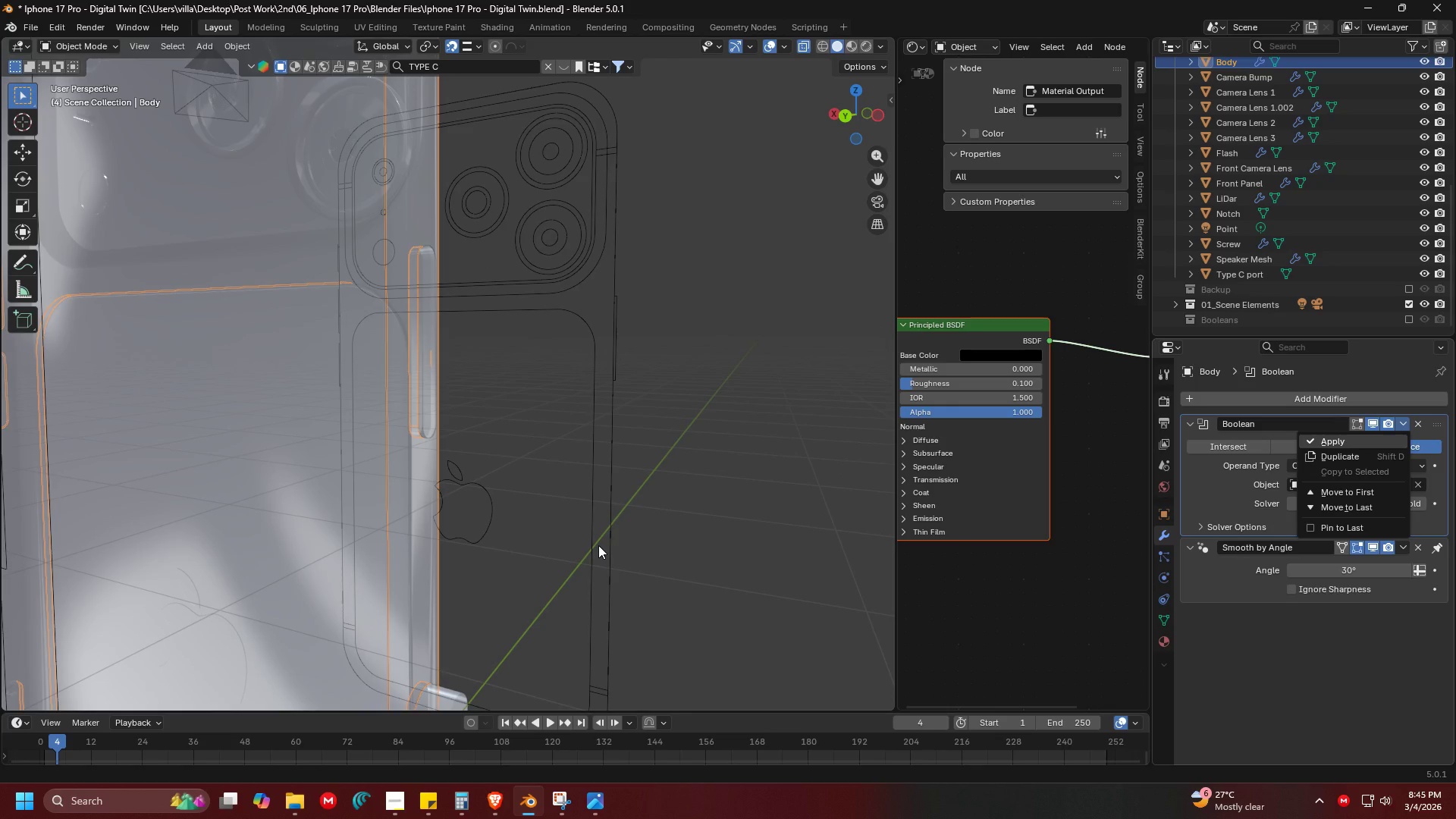 
scroll: coordinate [548, 408], scroll_direction: down, amount: 2.0
 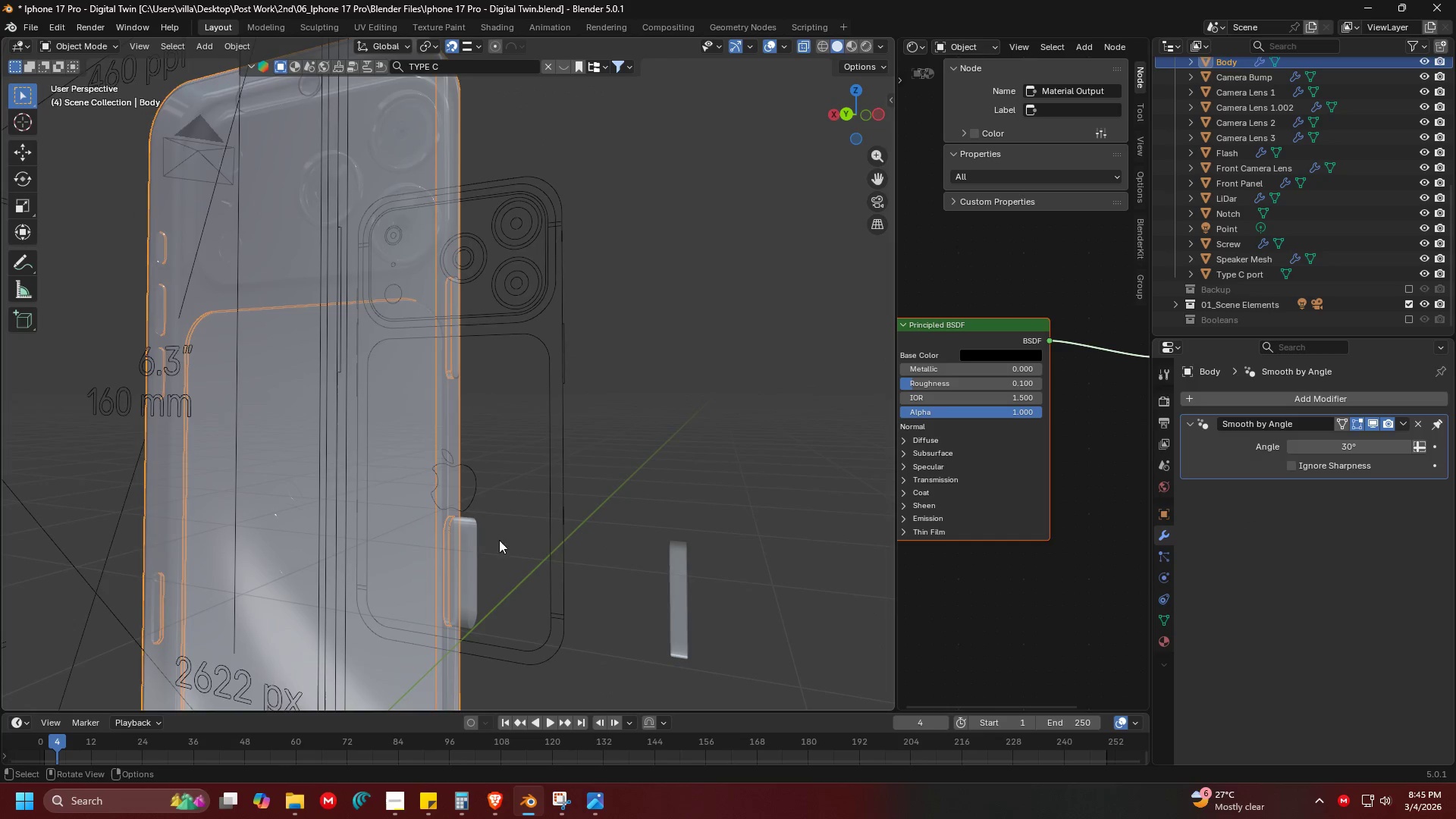 
left_click([480, 551])
 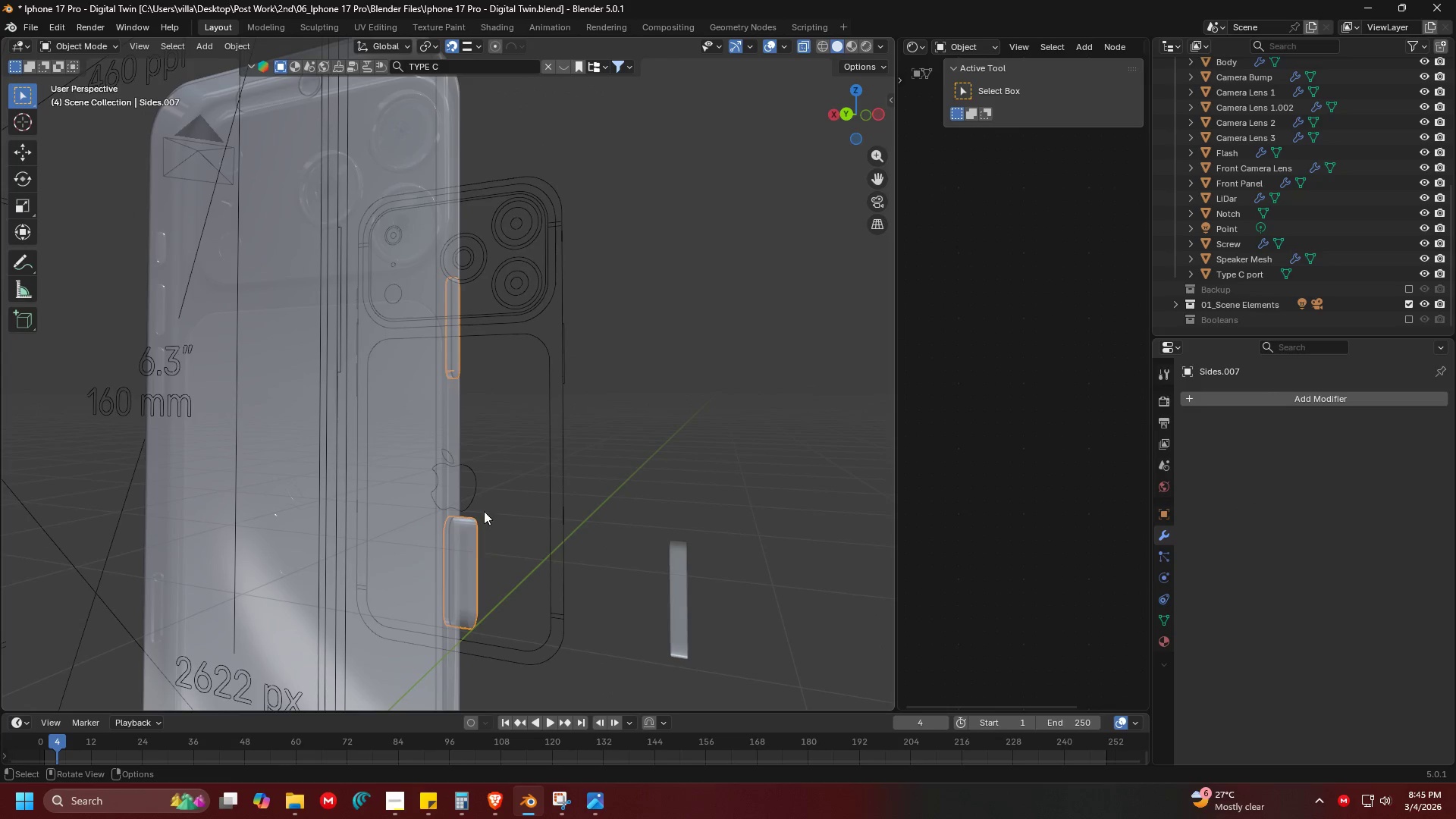 
key(Tab)
 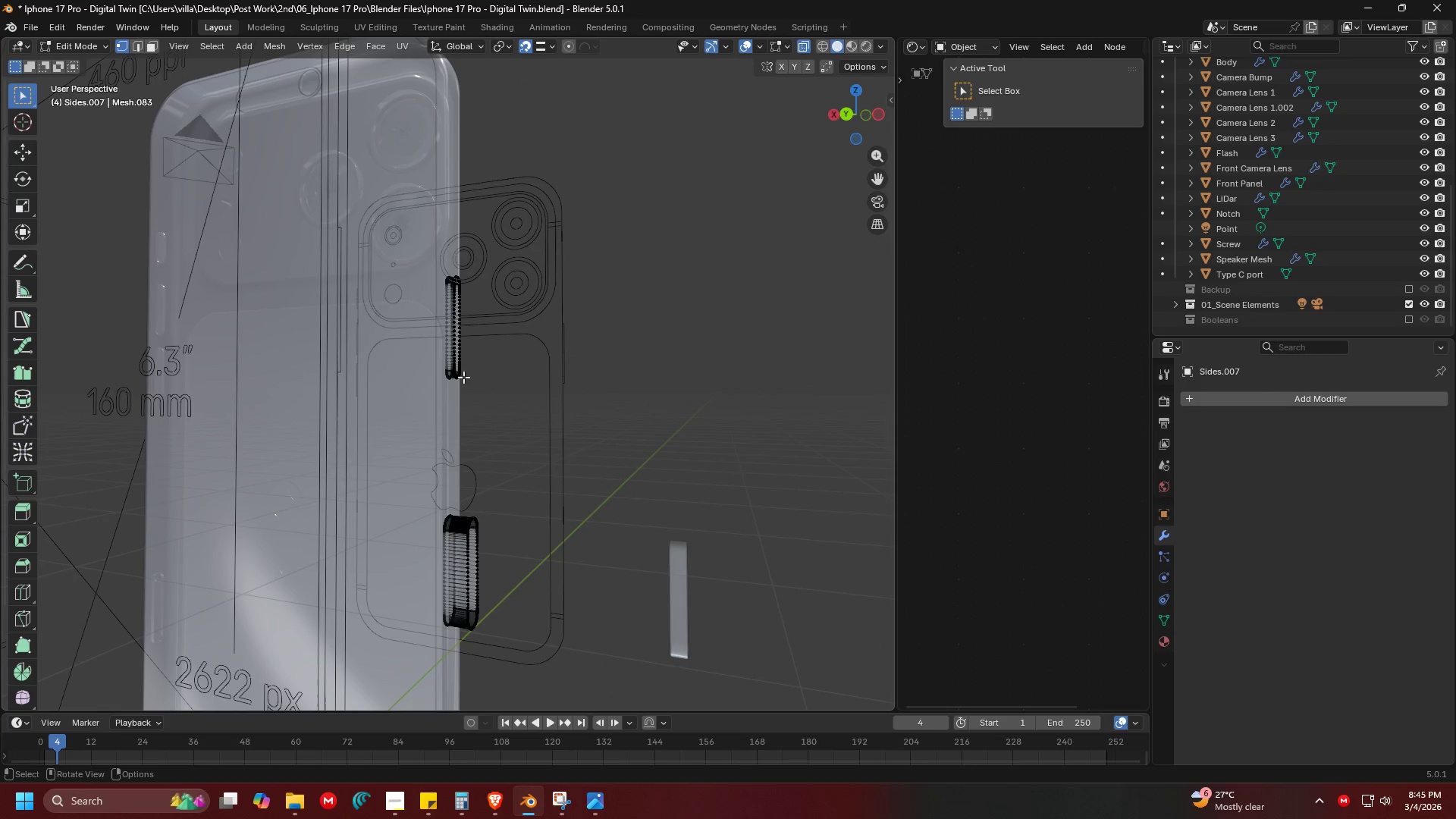 
left_click([459, 375])
 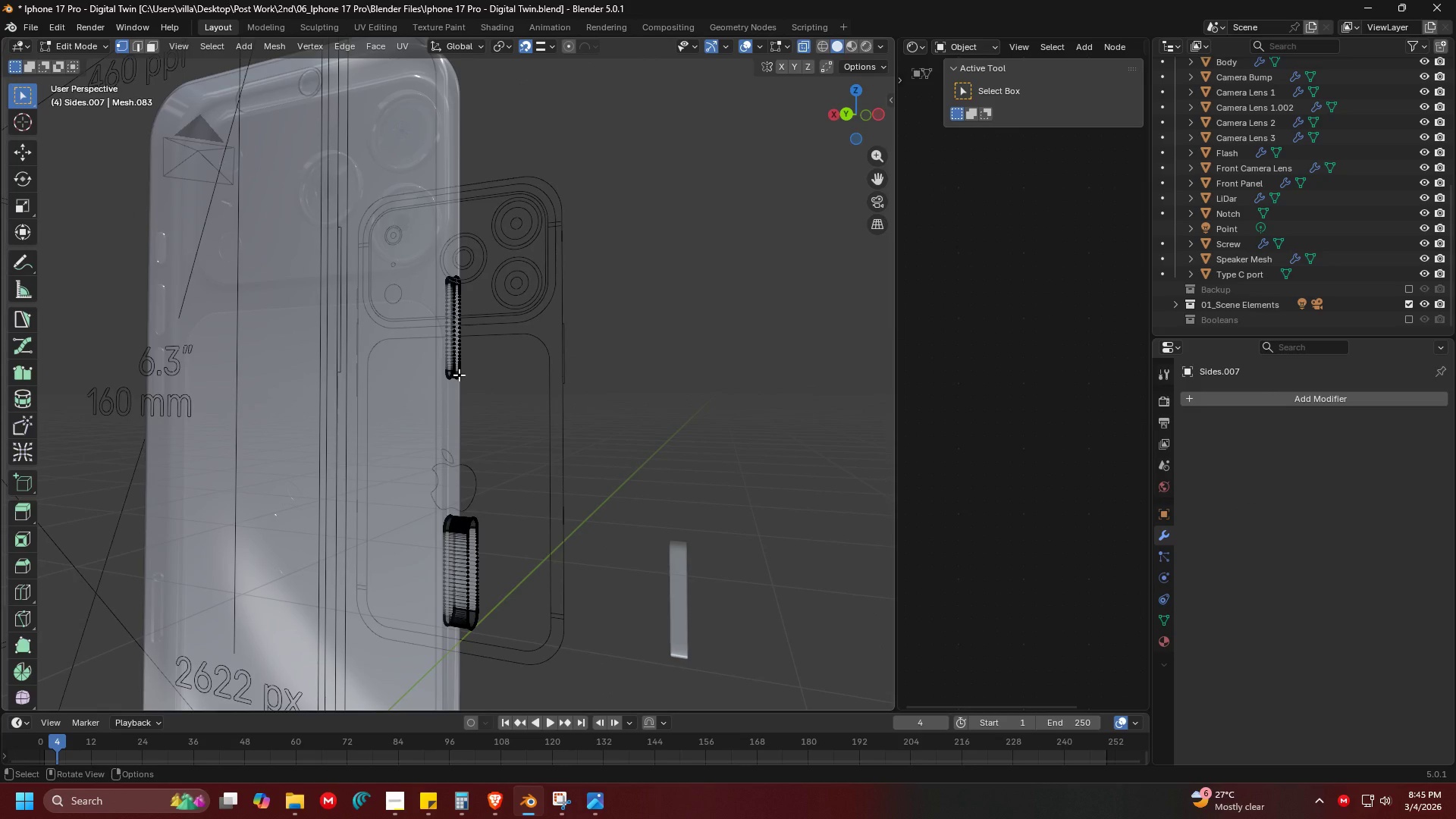 
key(L)
 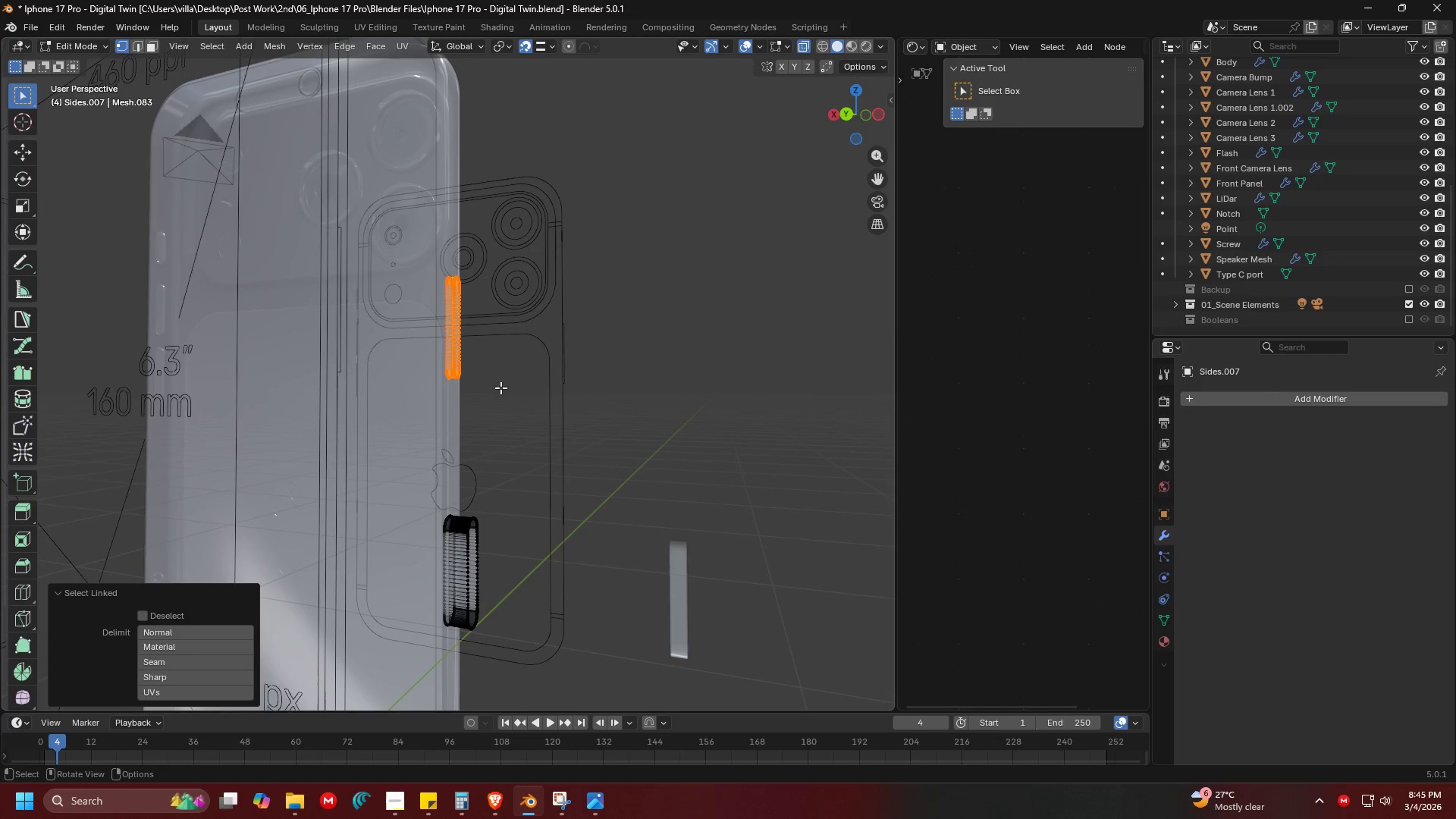 
key(Shift+D)
 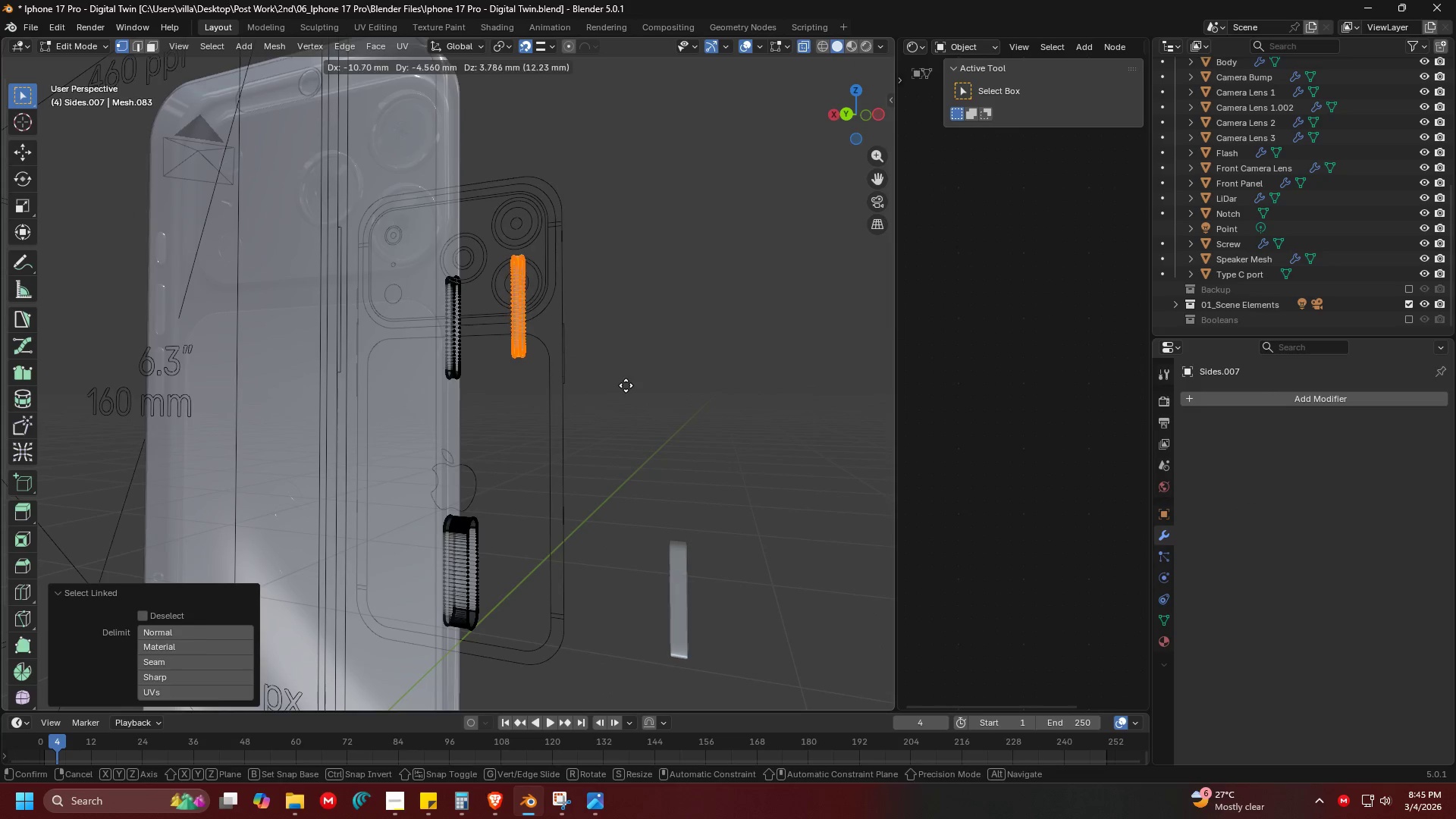 
right_click([626, 385])
 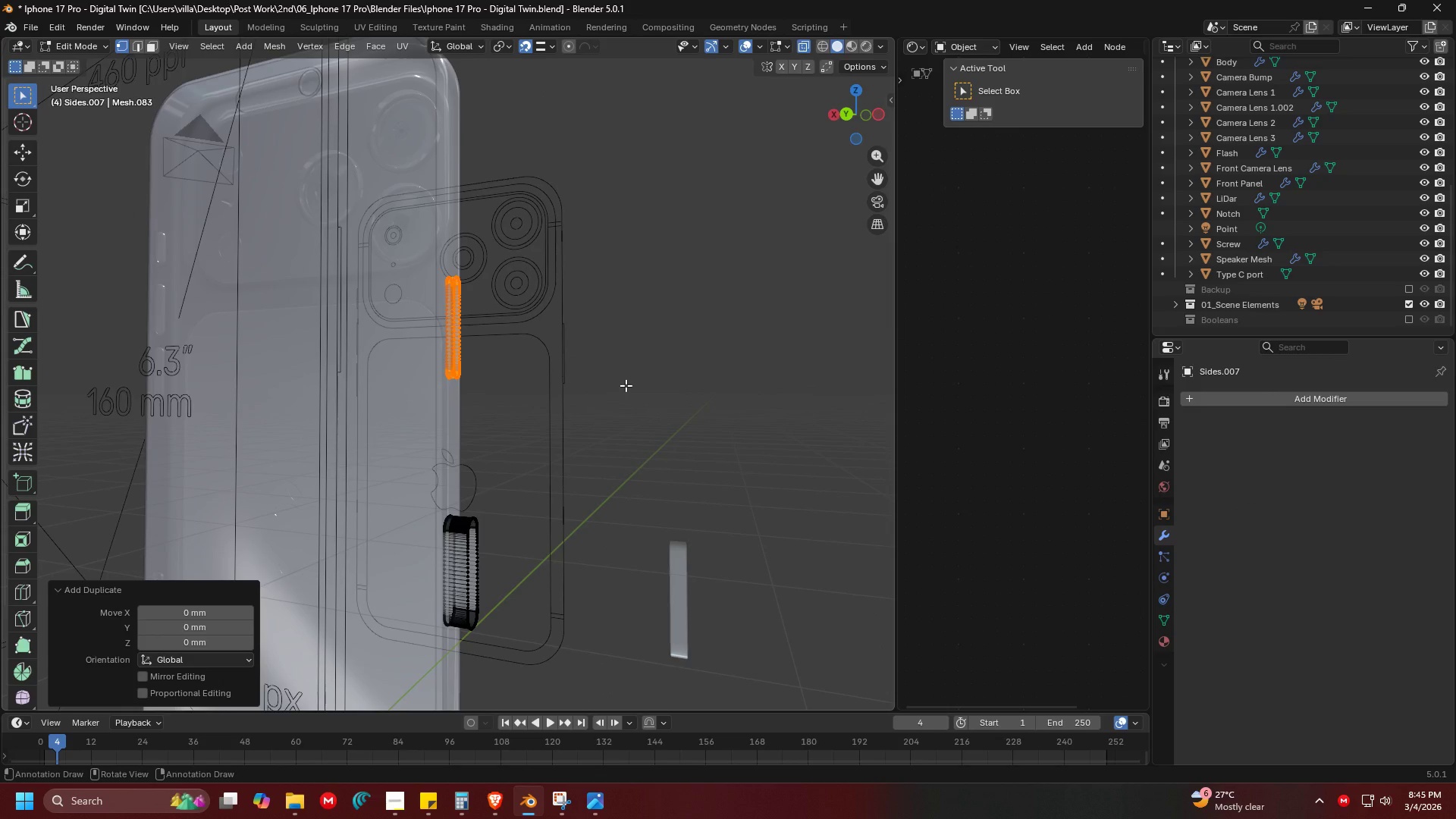 
key(P)
 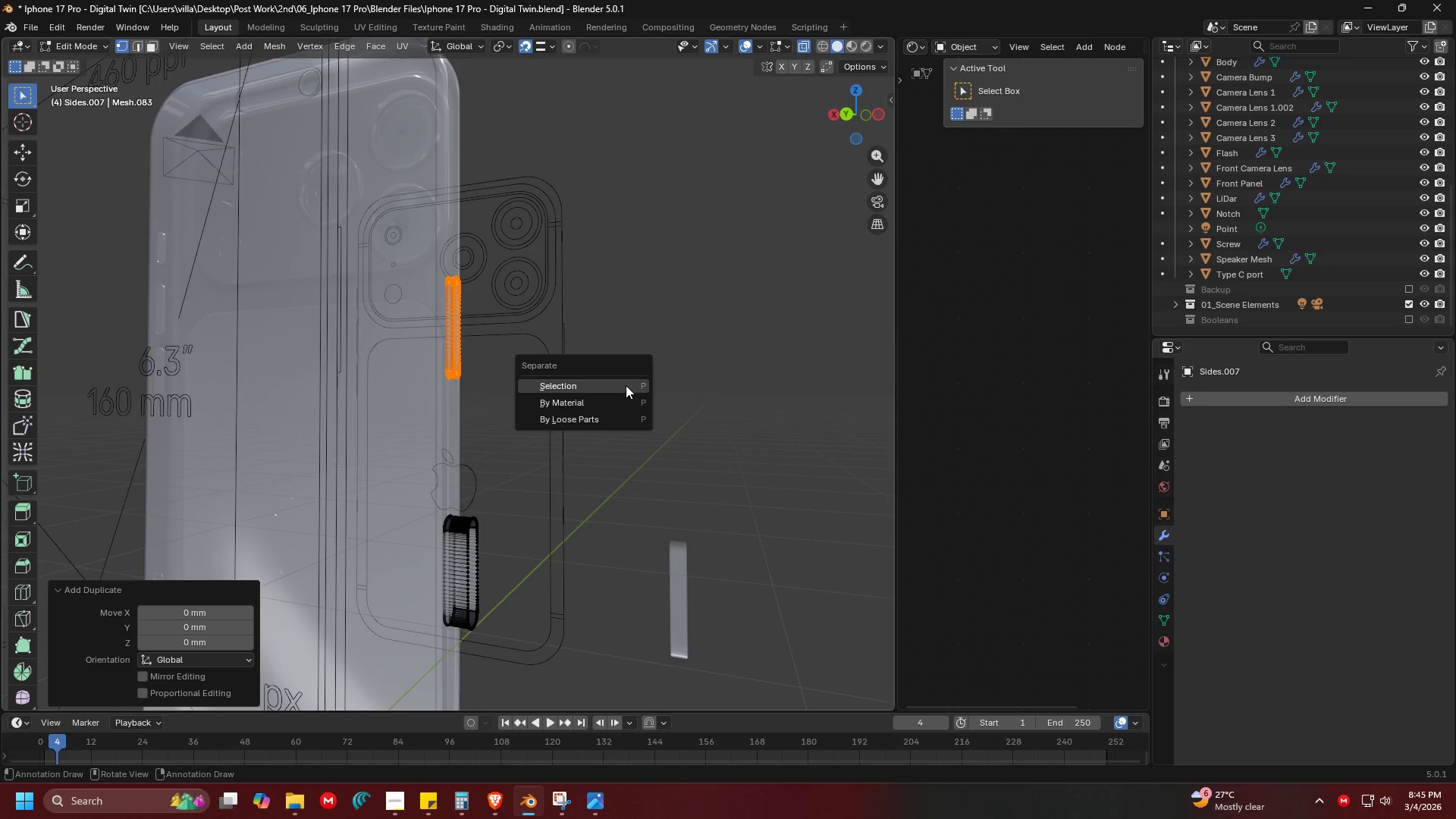 
left_click([626, 385])
 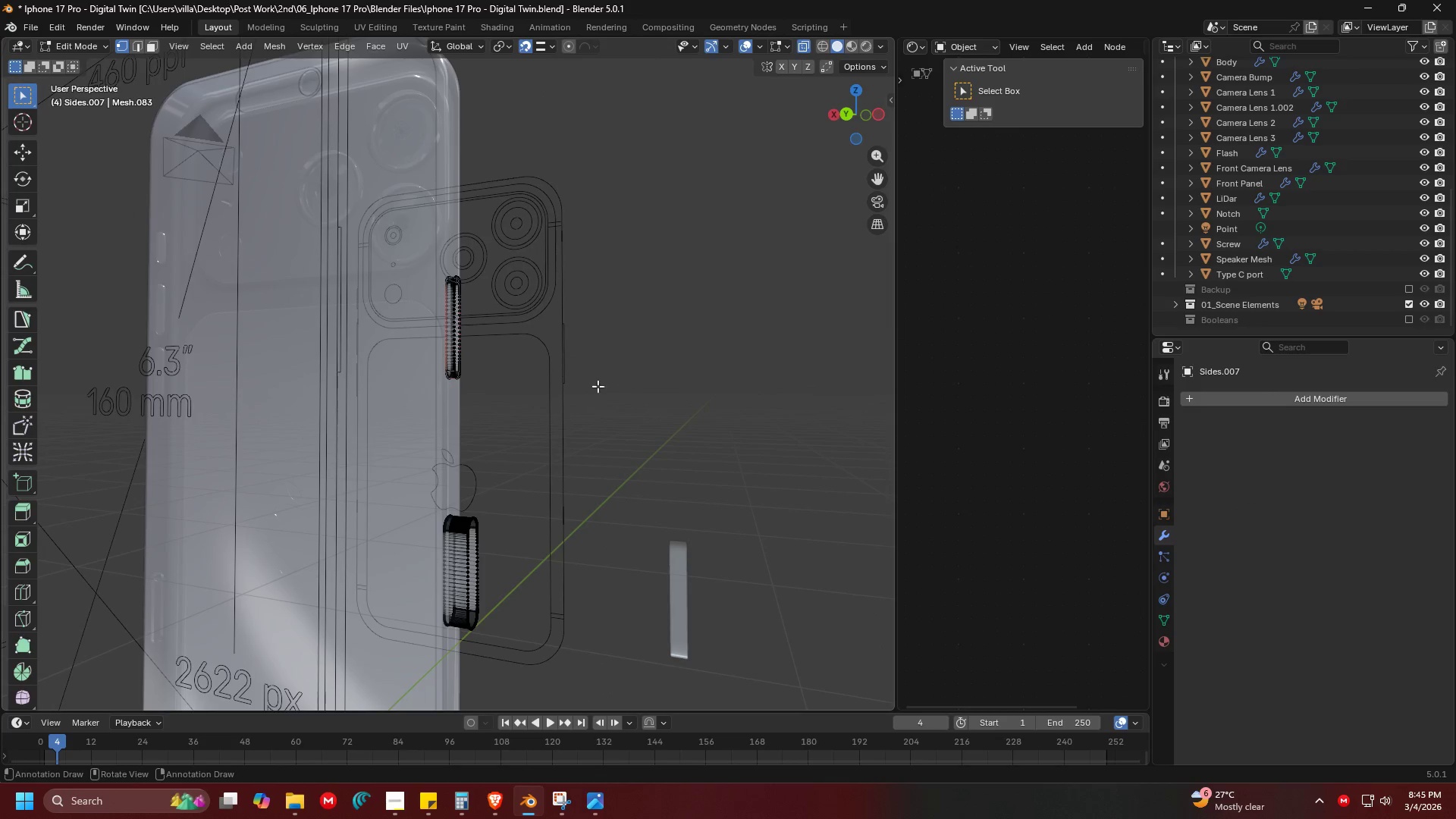 
key(Tab)
 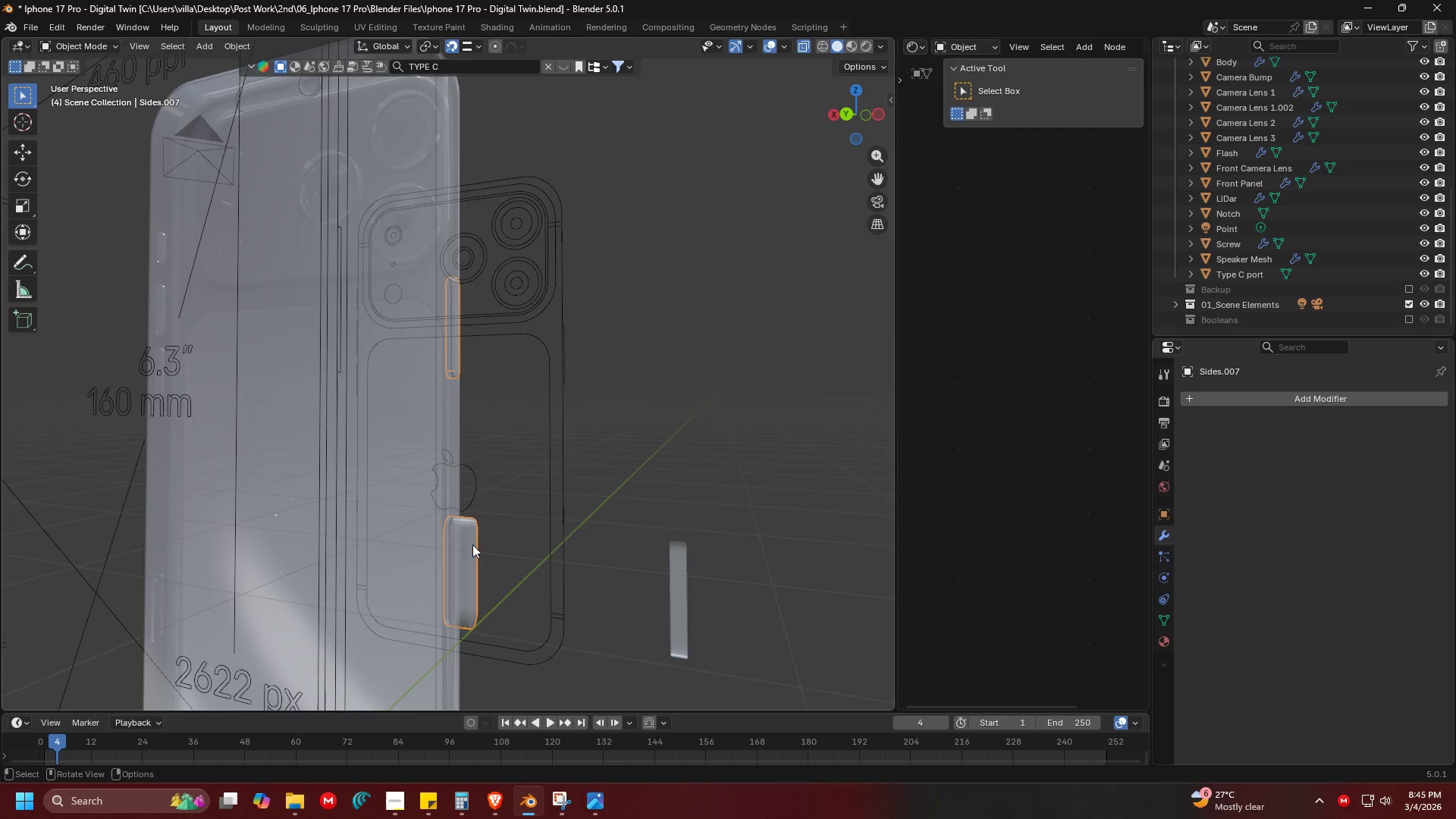 
left_click([472, 544])
 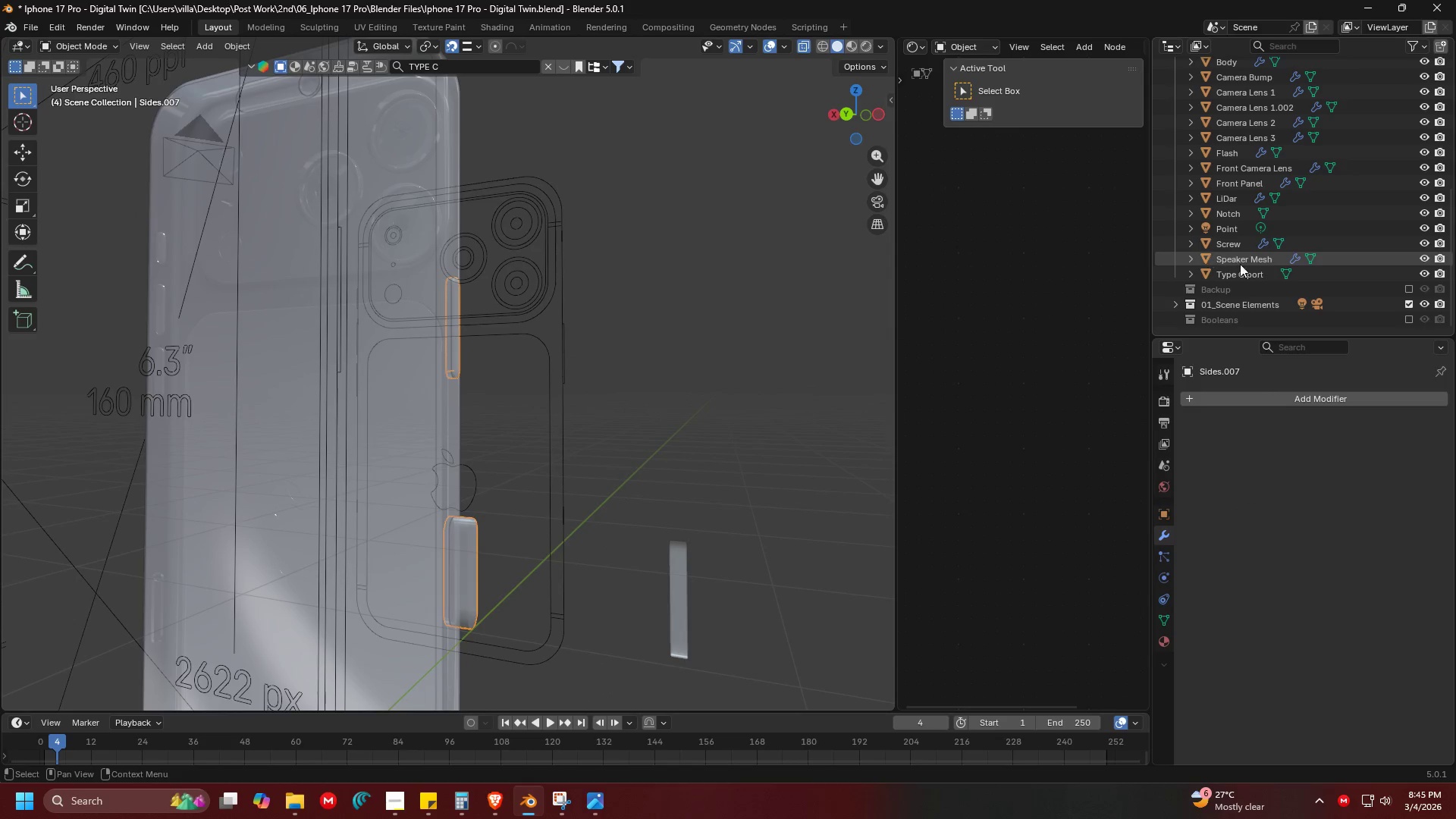 
scroll: coordinate [1253, 266], scroll_direction: up, amount: 5.0
 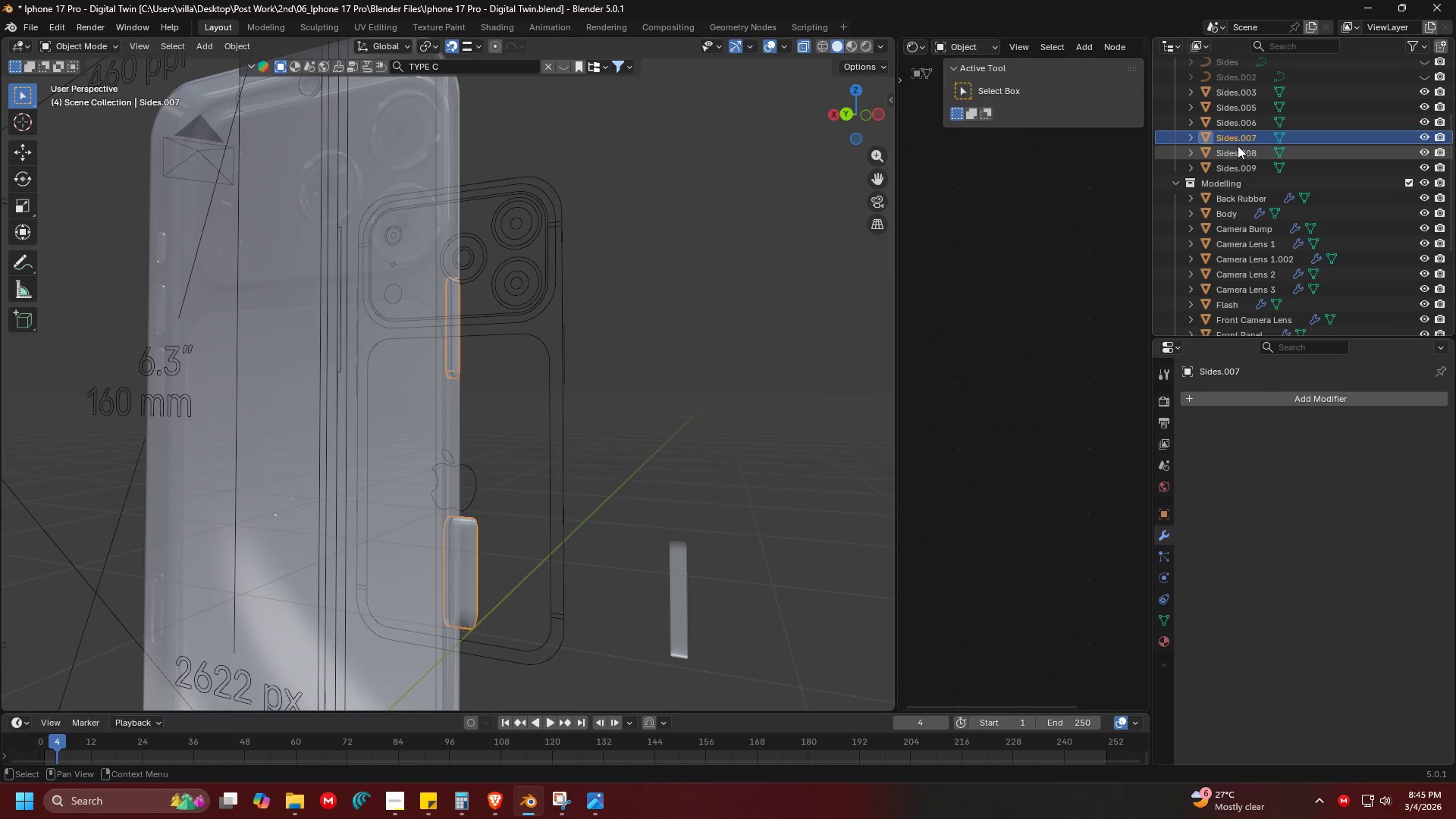 
left_click_drag(start_coordinate=[1232, 143], to_coordinate=[1232, 317])
 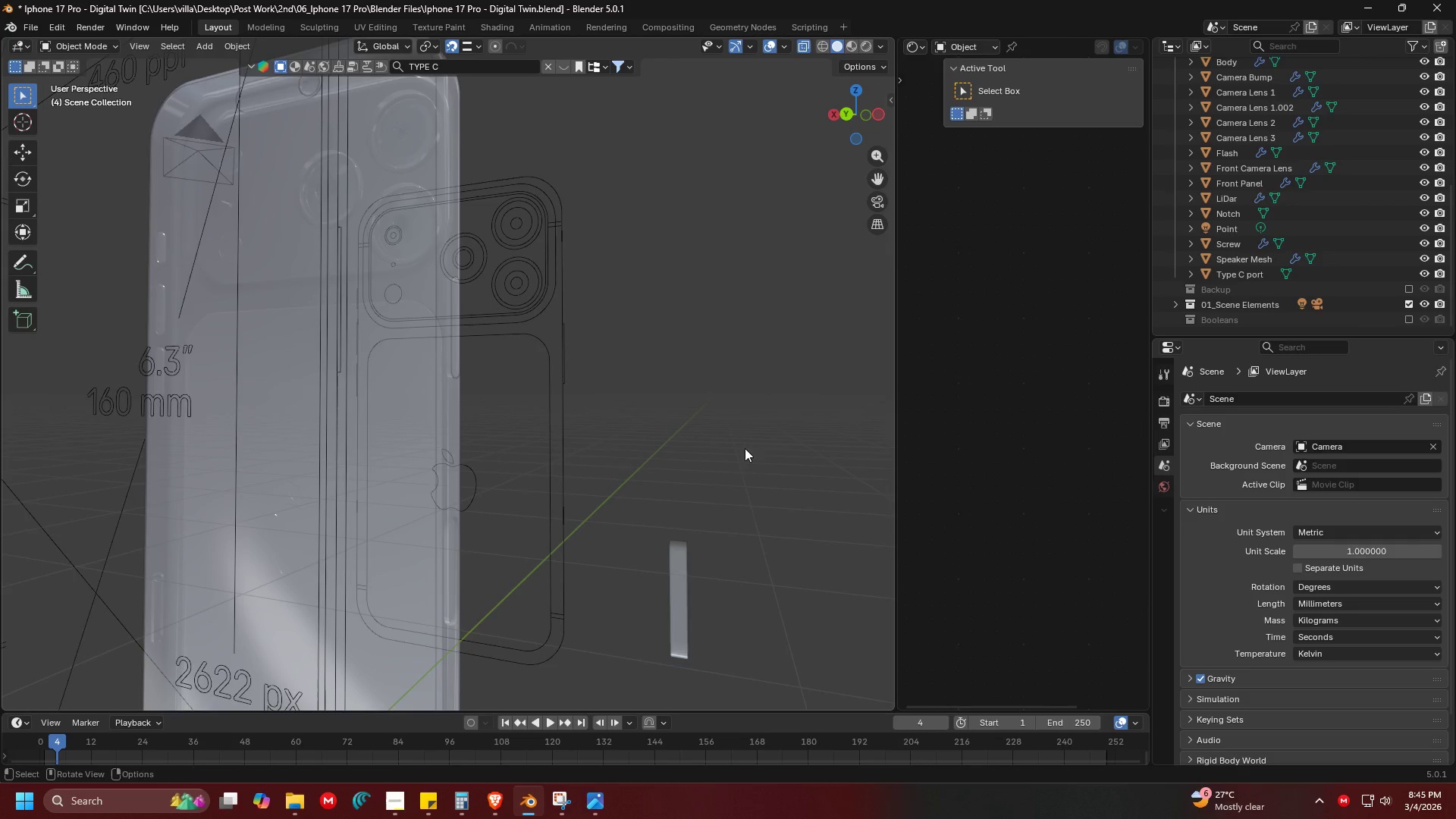 
key(Shift+ShiftLeft)
 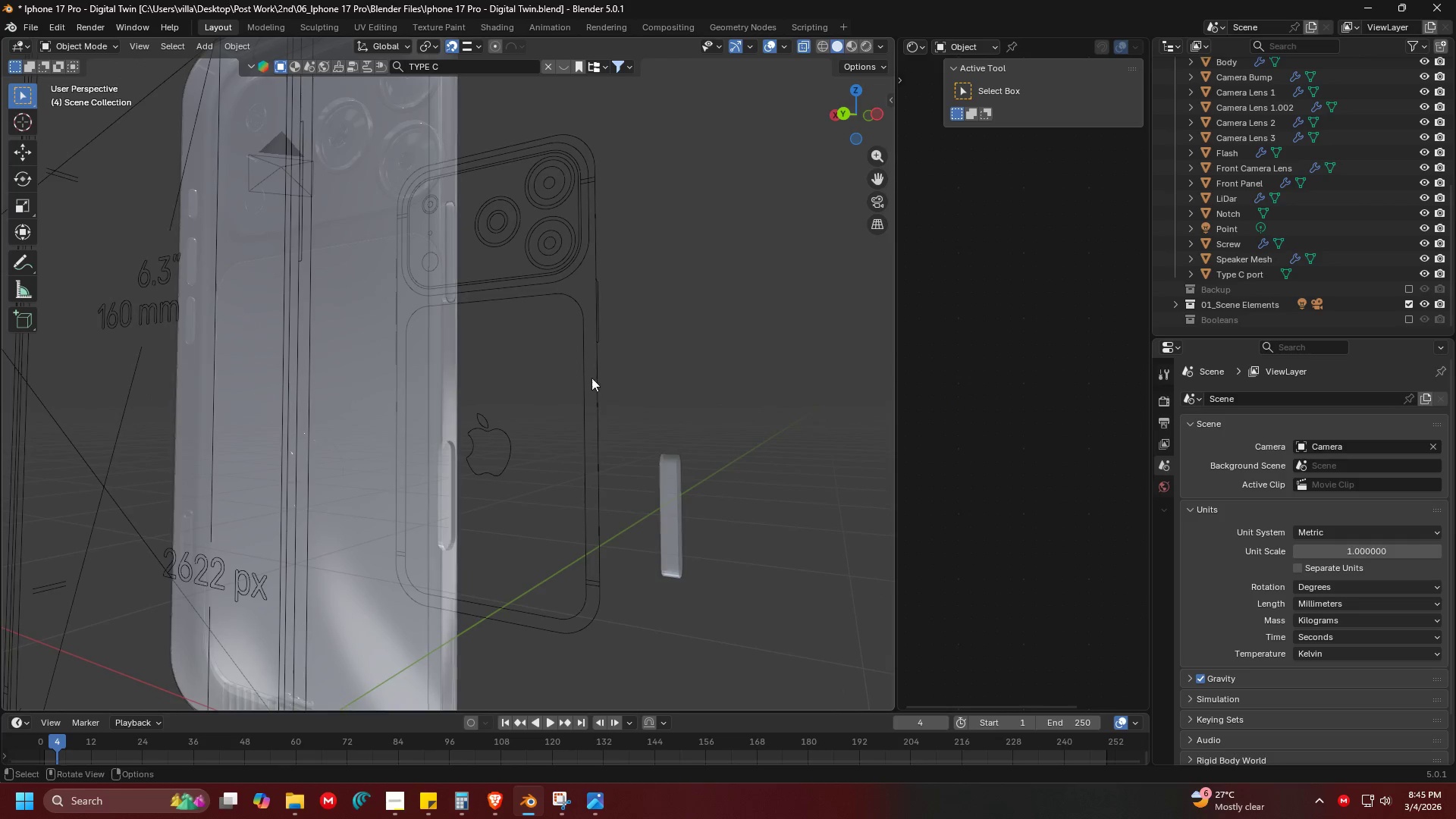 
key(Shift+ShiftLeft)
 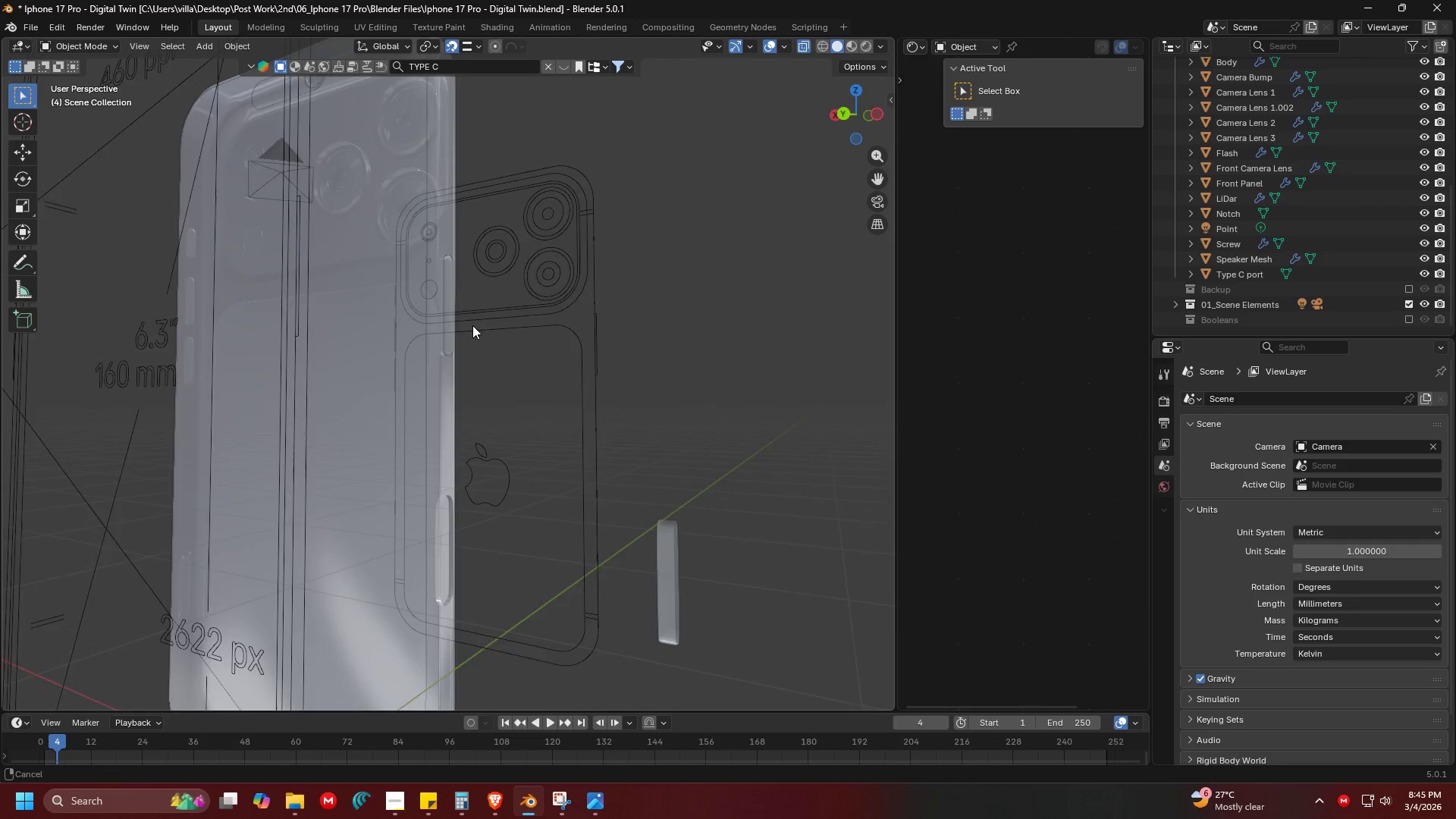 
key(Shift+ShiftLeft)
 